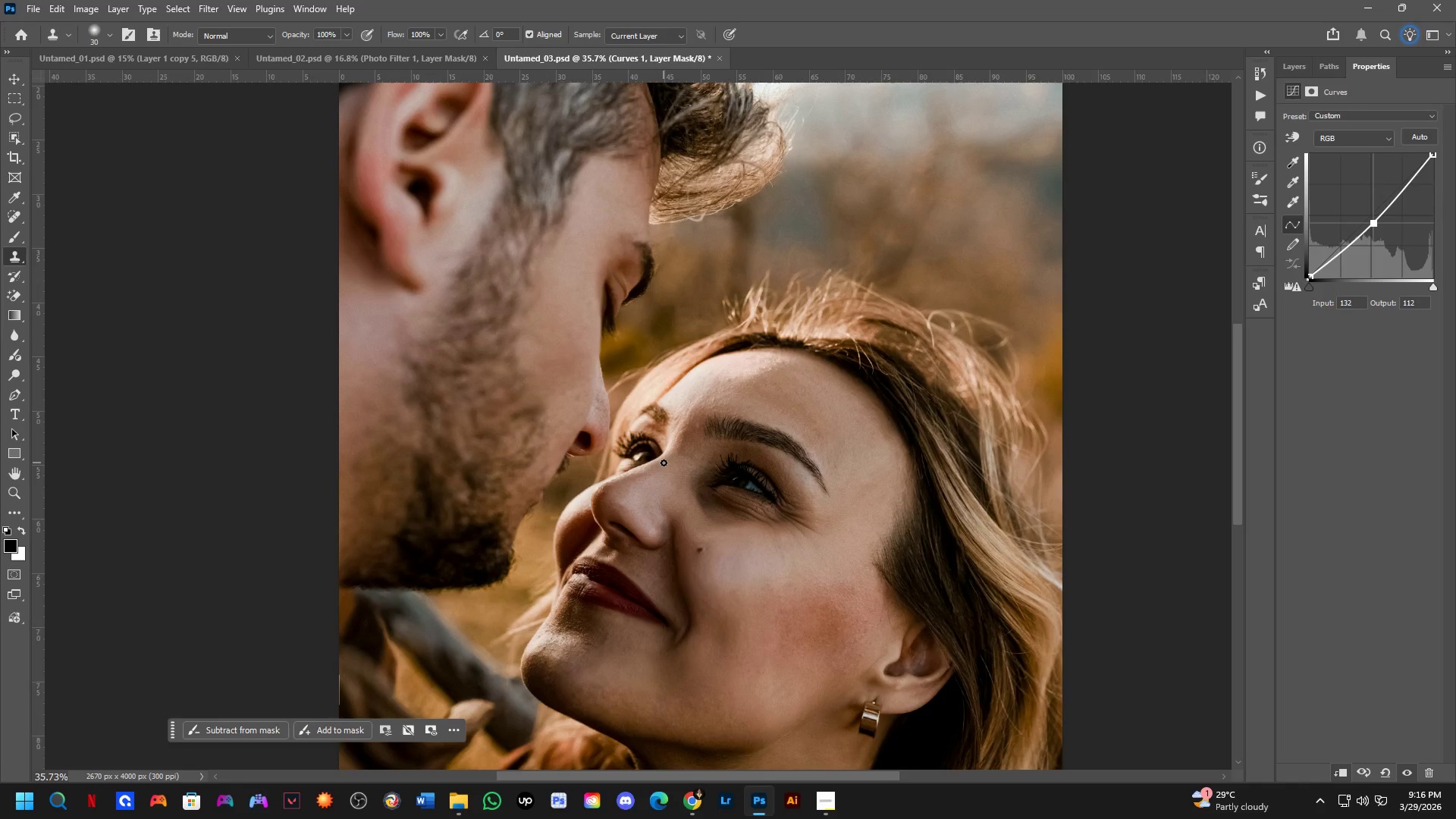 
scroll: coordinate [647, 450], scroll_direction: down, amount: 1.0
 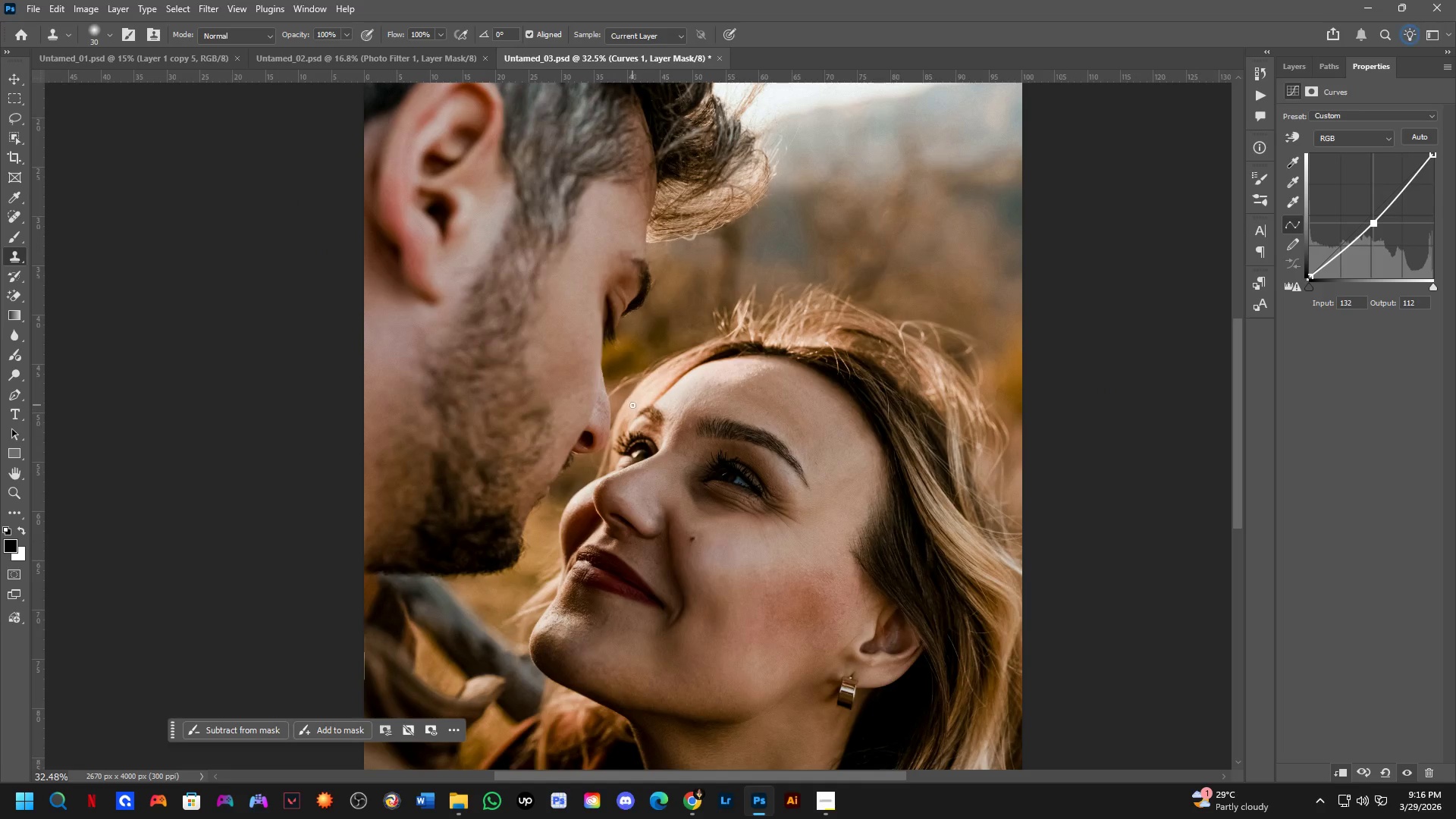 
hold_key(key=Space, duration=0.53)
 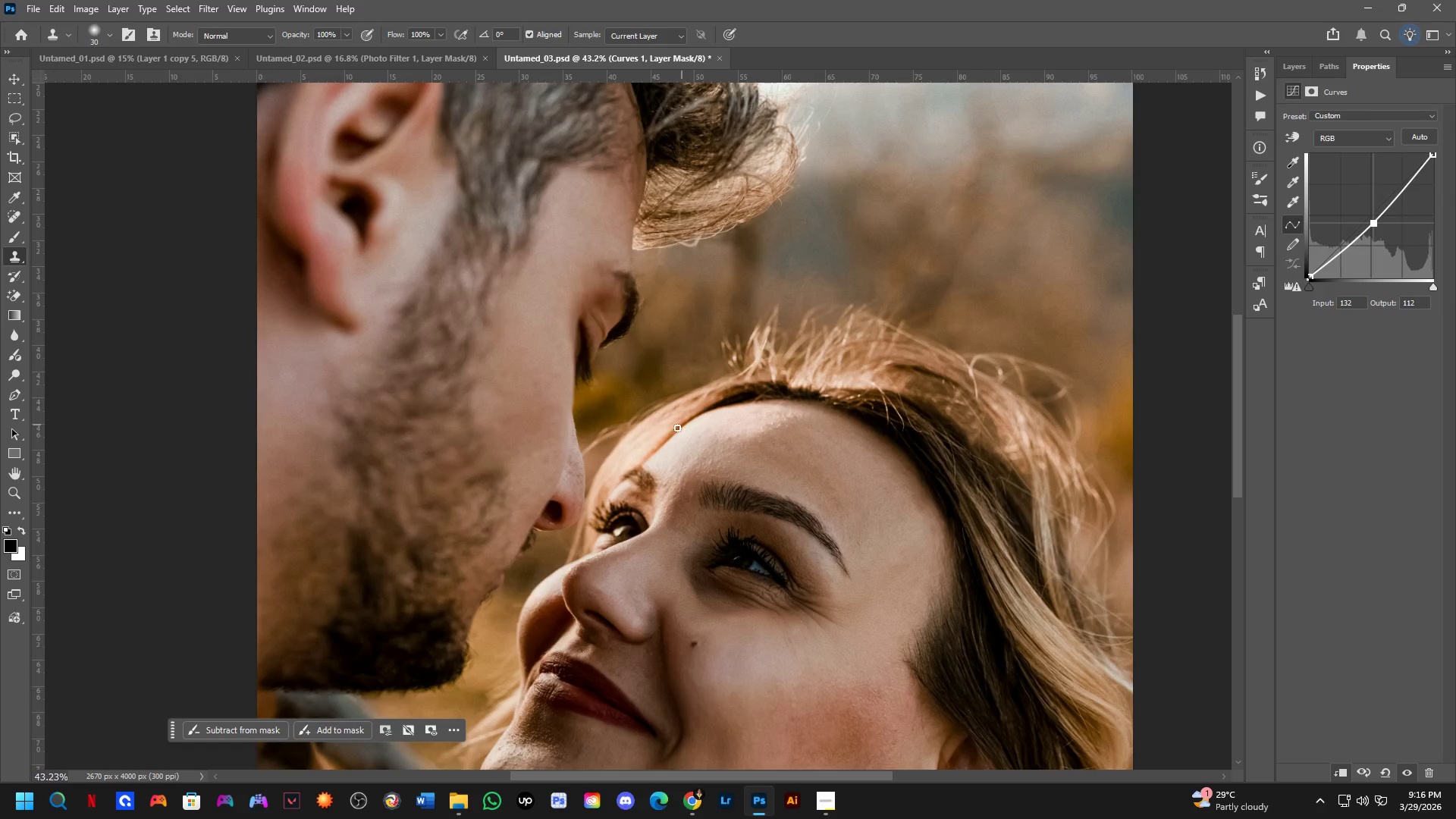 
left_click_drag(start_coordinate=[711, 348], to_coordinate=[693, 410])
 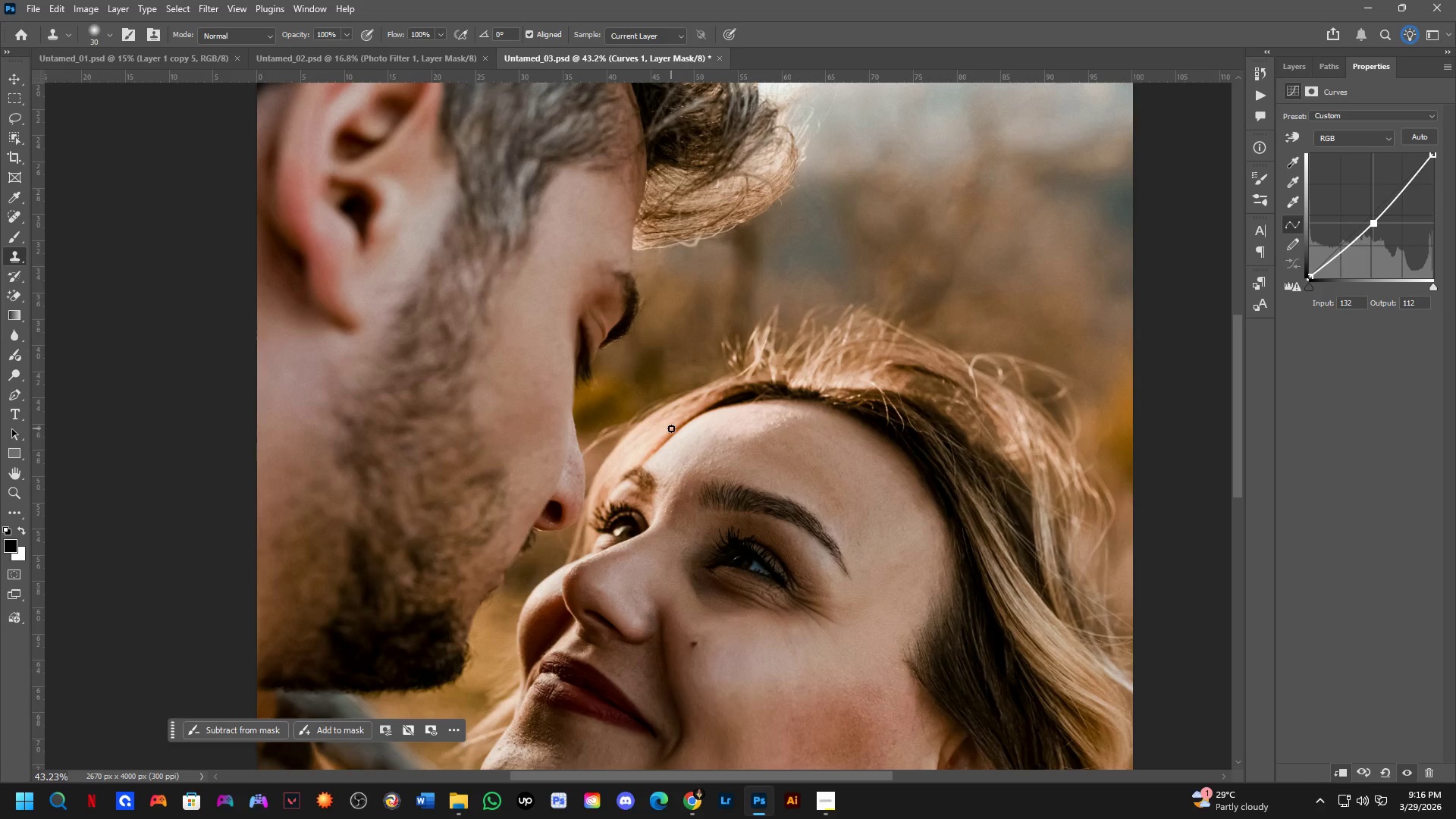 
scroll: coordinate [635, 413], scroll_direction: up, amount: 3.0
 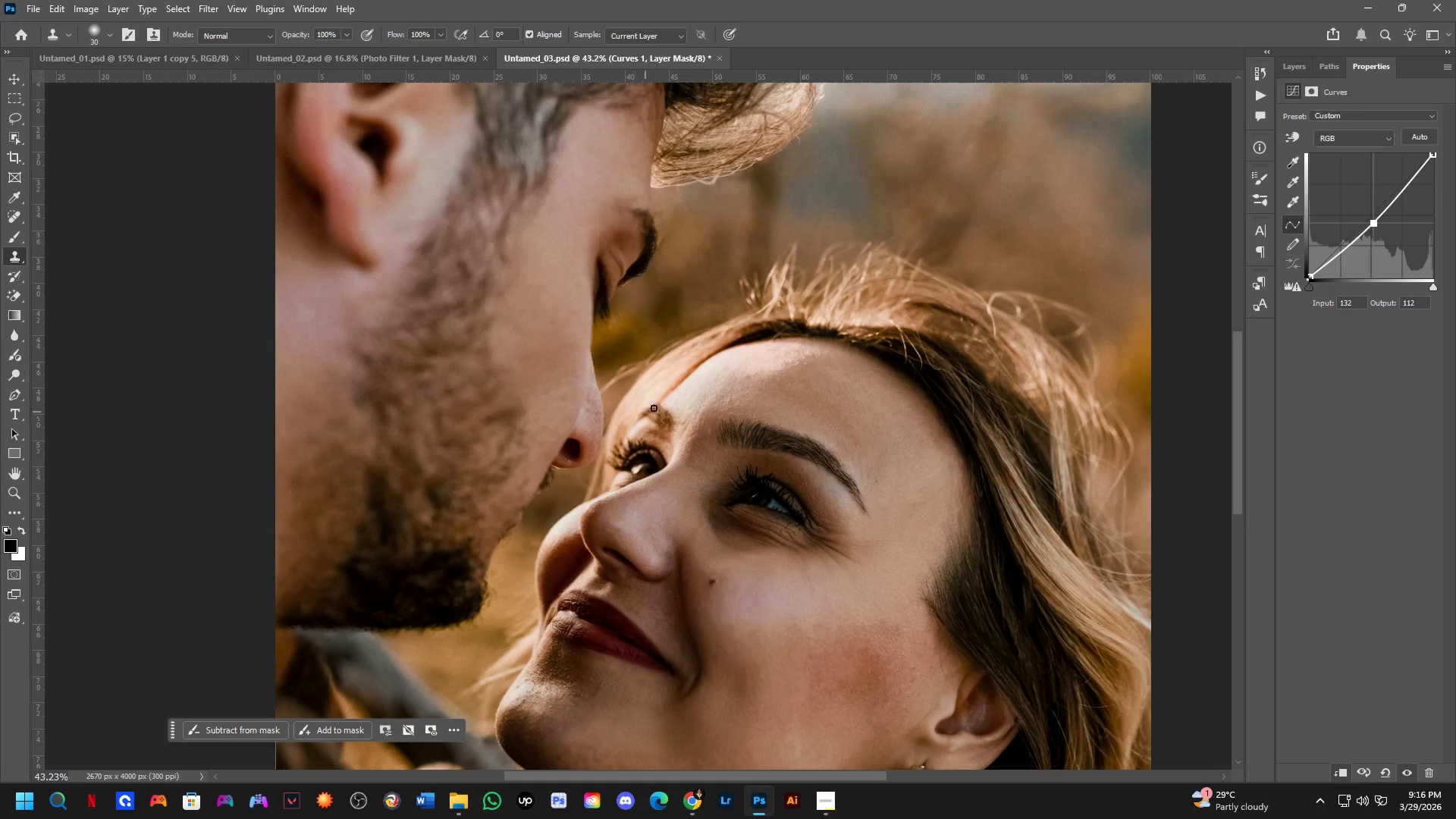 
hold_key(key=Space, duration=0.44)
 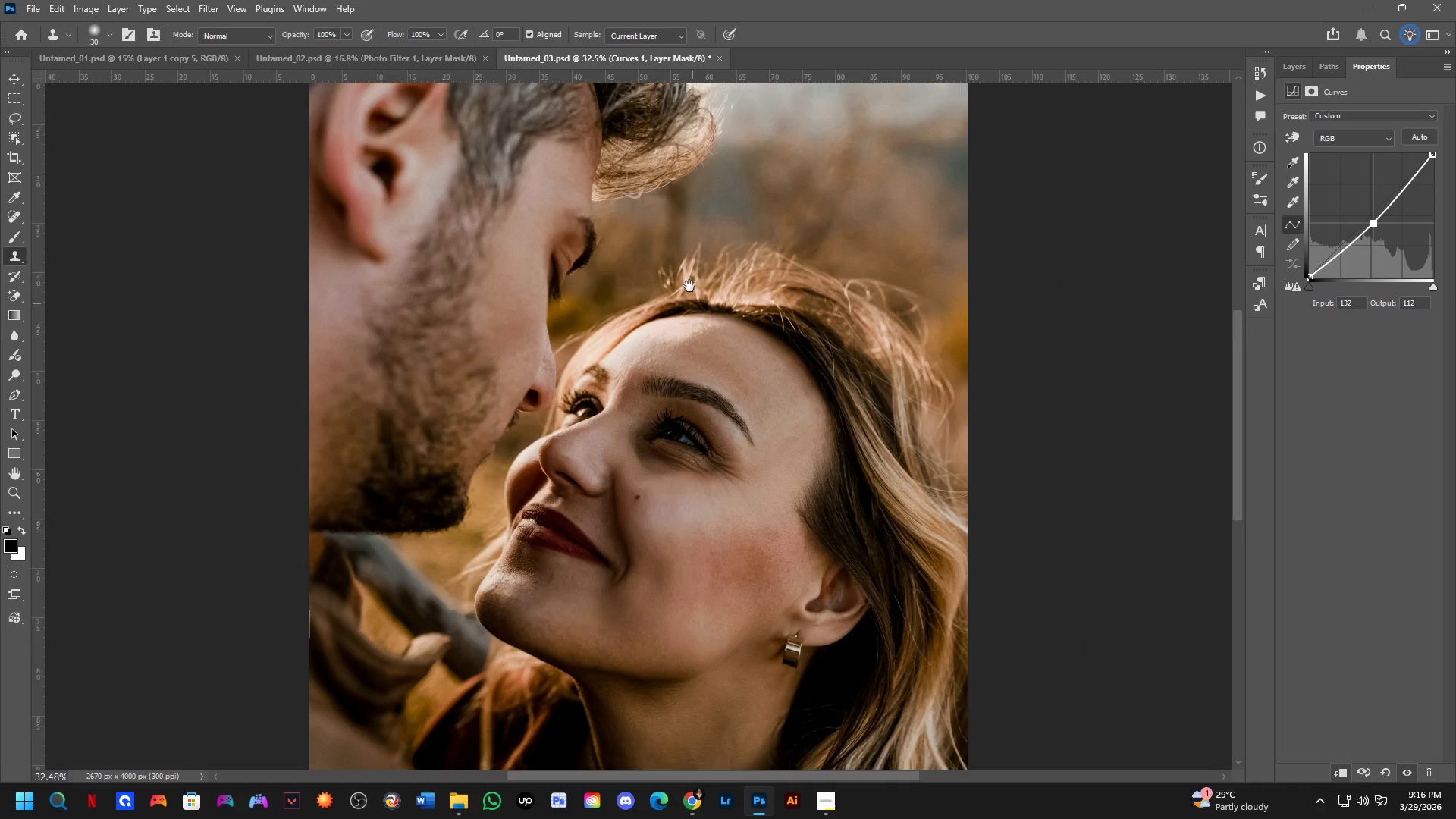 
left_click_drag(start_coordinate=[684, 338], to_coordinate=[646, 384])
 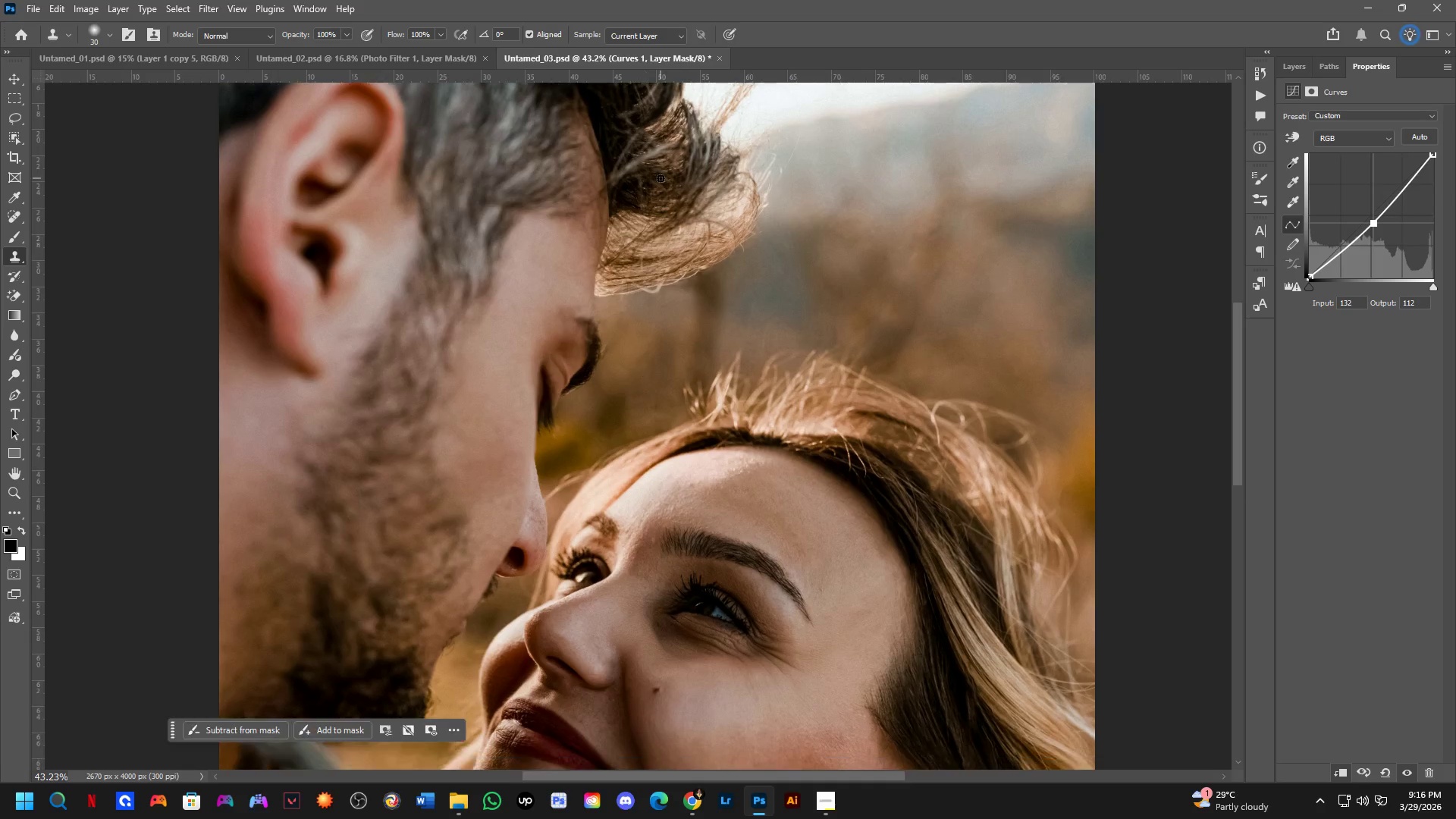 
hold_key(key=Space, duration=0.53)
 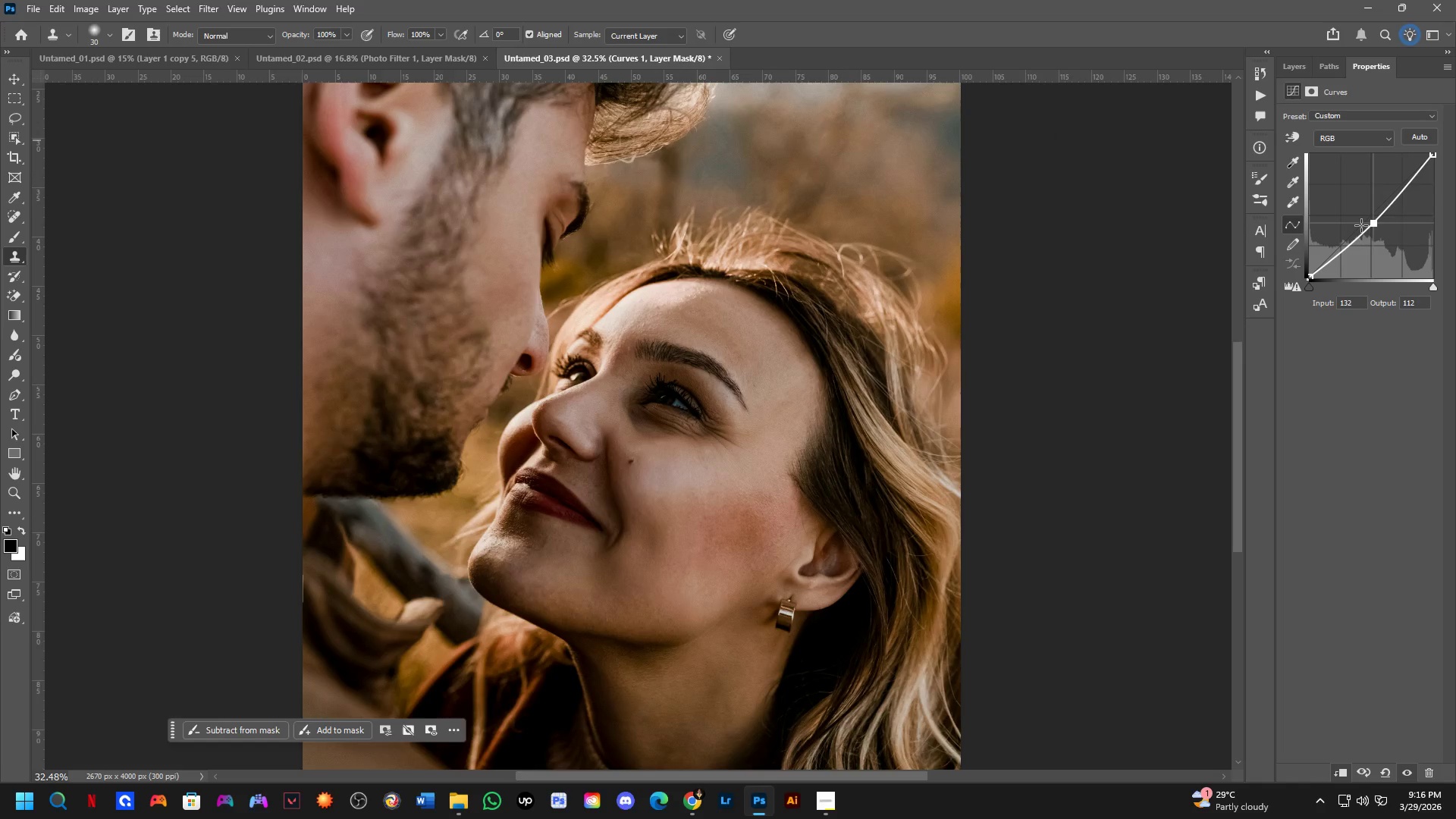 
left_click_drag(start_coordinate=[714, 381], to_coordinate=[687, 278])
 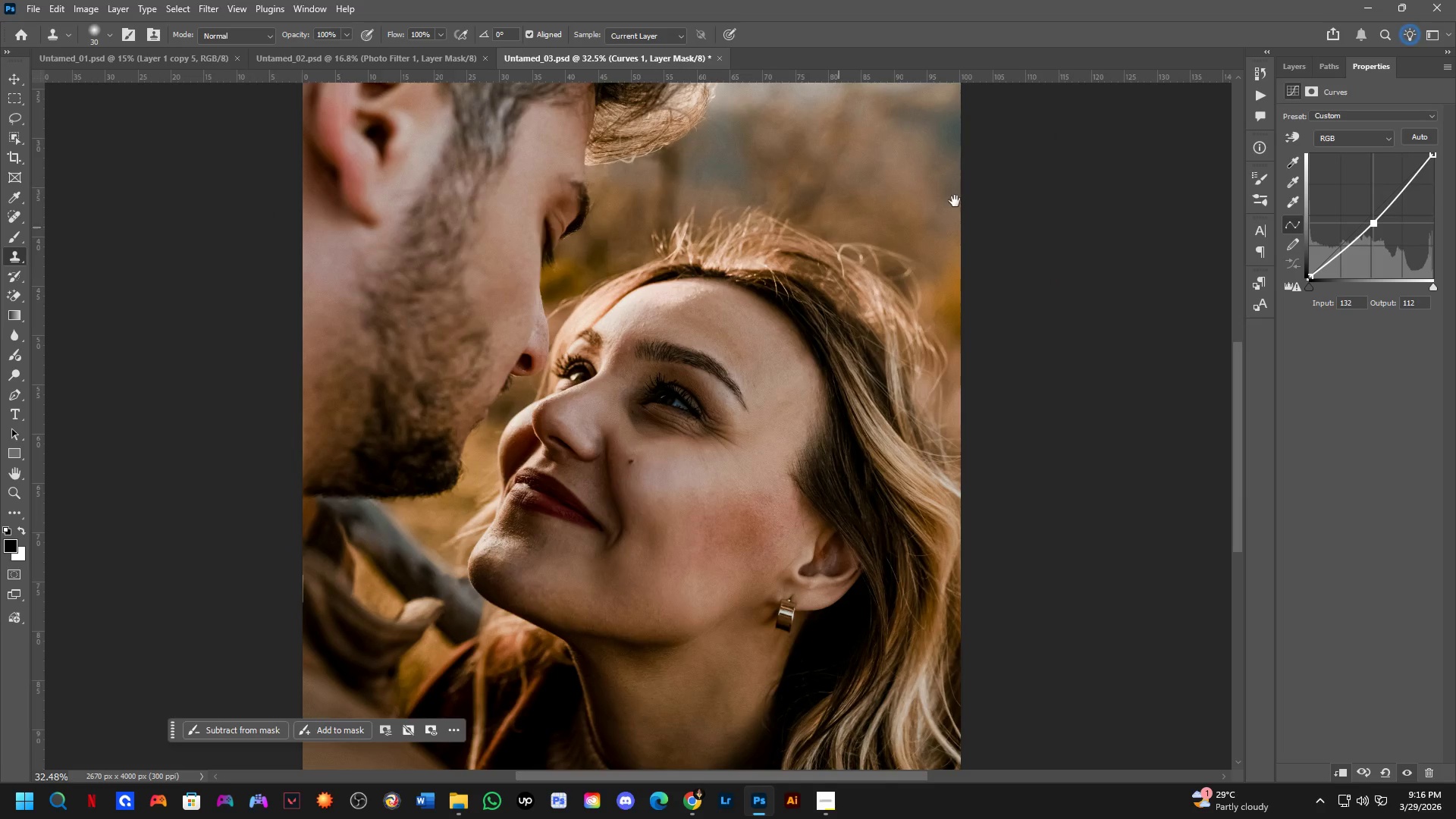 
scroll: coordinate [663, 197], scroll_direction: down, amount: 3.0
 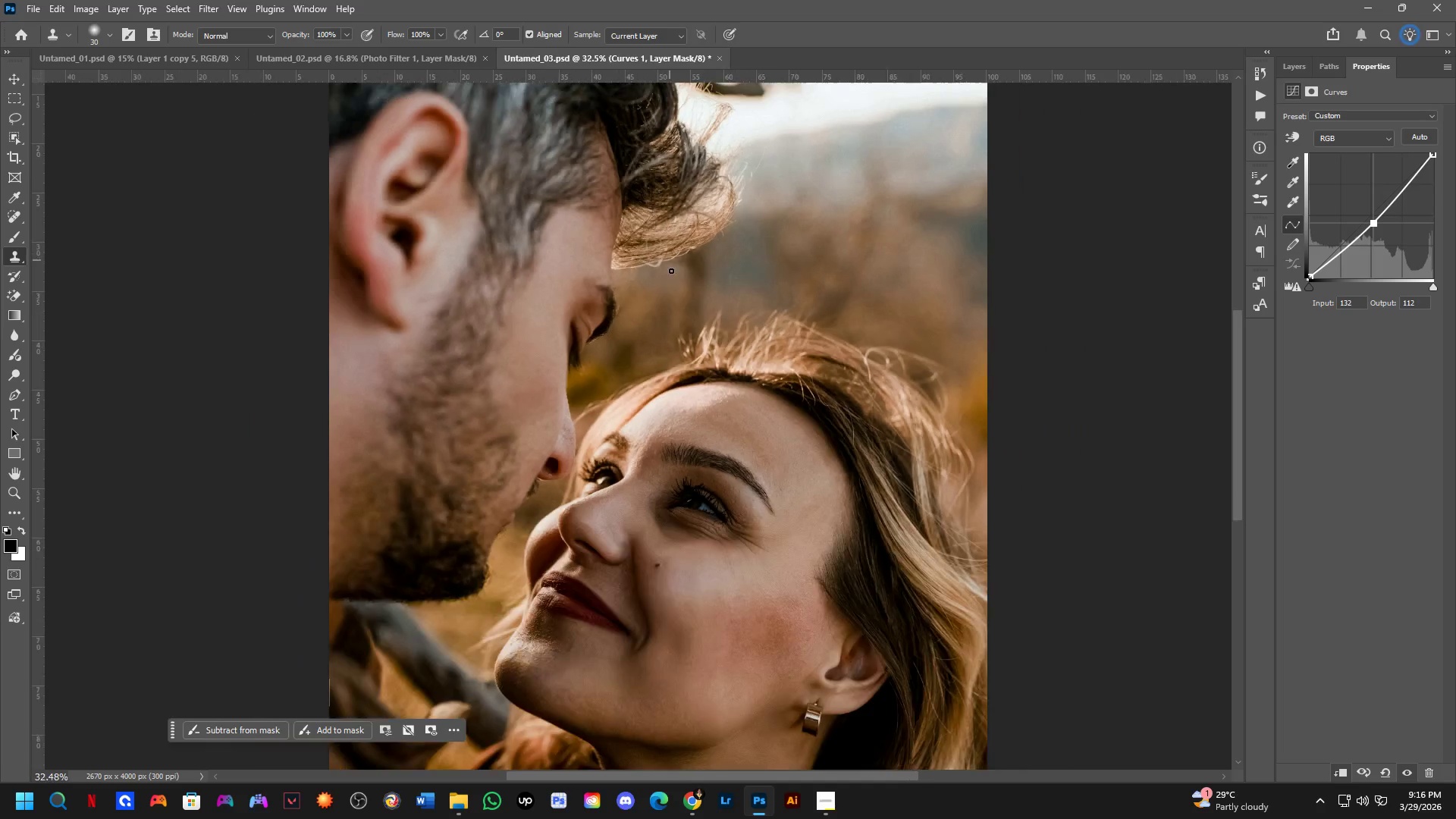 
left_click_drag(start_coordinate=[1376, 231], to_coordinate=[1381, 252])
 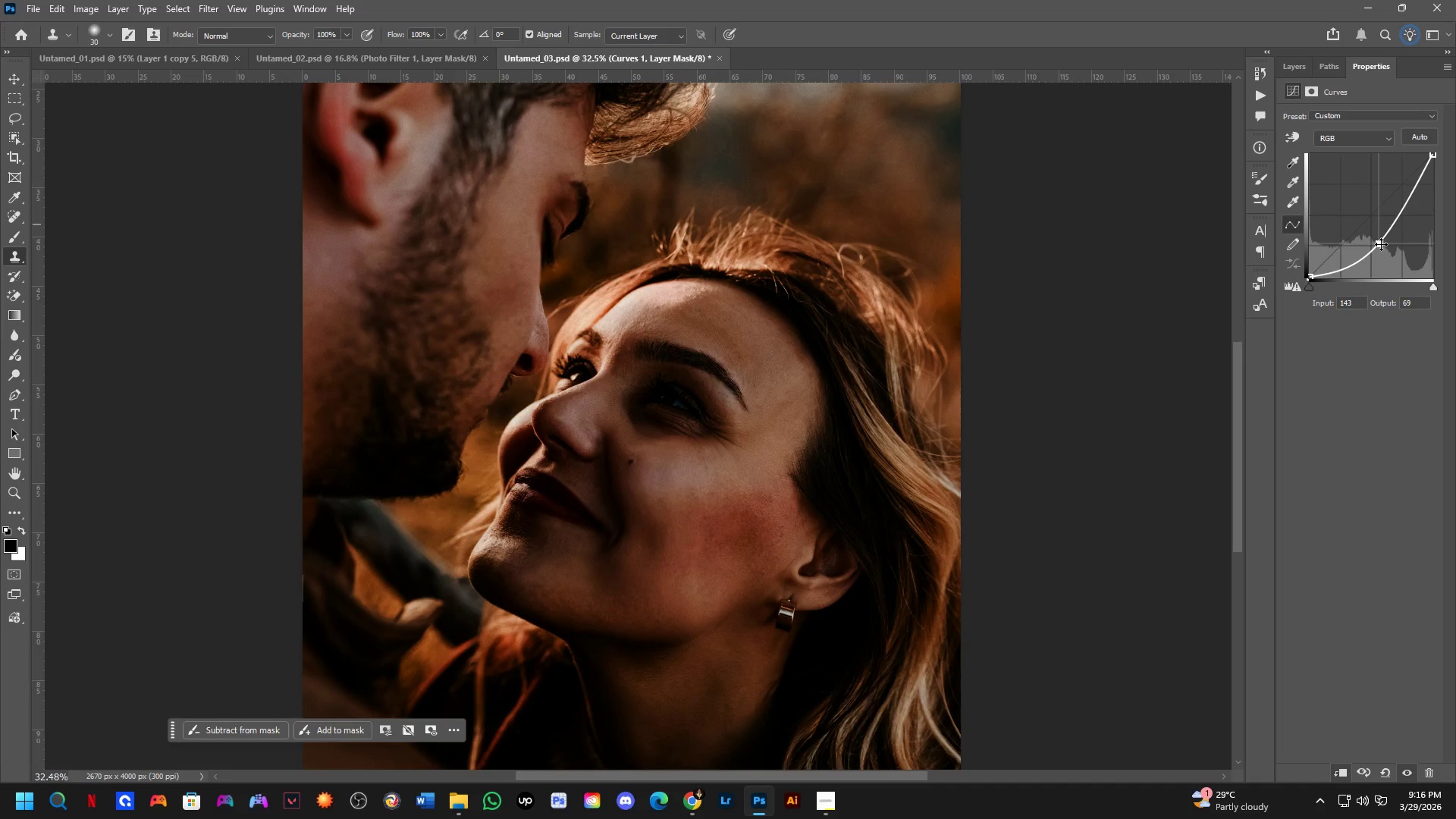 
left_click_drag(start_coordinate=[1380, 244], to_coordinate=[1370, 246])
 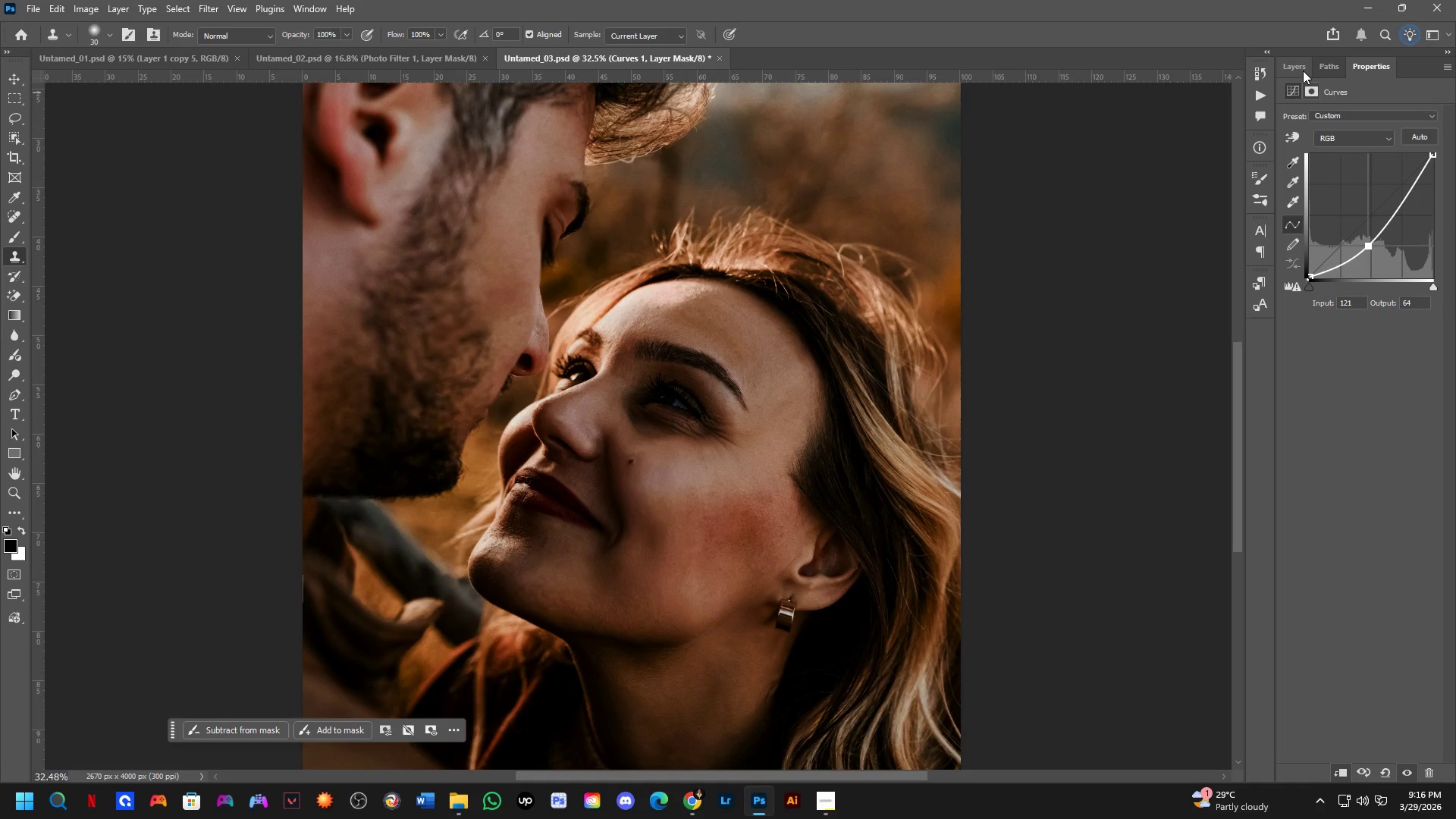 
left_click([1292, 64])
 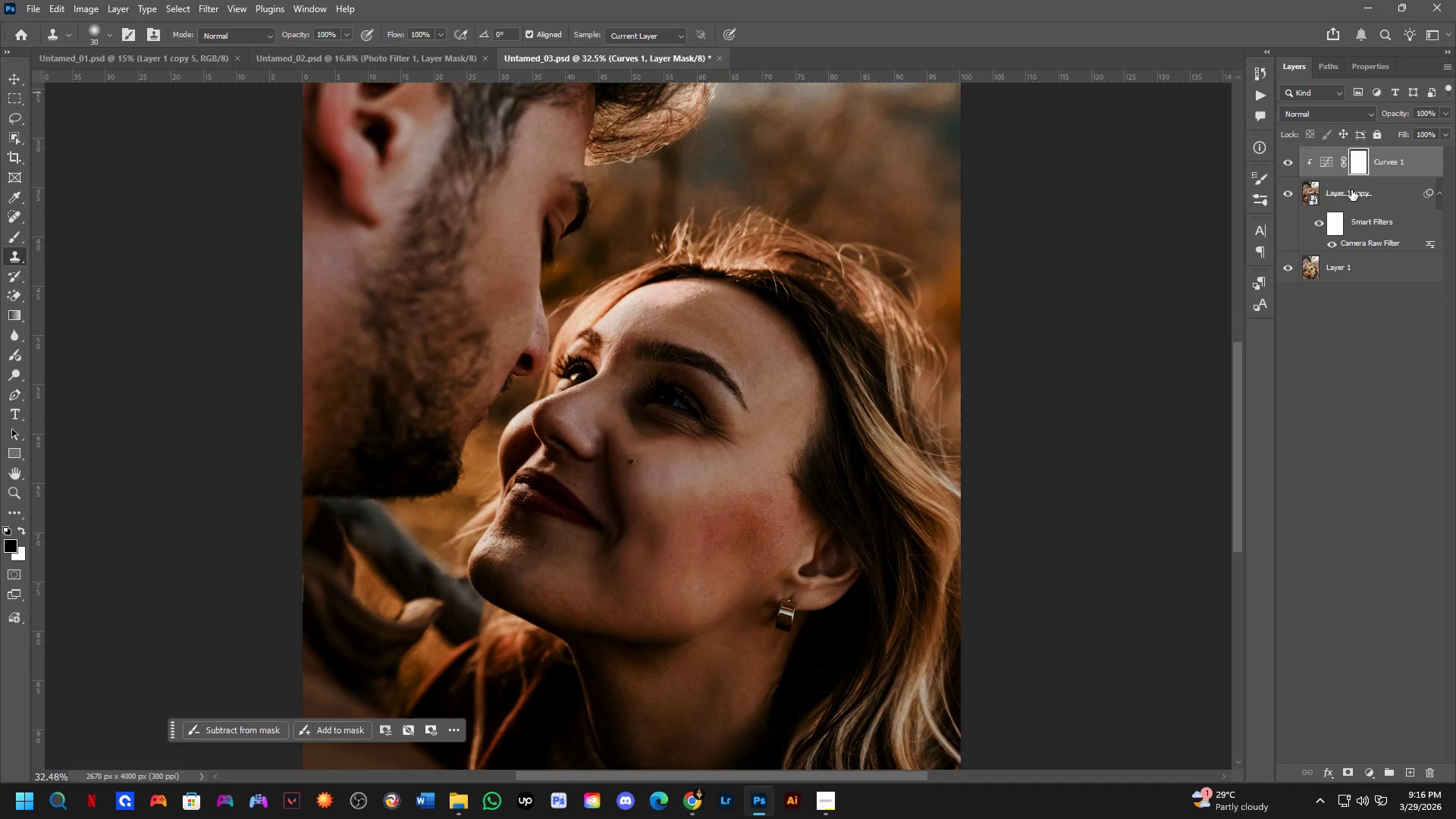 
key(Control+J)
 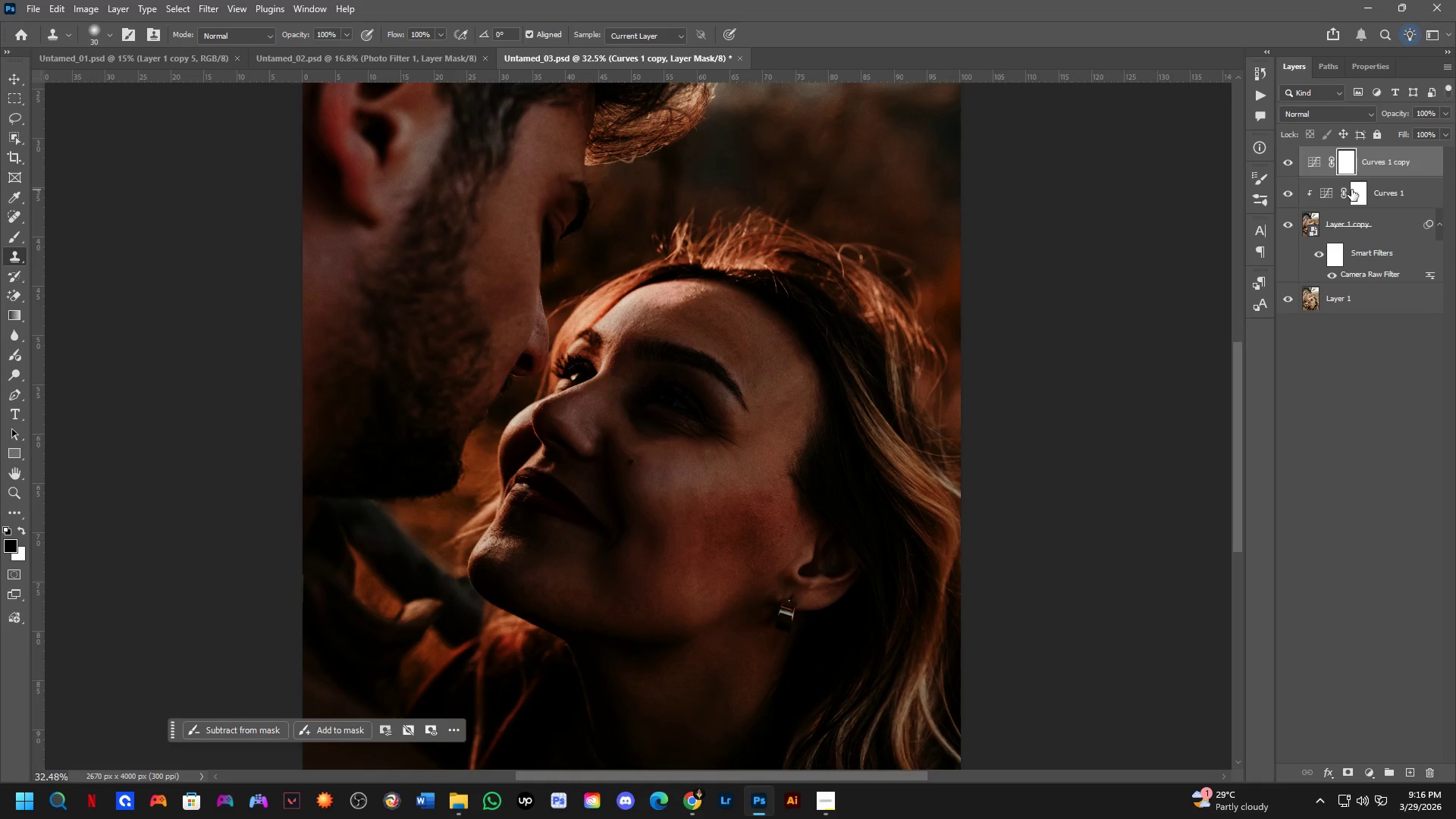 
hold_key(key=AltLeft, duration=0.58)
left_click([1387, 178])
 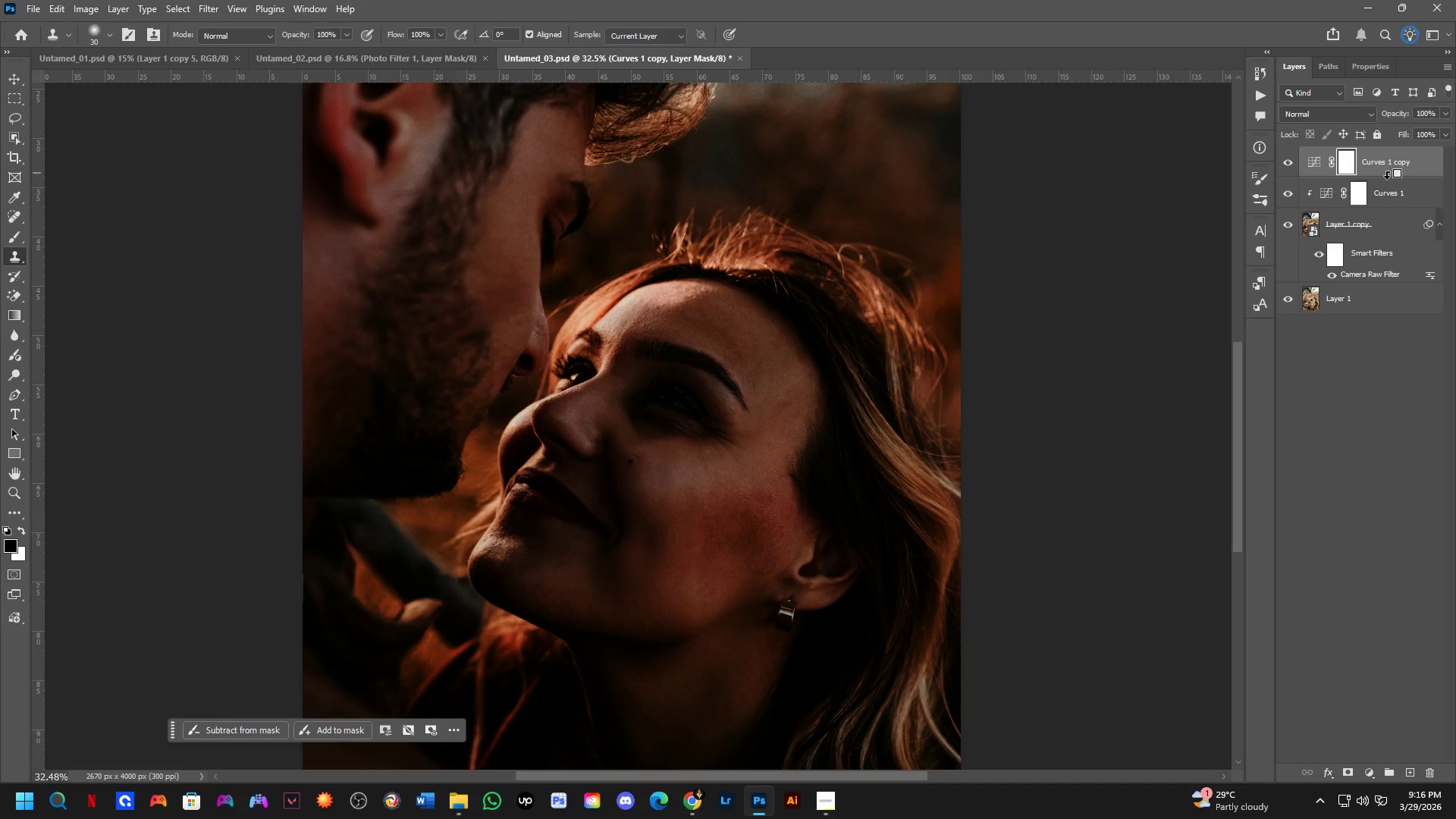 
double_click([1325, 166])
 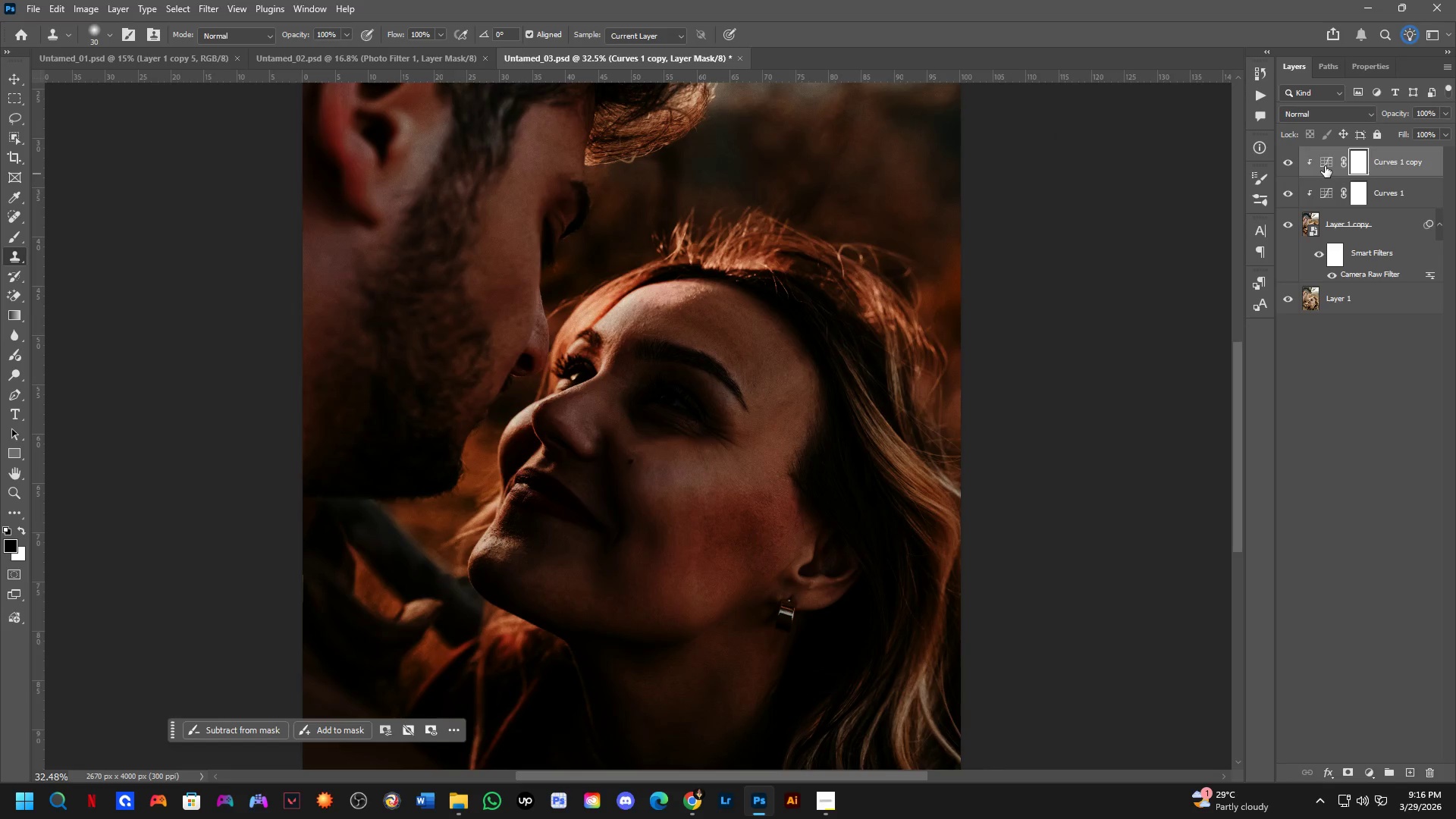 
triple_click([1325, 166])
 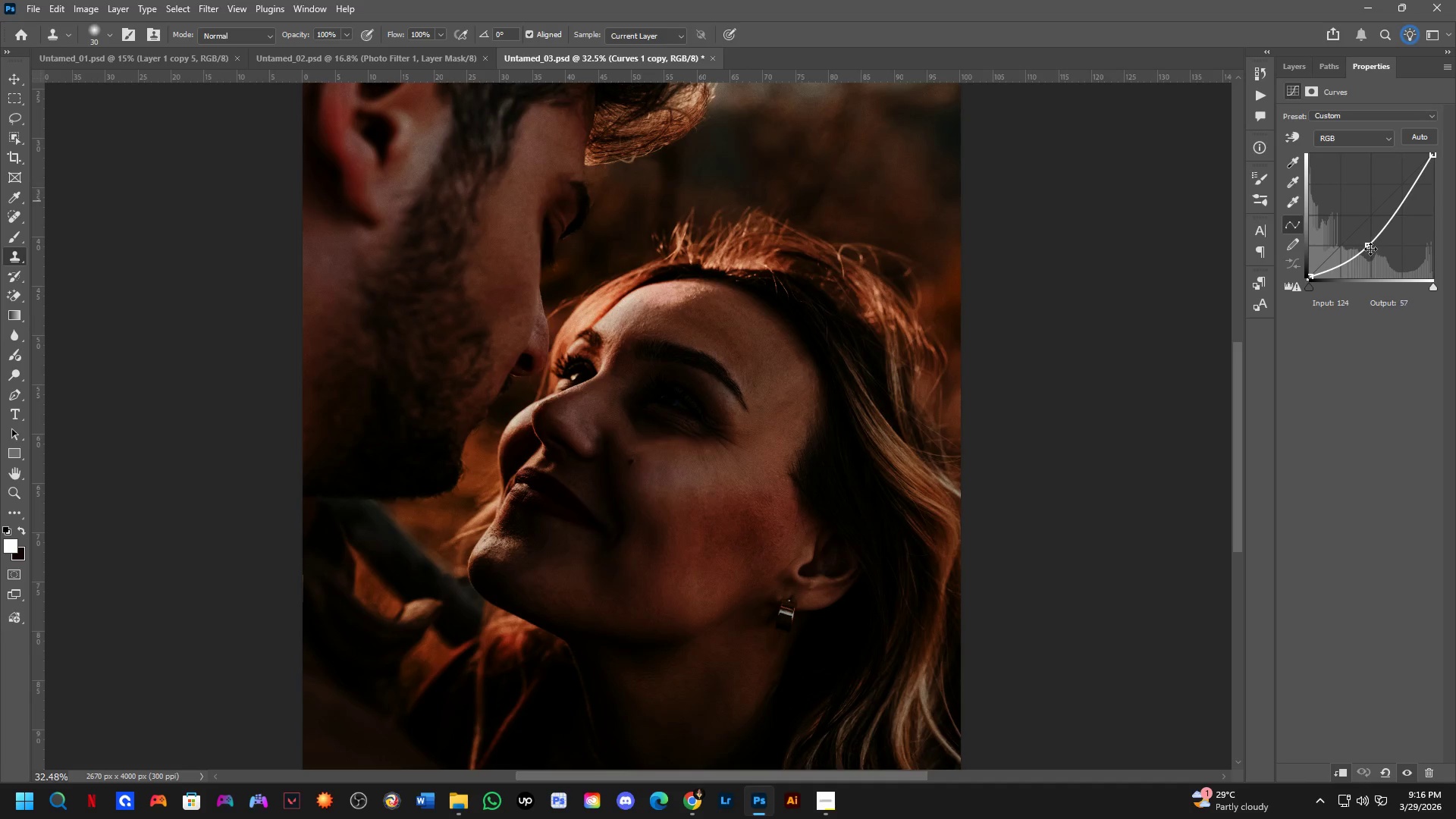 
double_click([1370, 249])
 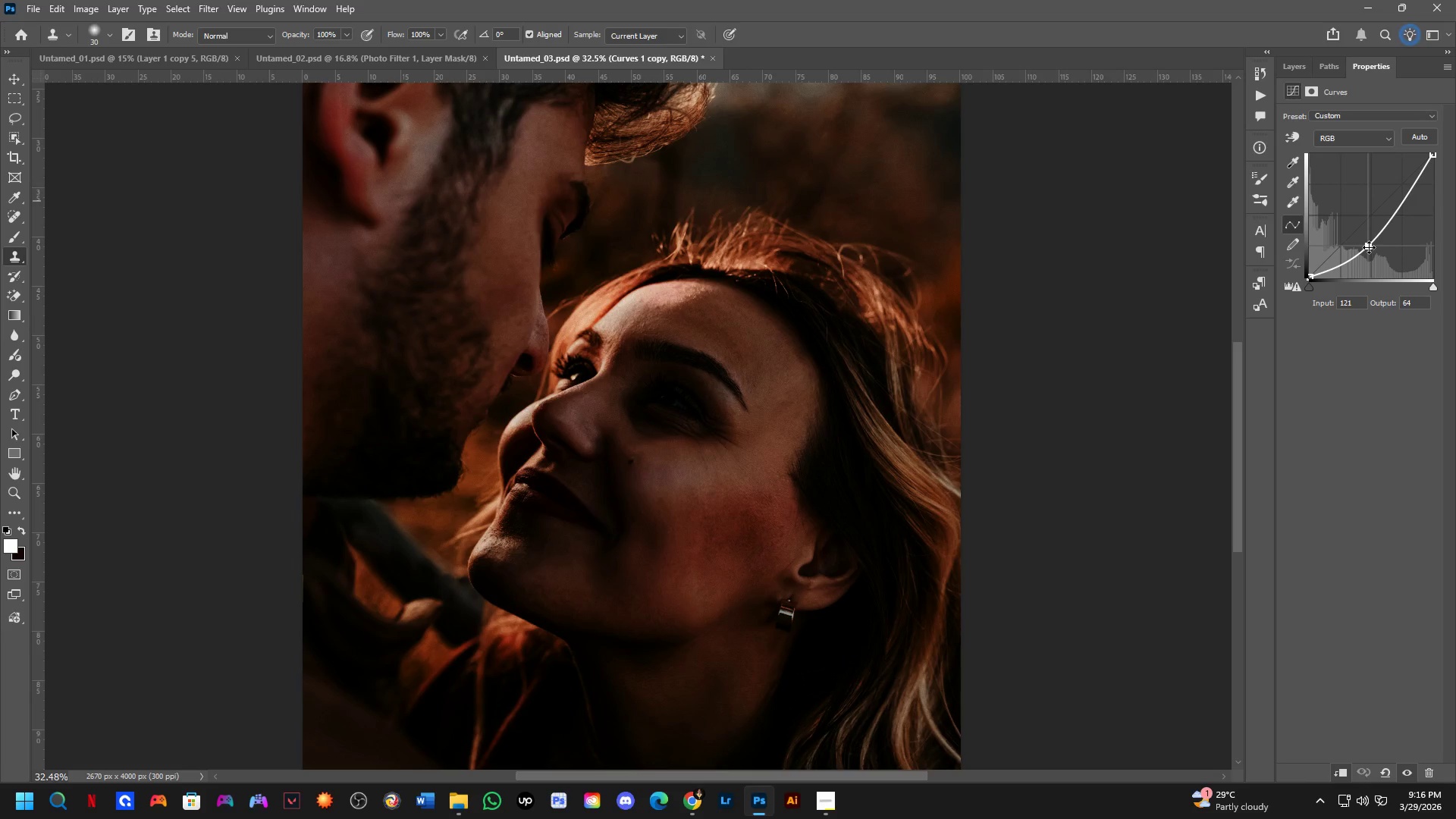 
double_click([1369, 247])
 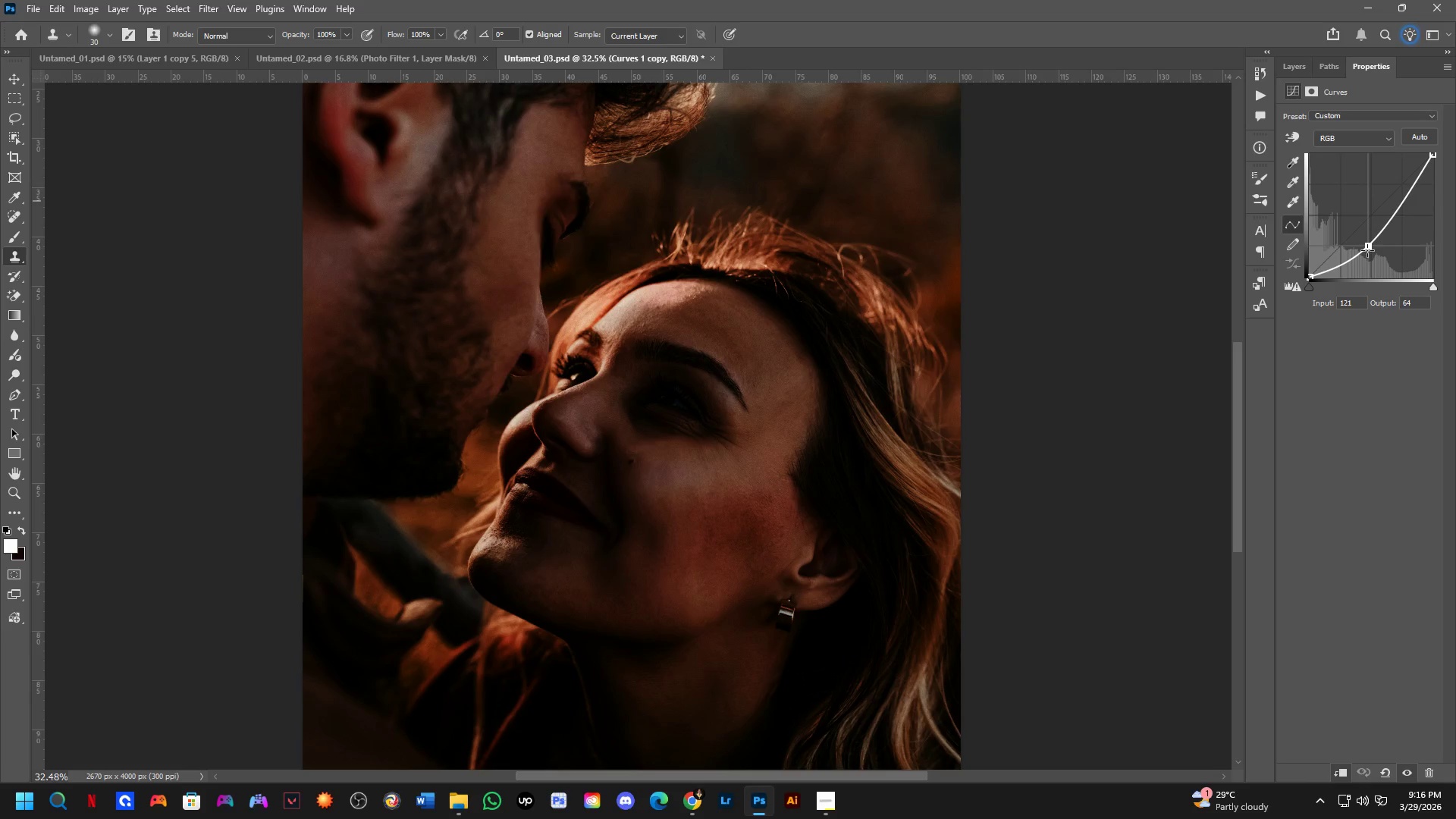 
double_click([1367, 247])
 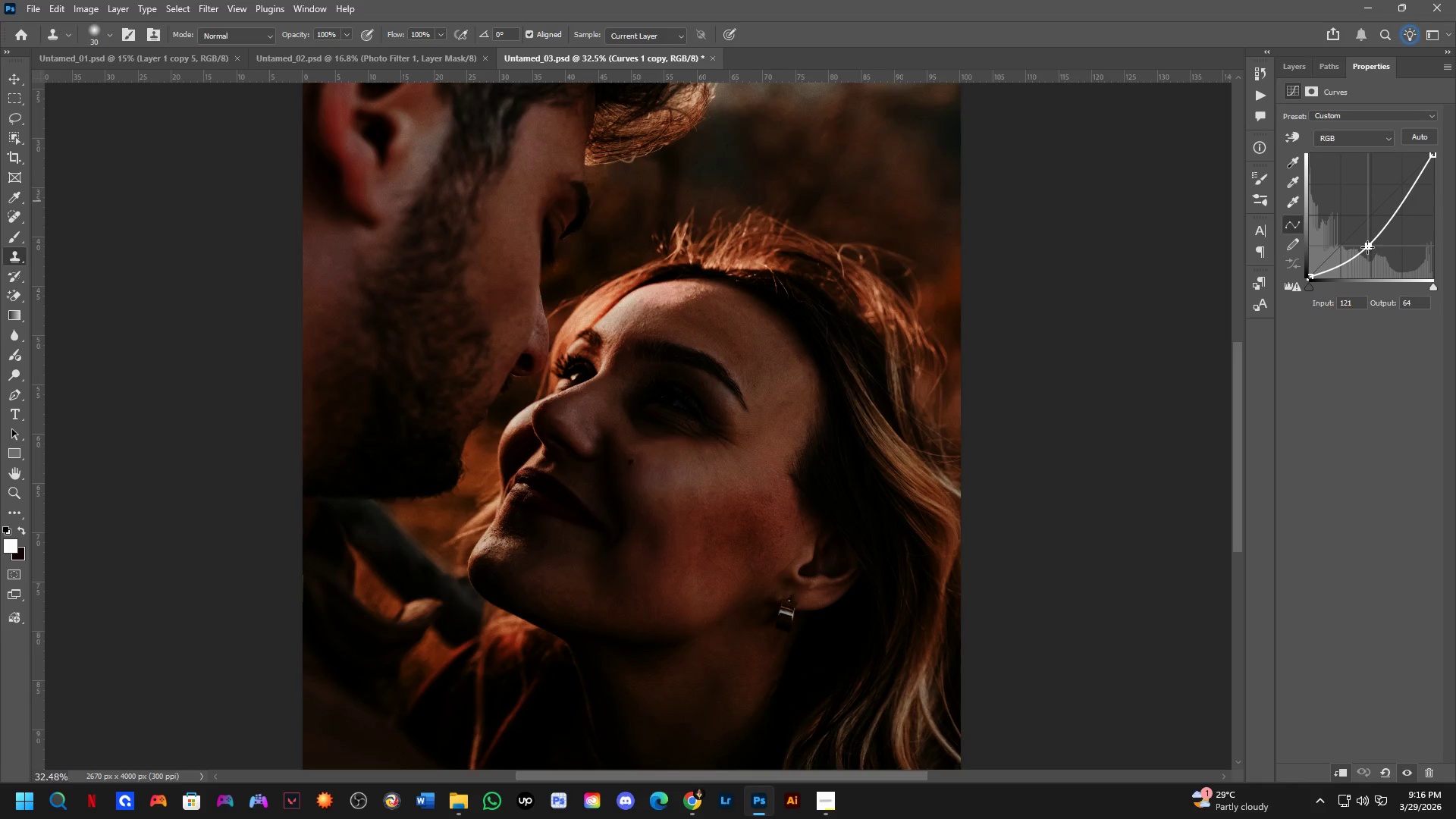 
triple_click([1367, 247])
 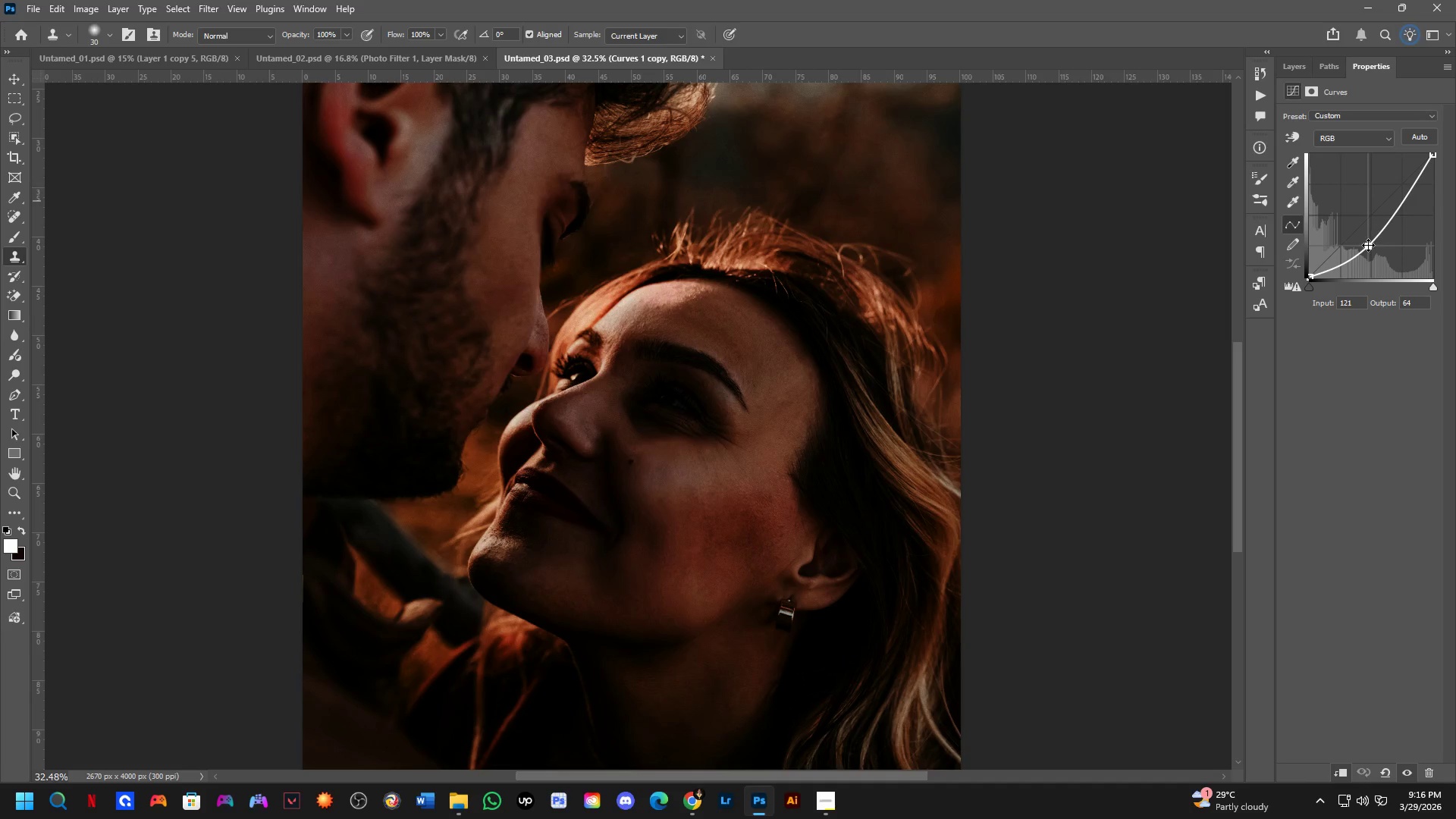 
double_click([1368, 245])
 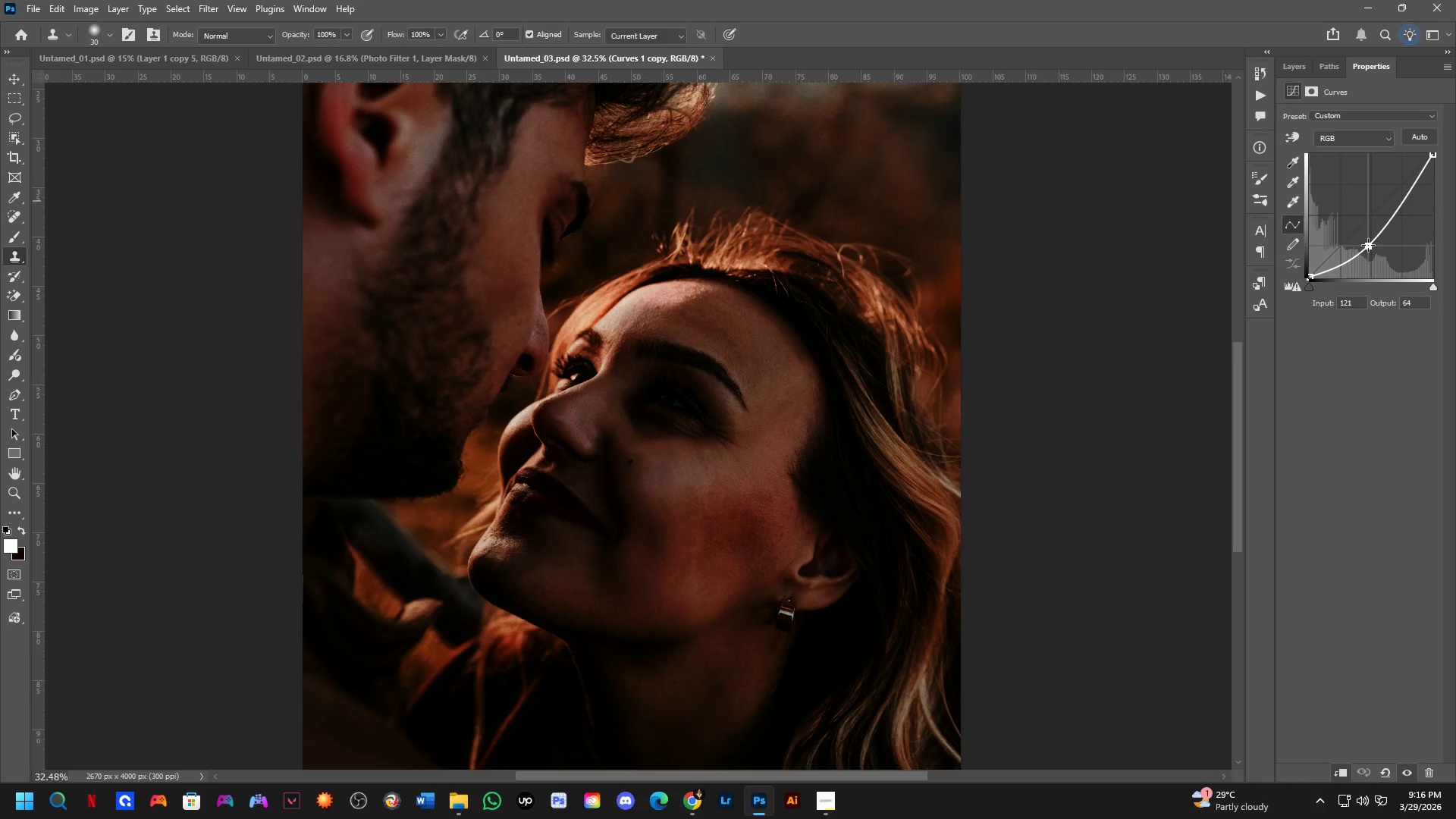 
triple_click([1368, 245])
 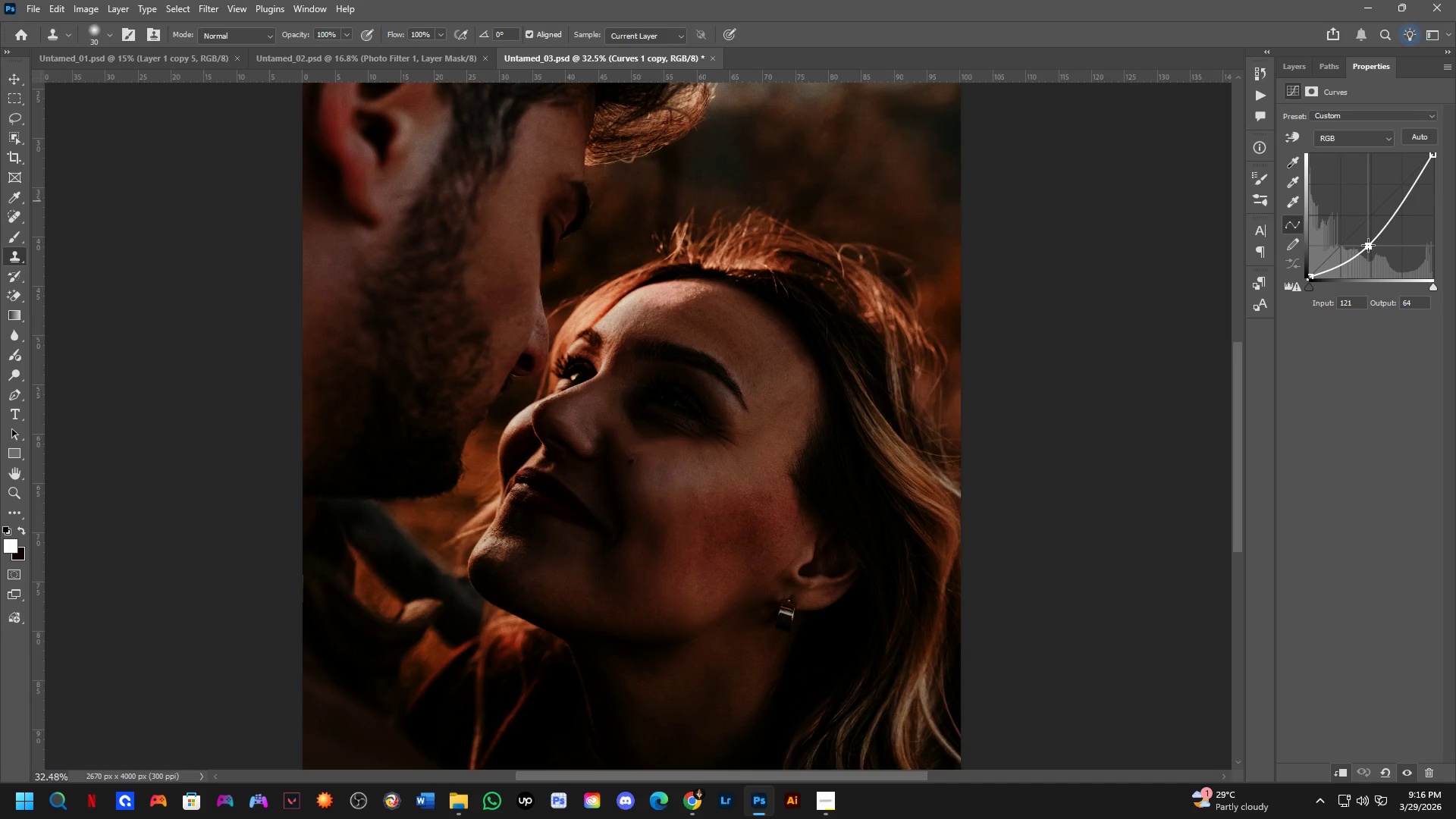 
triple_click([1368, 245])
 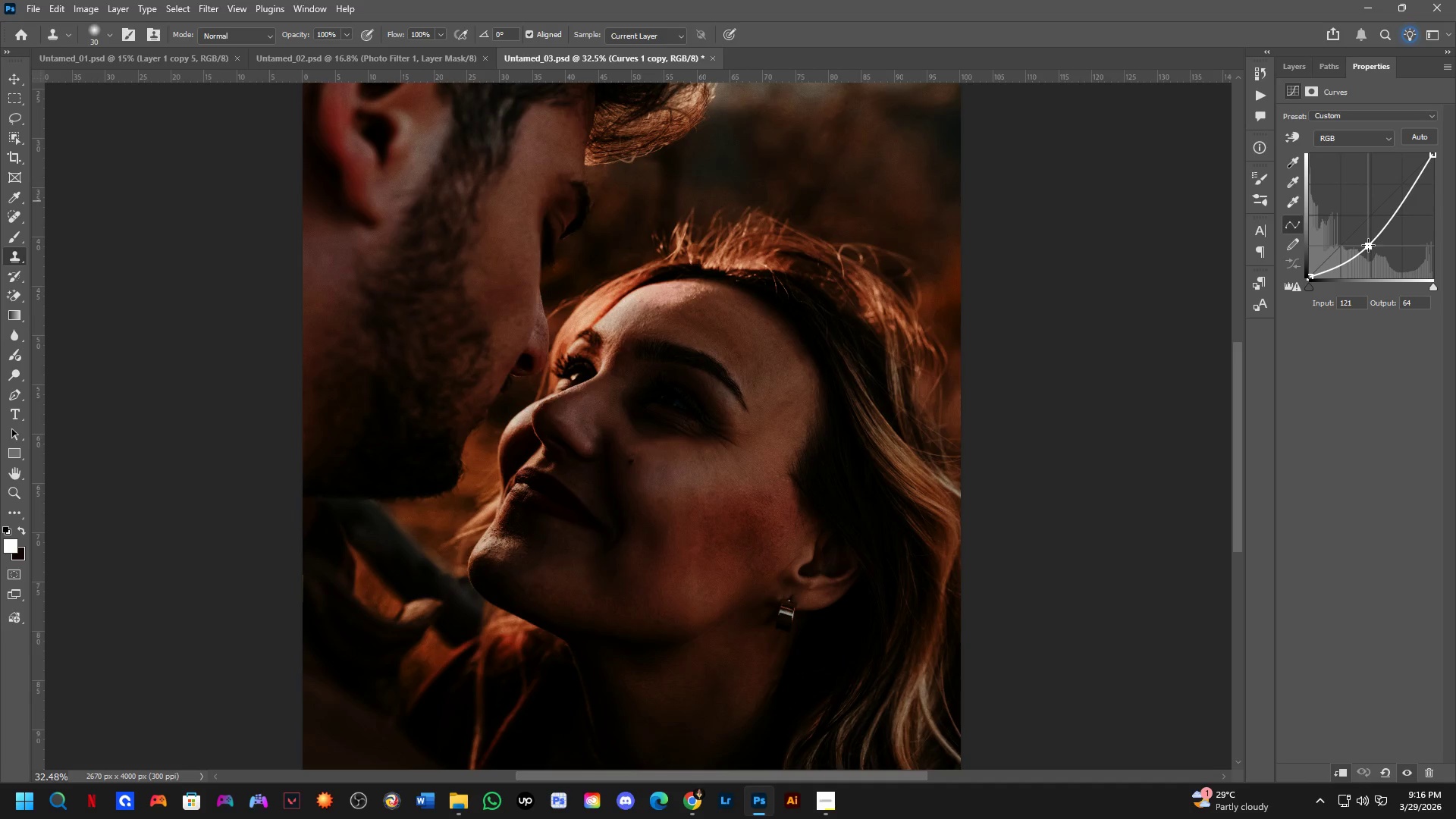 
left_click_drag(start_coordinate=[1368, 246], to_coordinate=[1343, 208])
 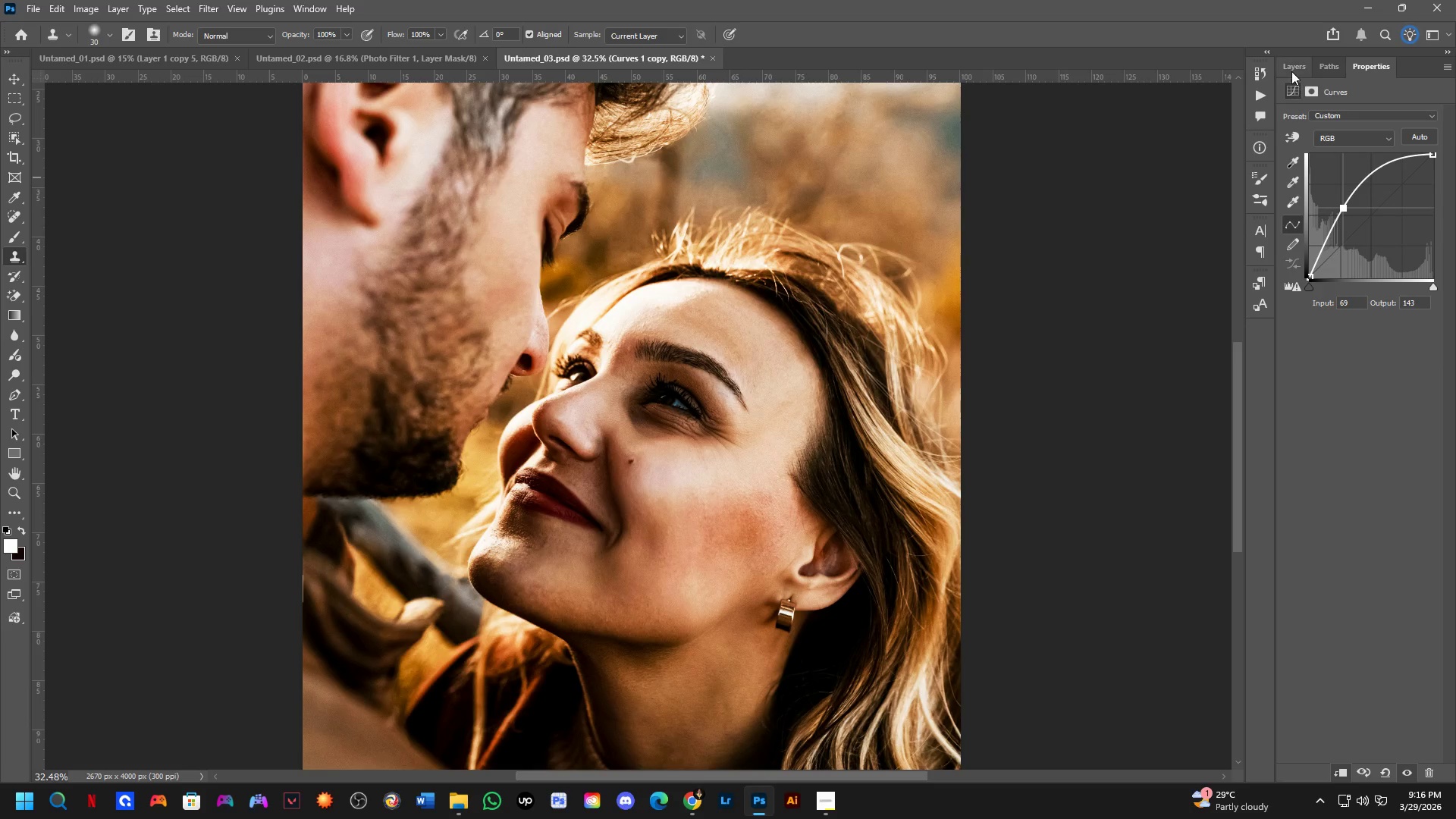 
left_click([1291, 67])
 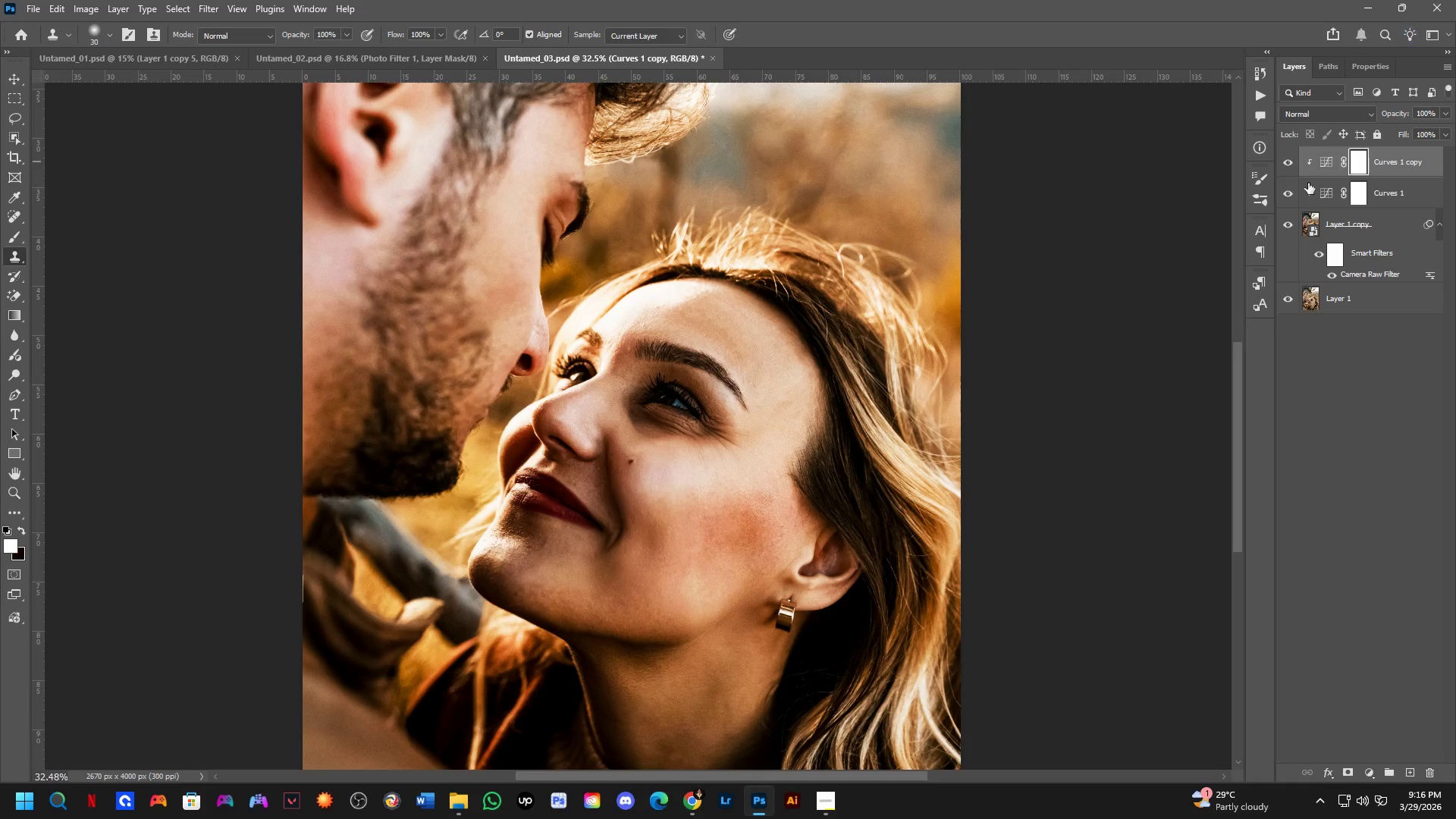 
key(Control+I)
 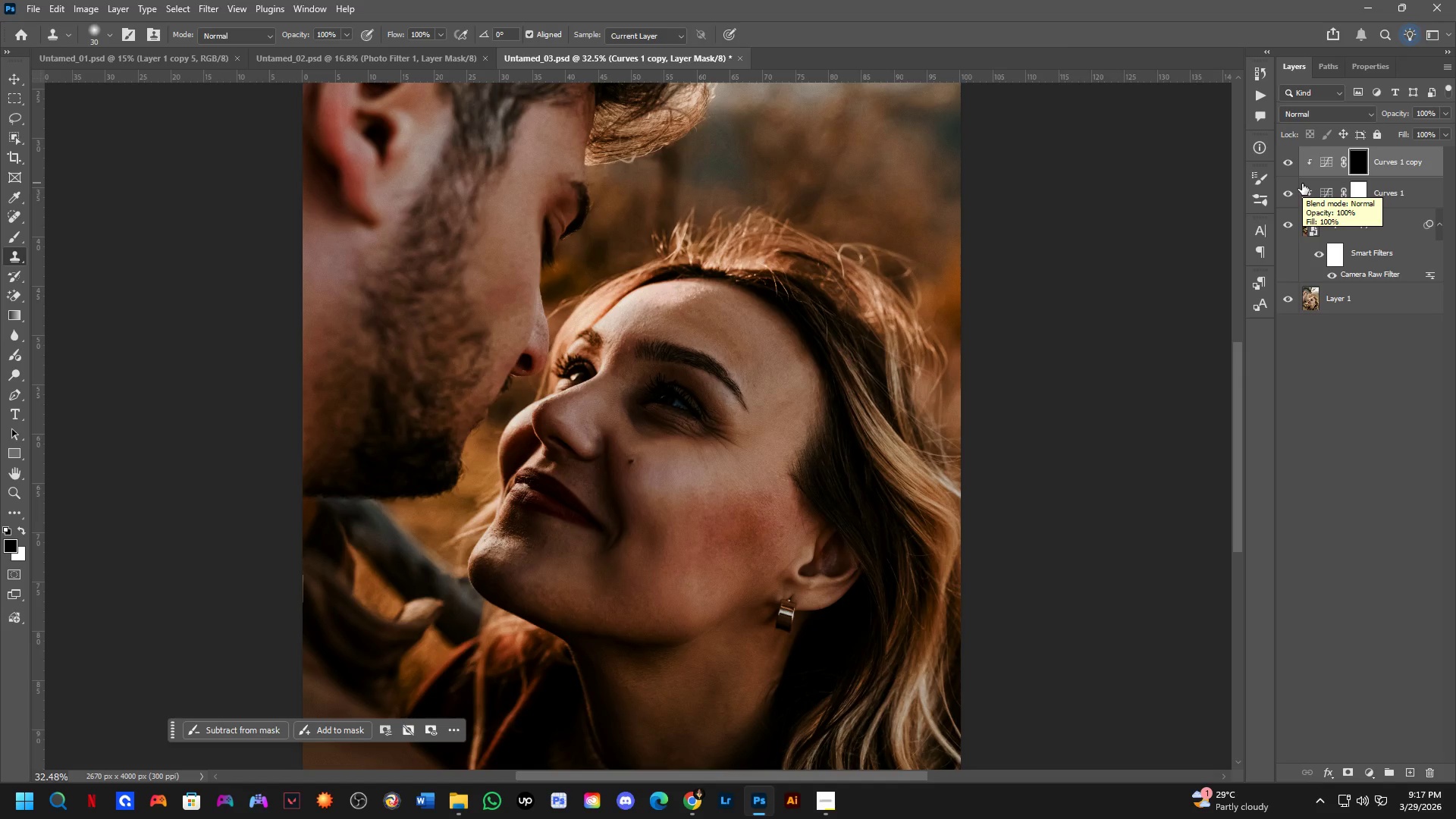 
wait(18.19)
 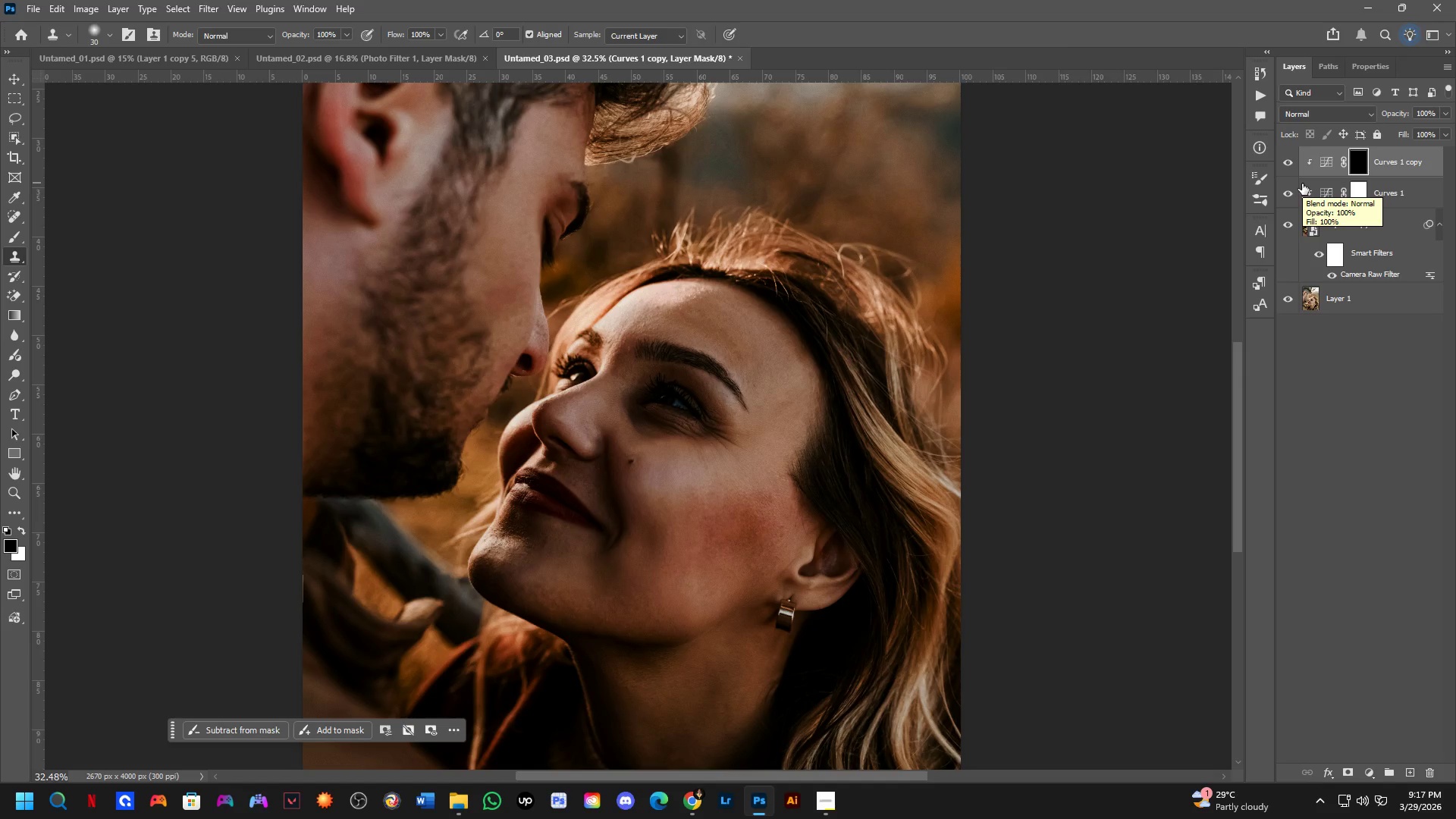 
scroll: coordinate [613, 444], scroll_direction: down, amount: 2.0
 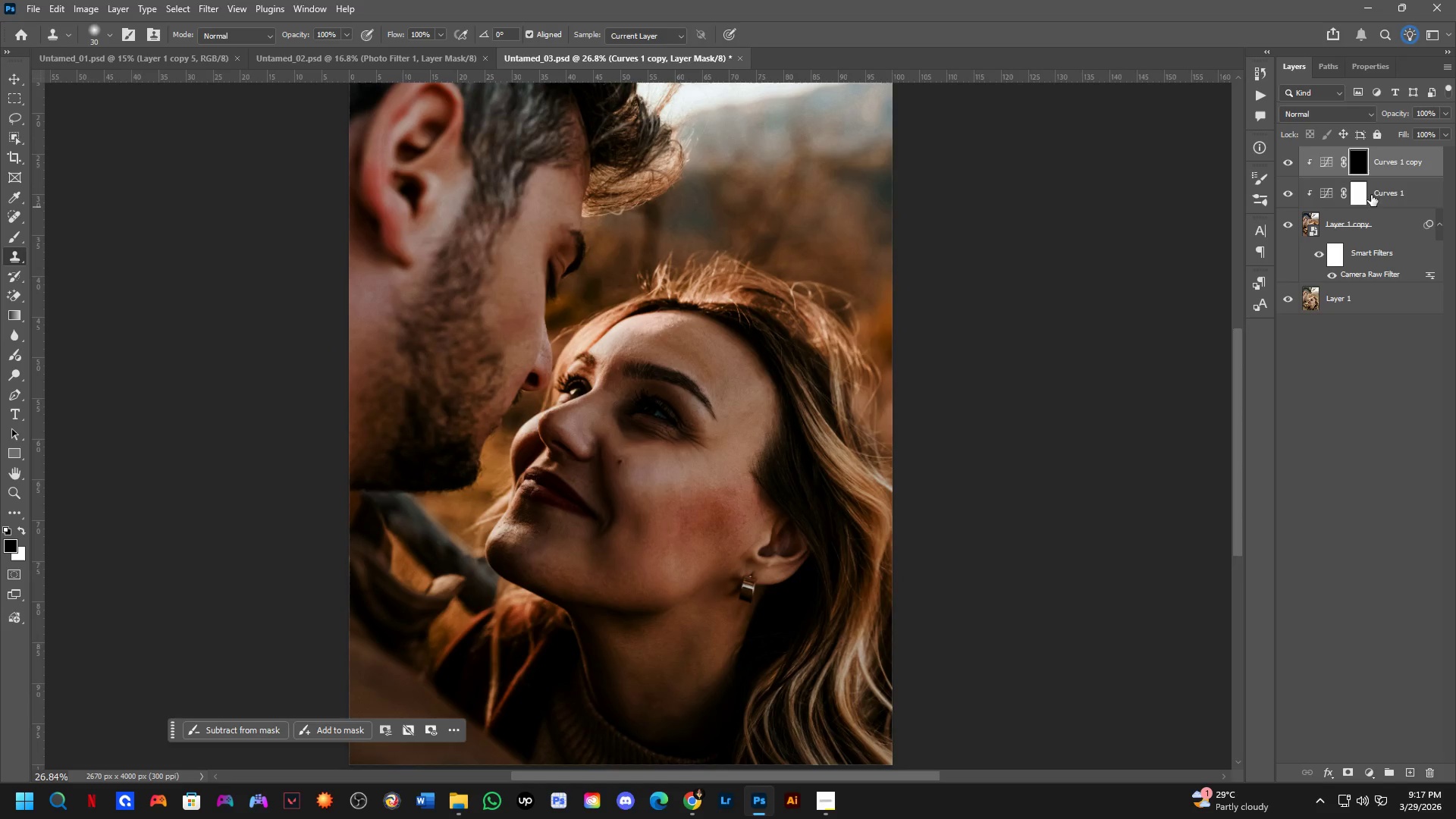 
left_click([1347, 192])
 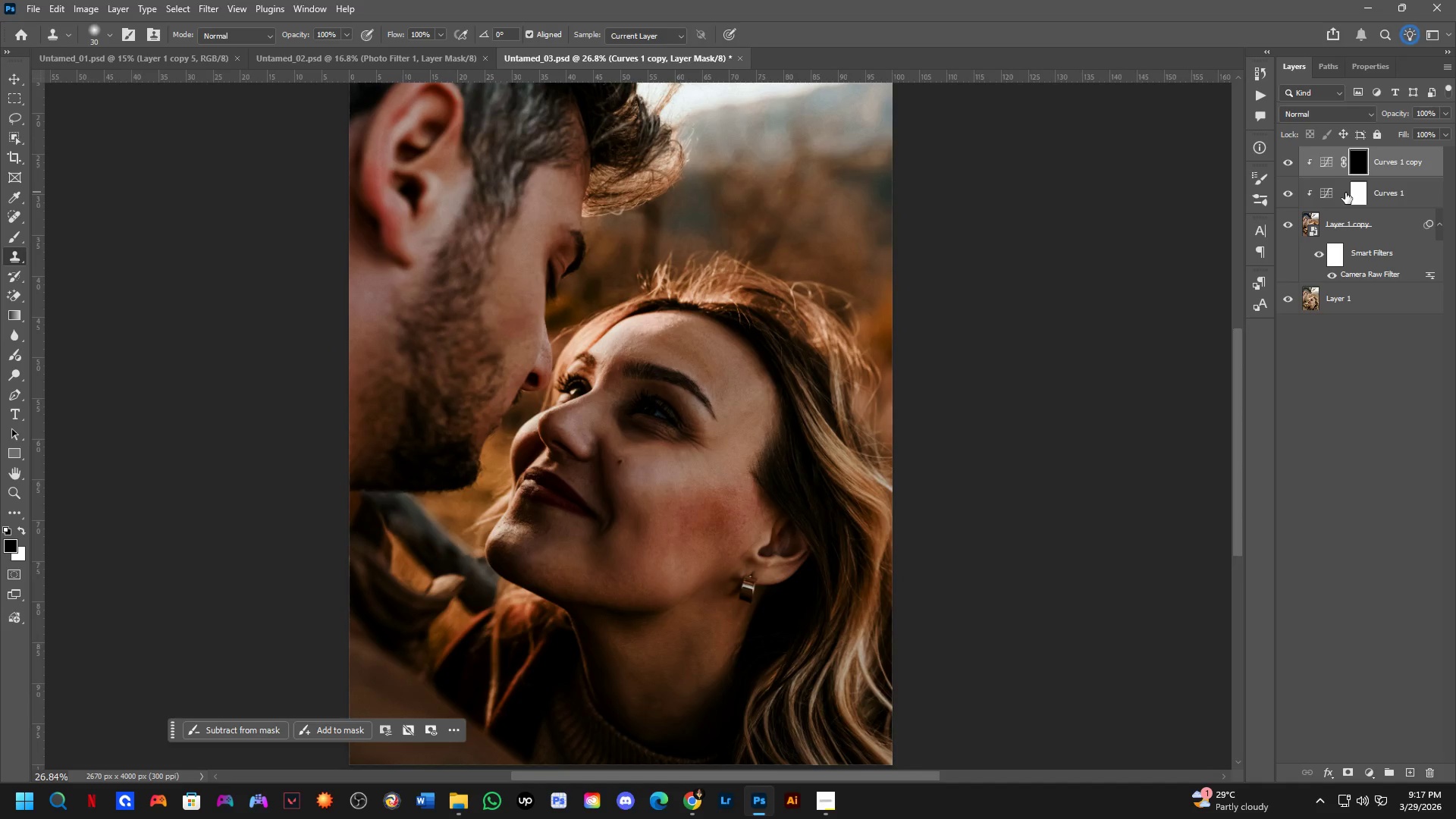 
double_click([1357, 192])
 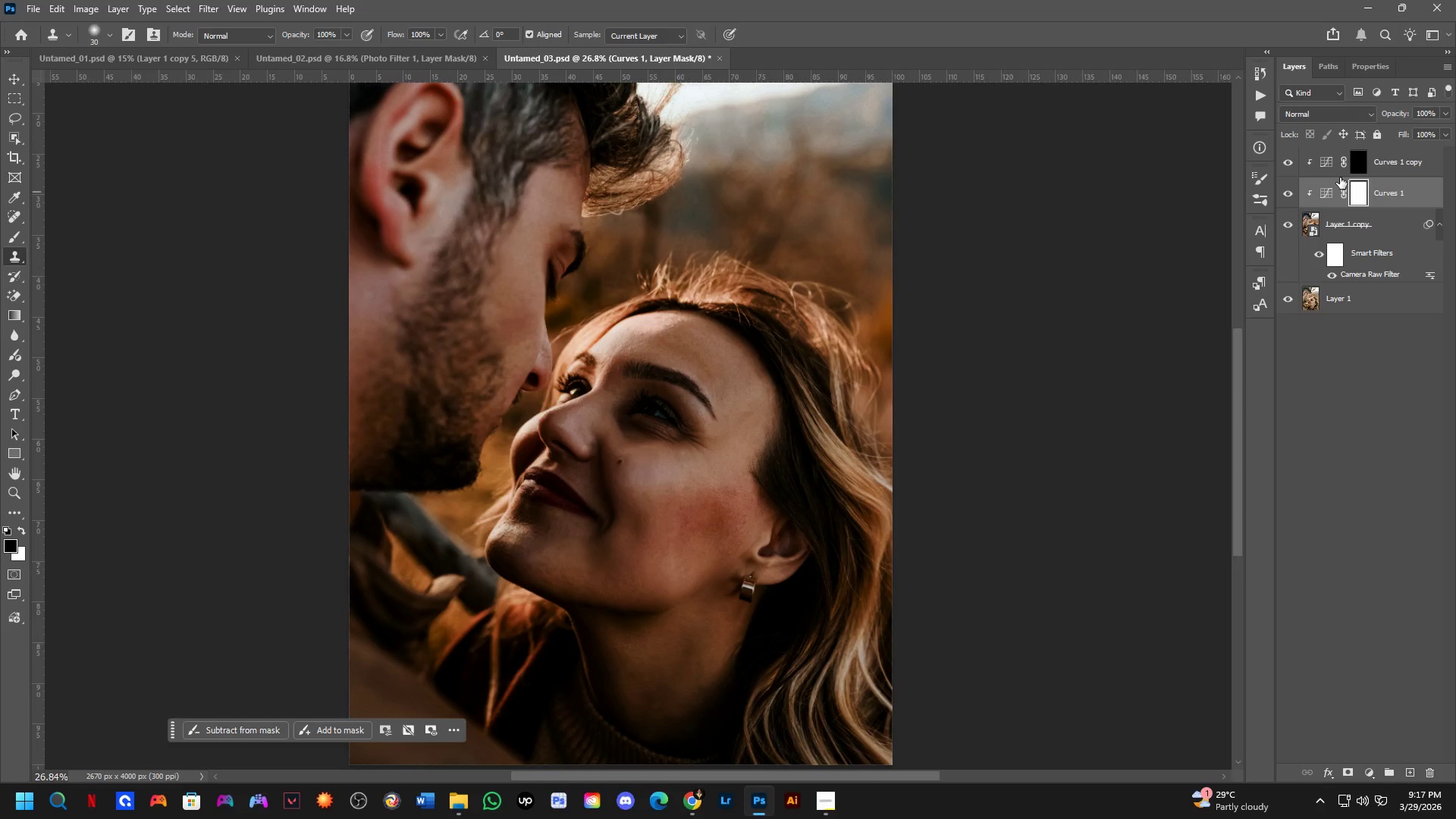 
key(Control+I)
 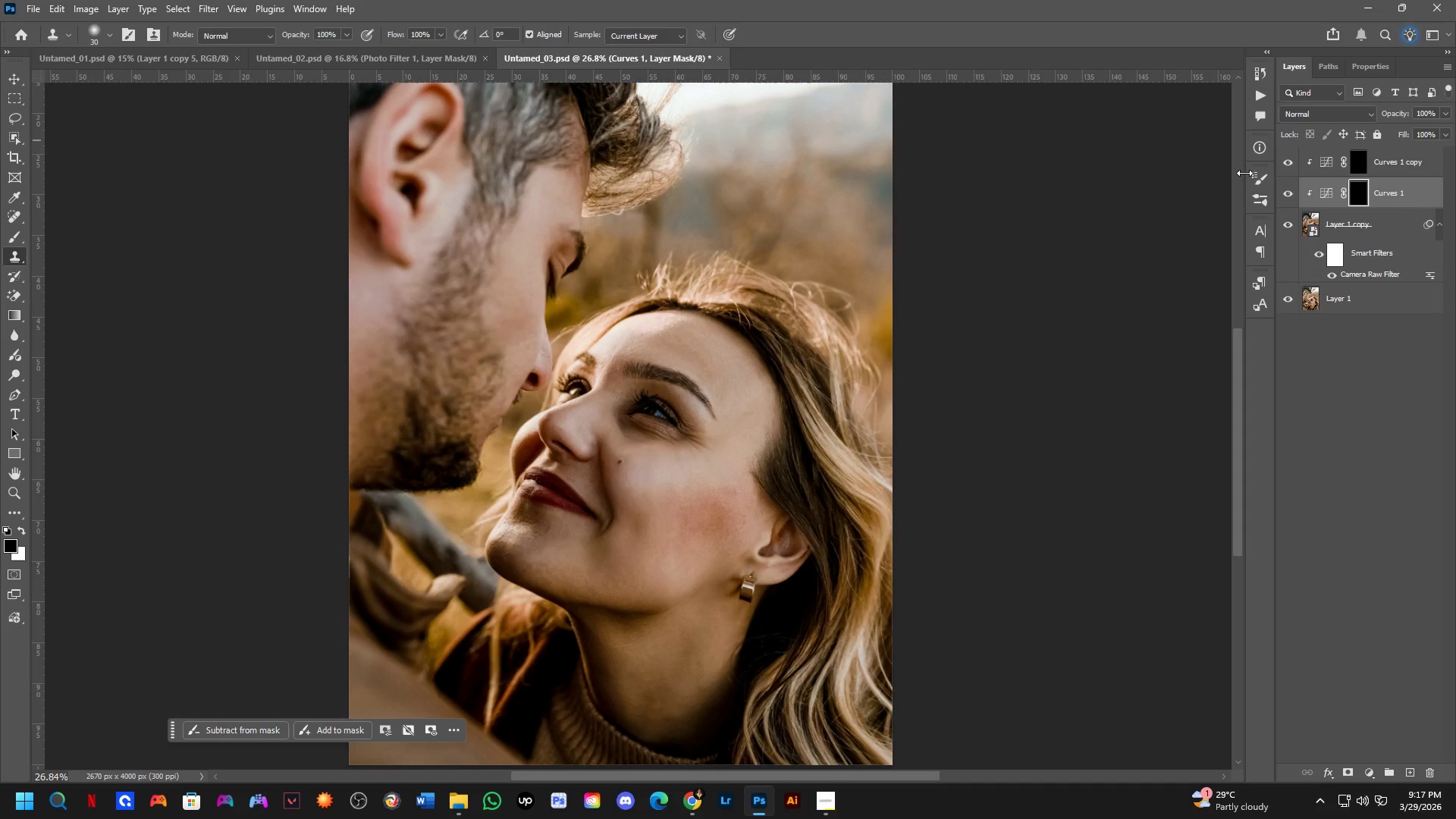 
wait(12.34)
 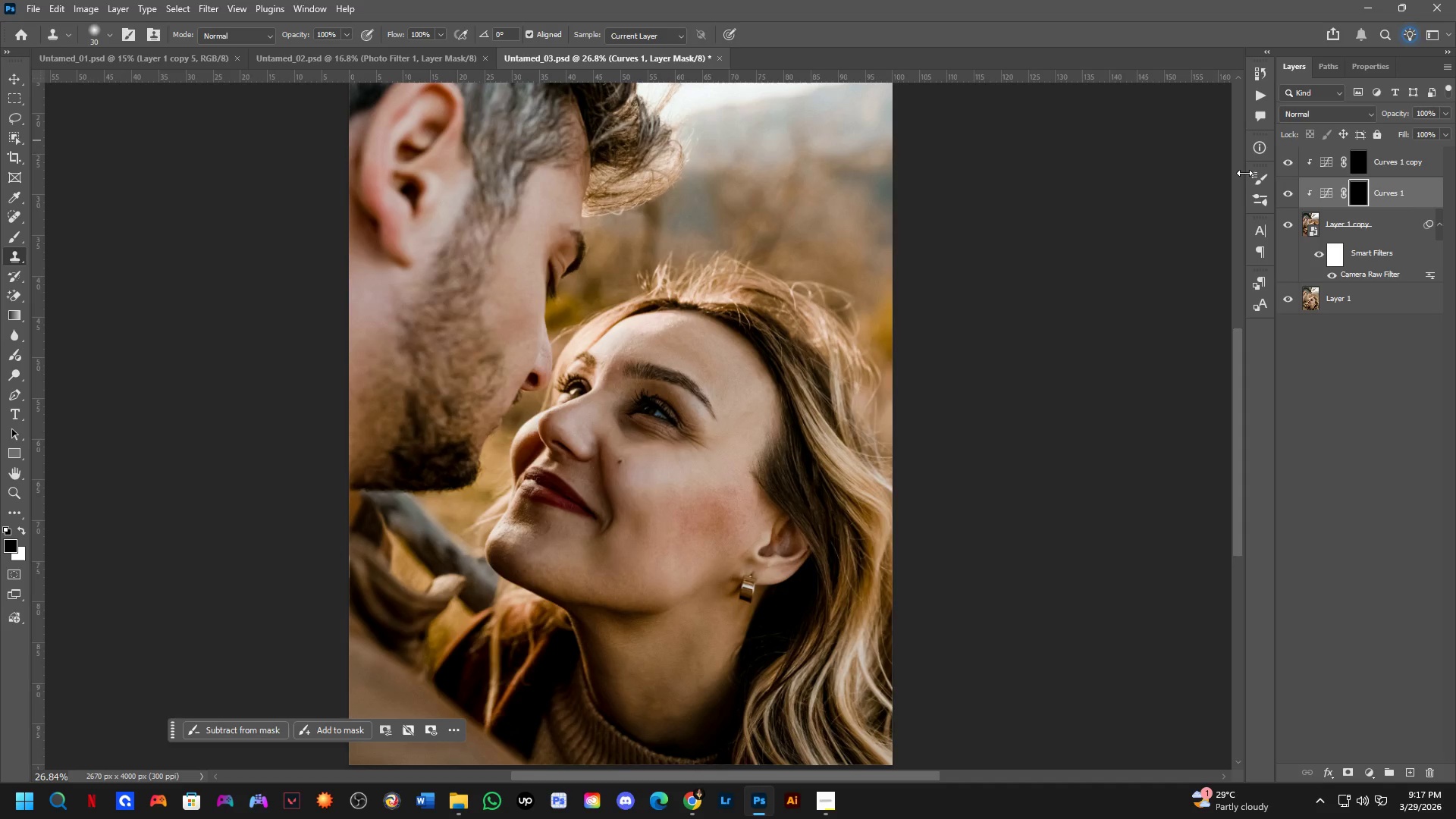 
hold_key(key=Space, duration=0.45)
 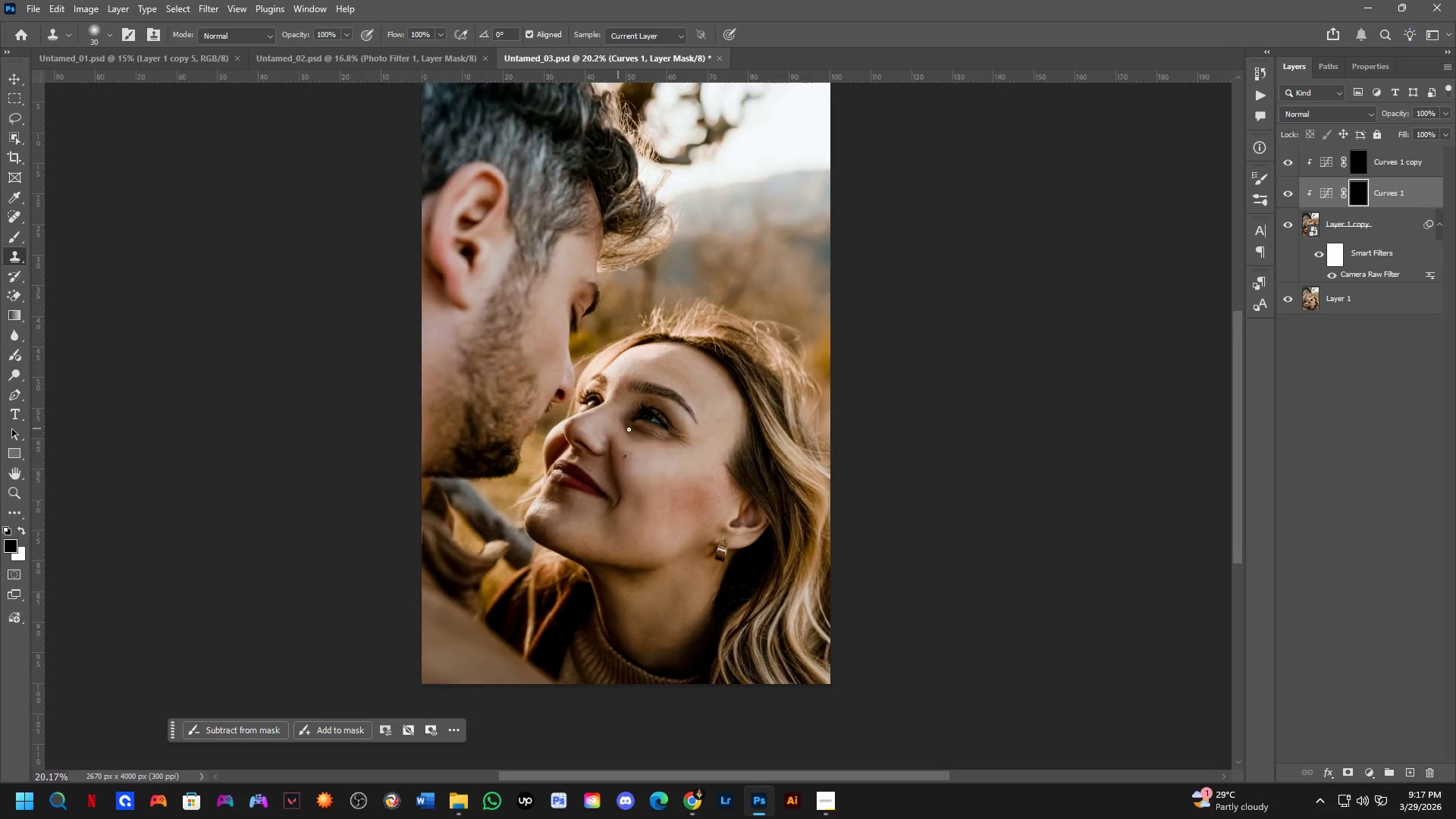 
left_click_drag(start_coordinate=[685, 413], to_coordinate=[695, 416])
 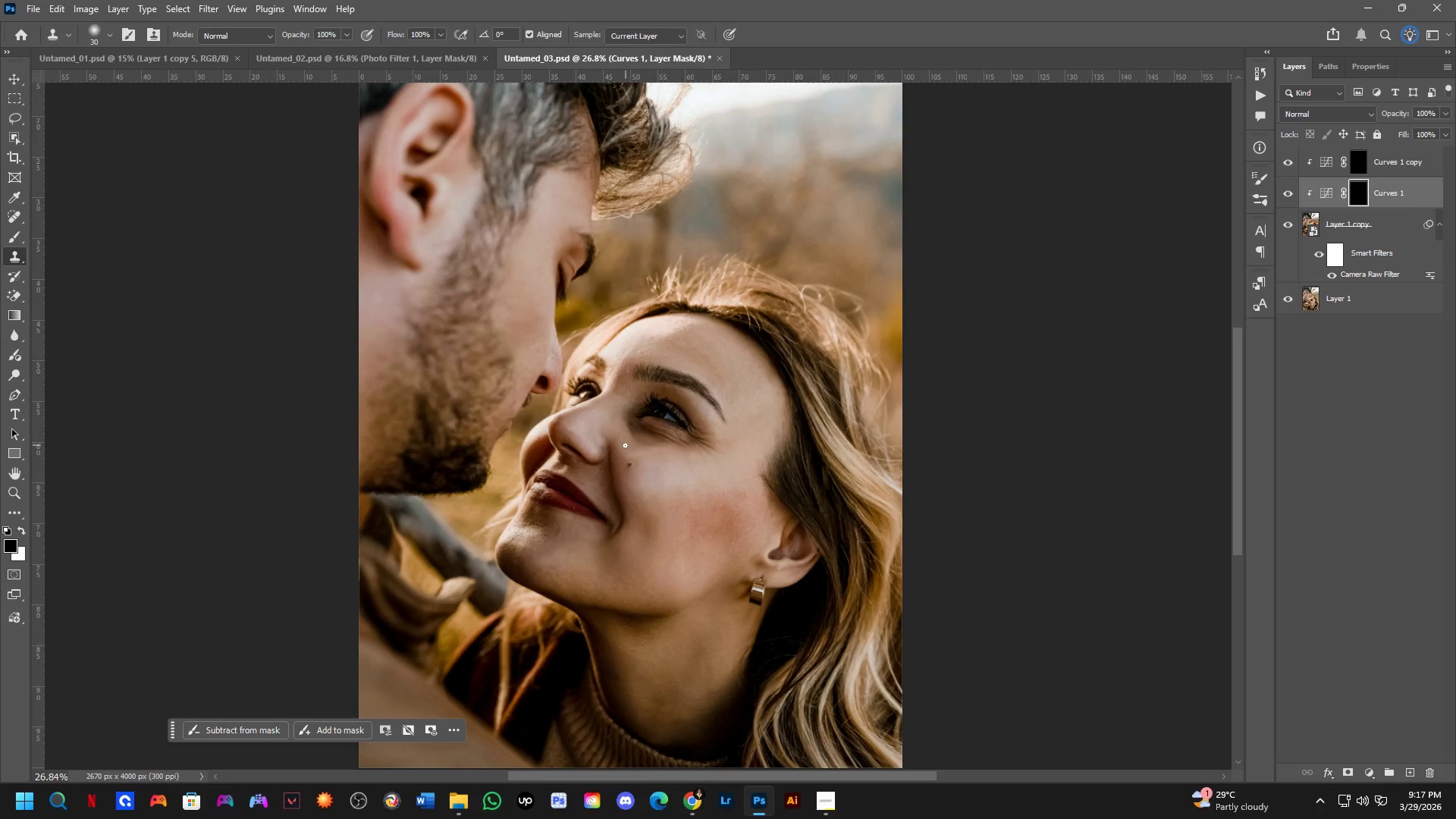 
hold_key(key=Space, duration=0.48)
 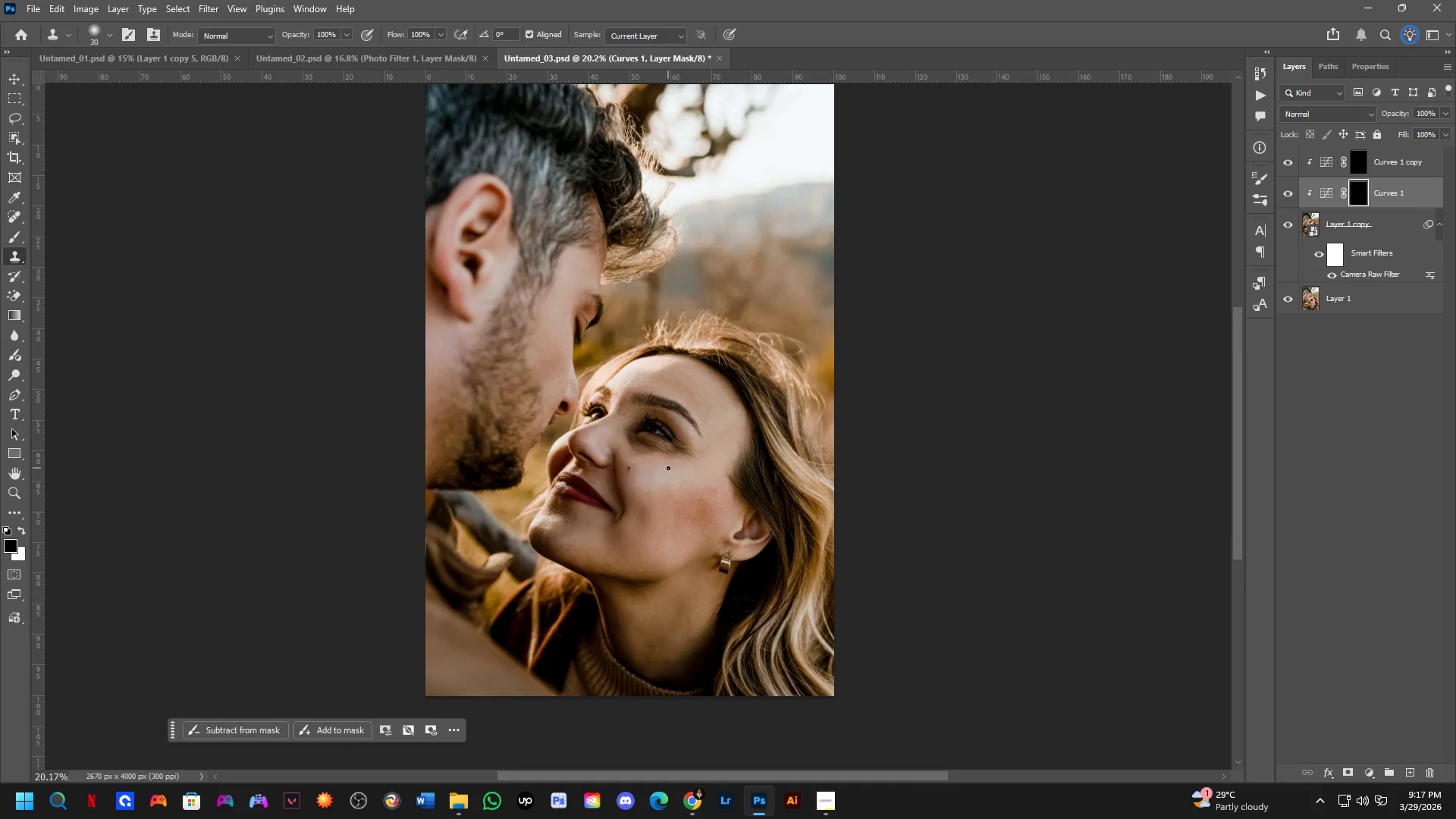 
left_click_drag(start_coordinate=[651, 435], to_coordinate=[654, 447])
 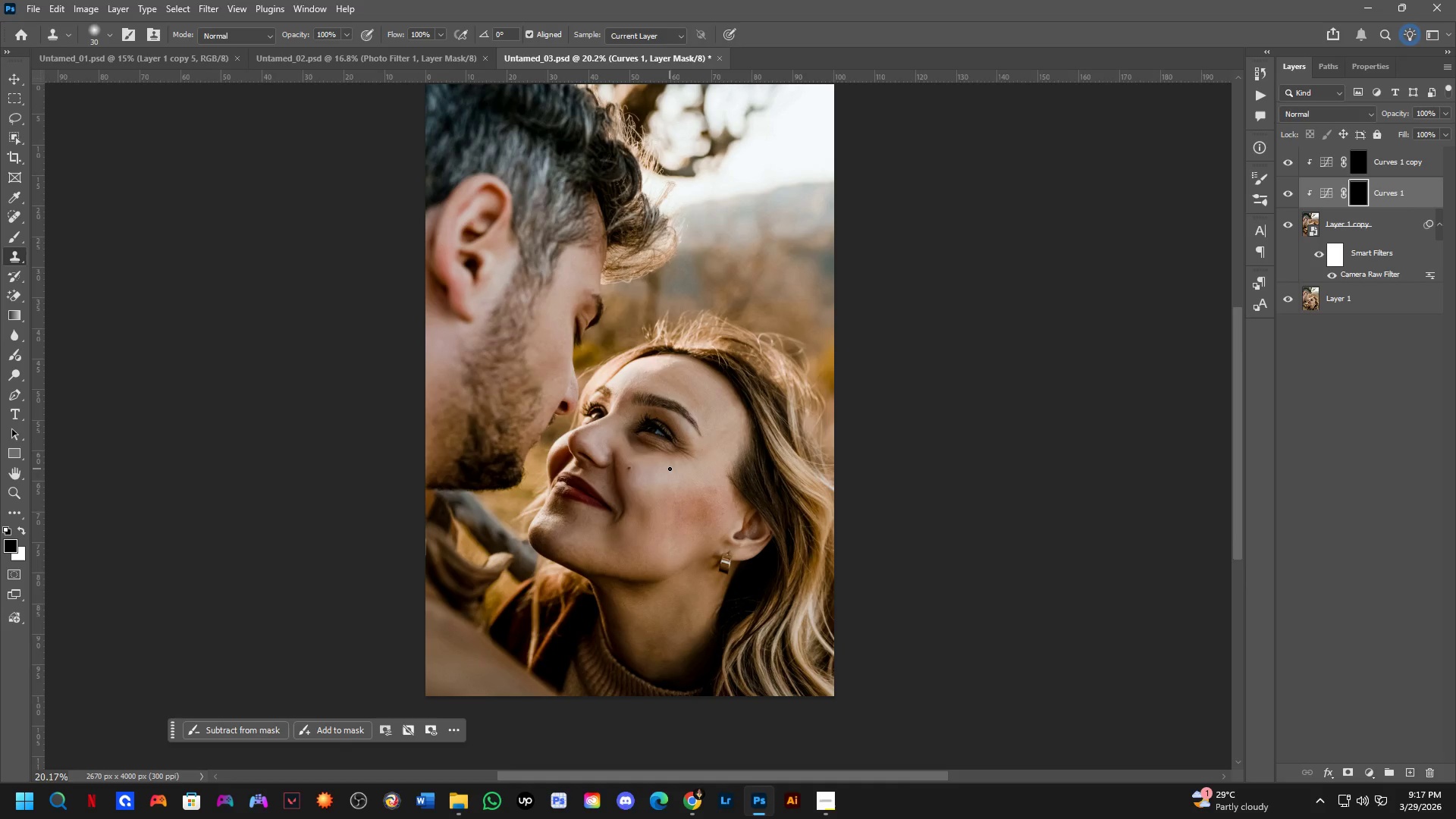 
scroll: coordinate [612, 428], scroll_direction: down, amount: 3.0
 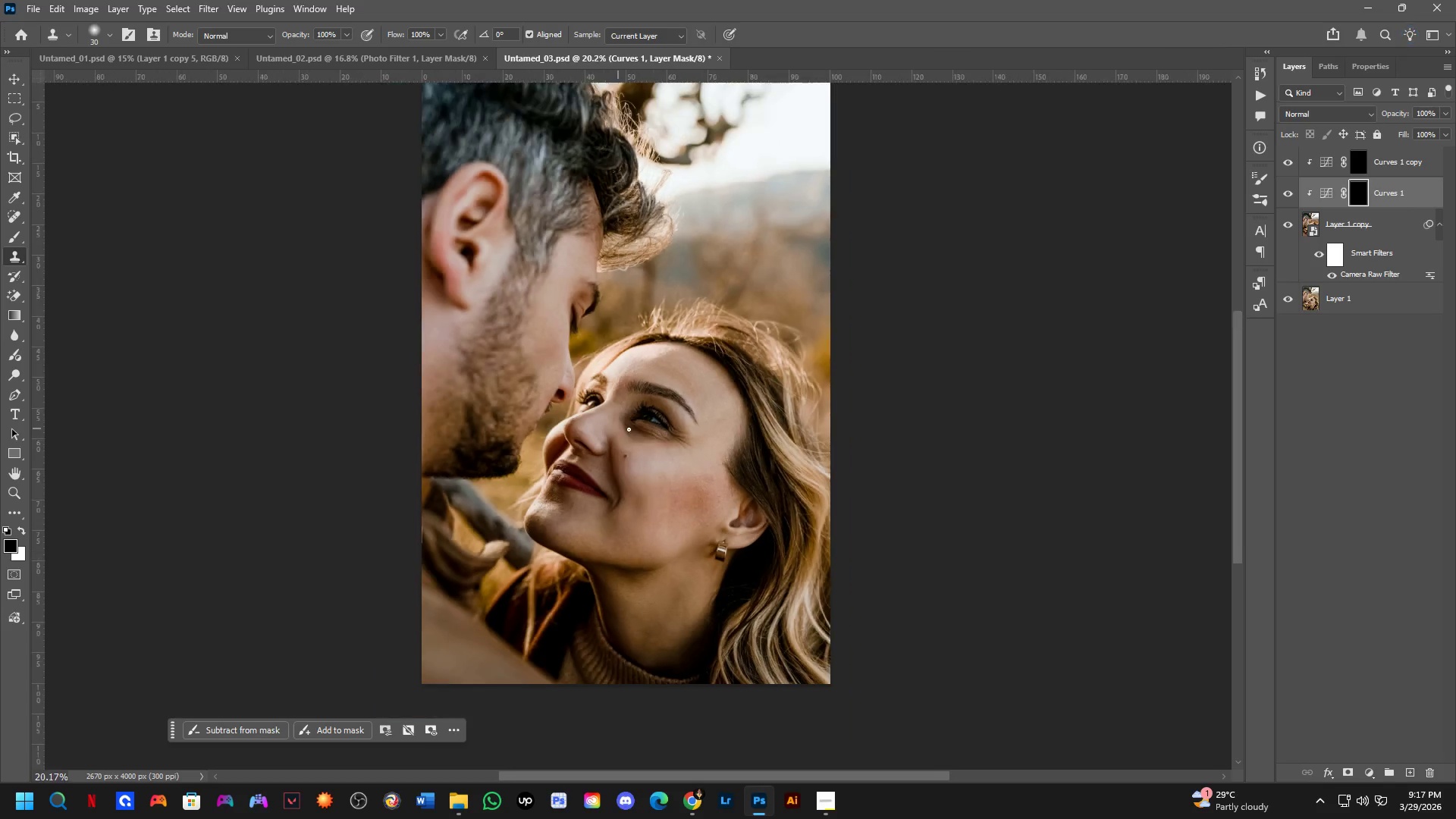 
wait(11.38)
 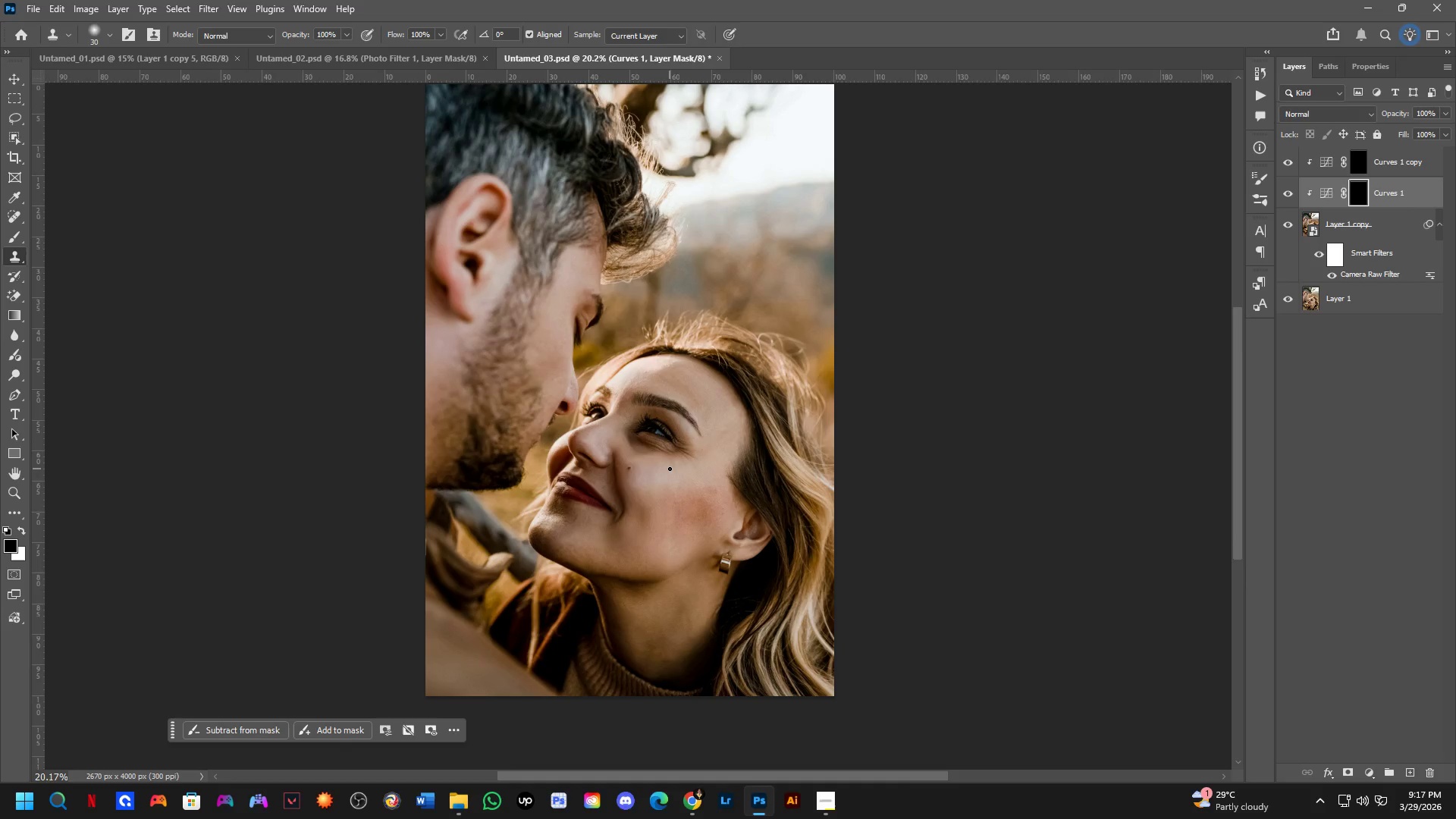 
scroll: coordinate [697, 346], scroll_direction: up, amount: 4.0
 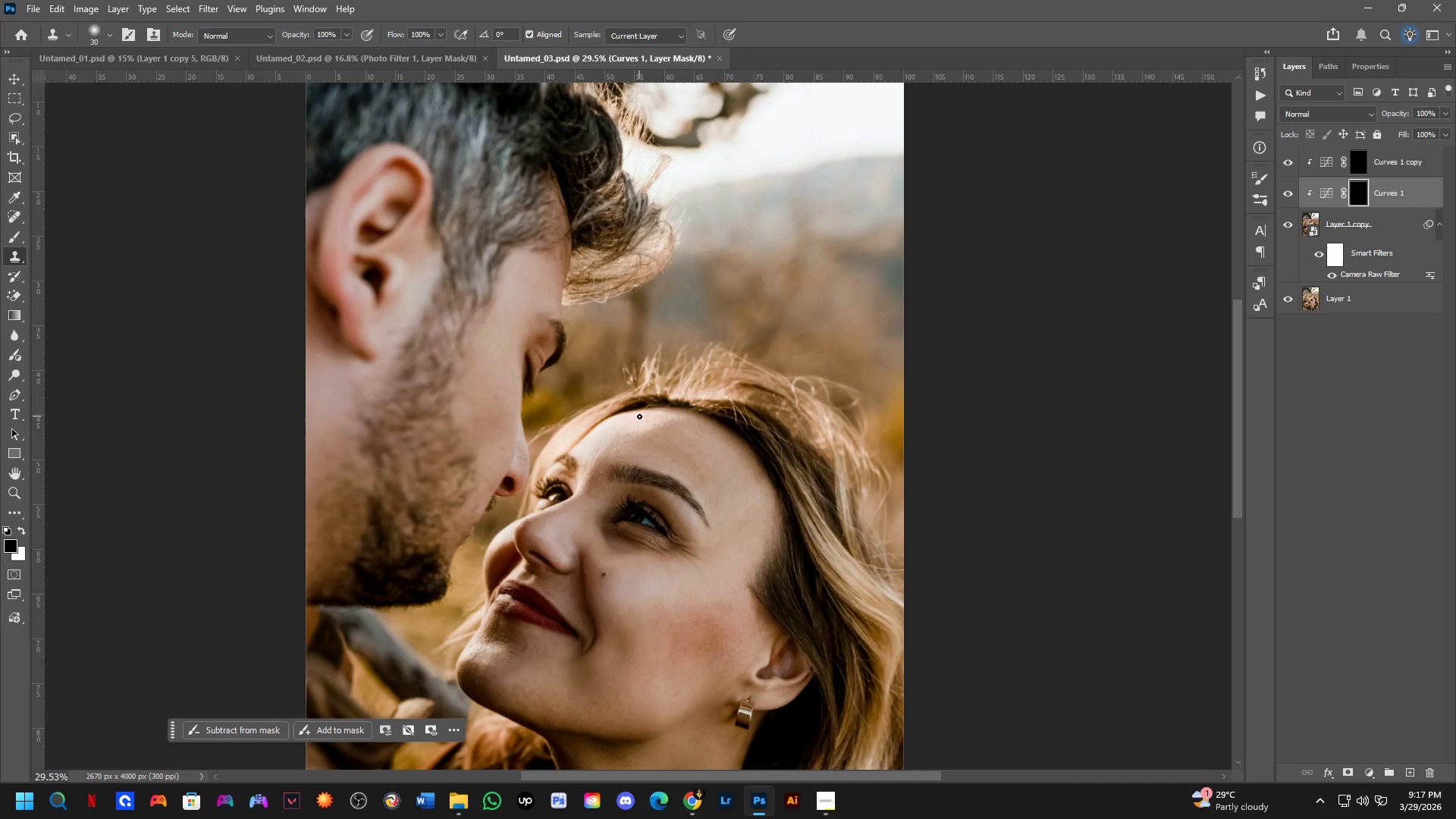 
hold_key(key=Space, duration=0.39)
 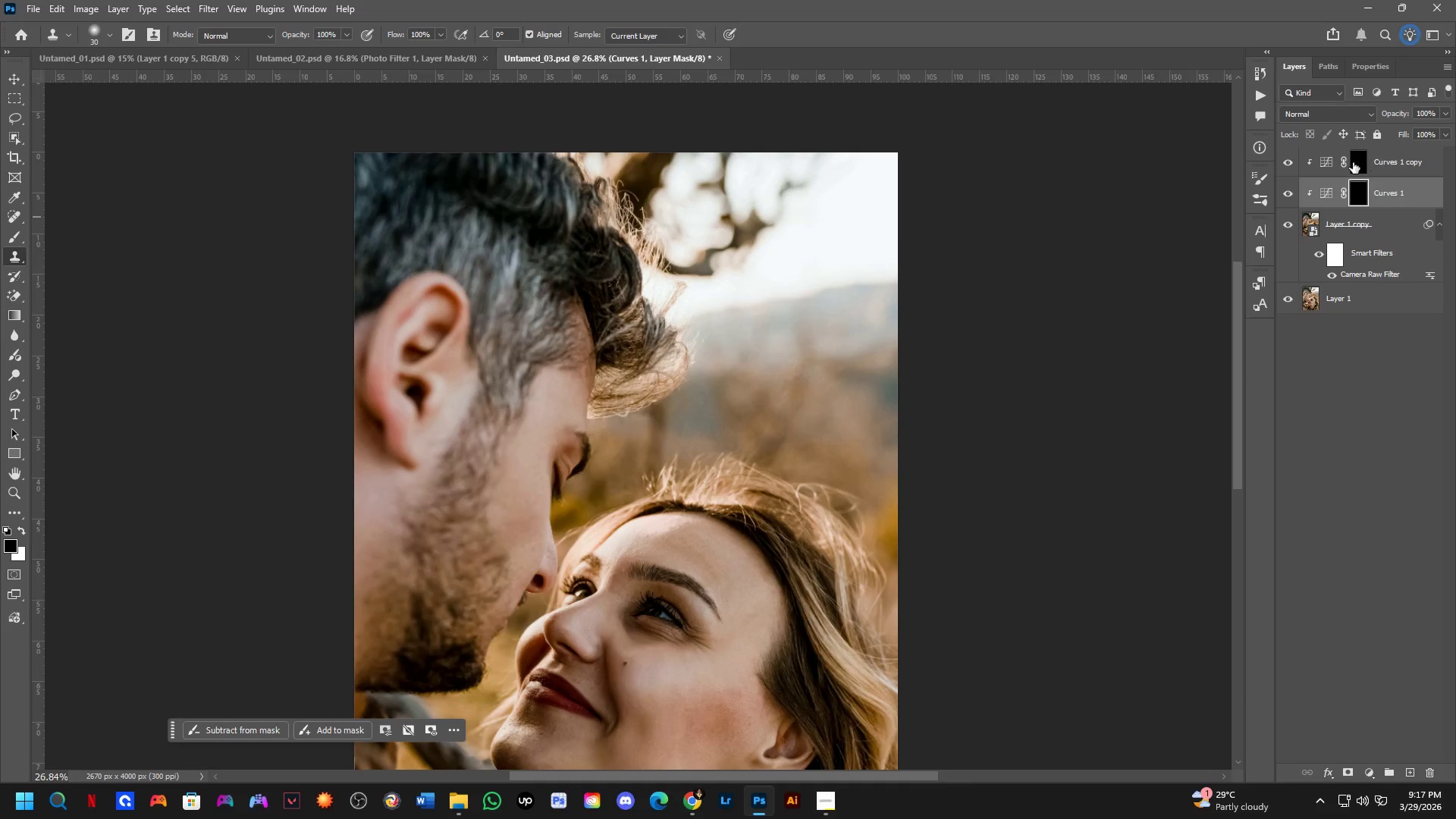 
left_click_drag(start_coordinate=[686, 316], to_coordinate=[704, 420])
 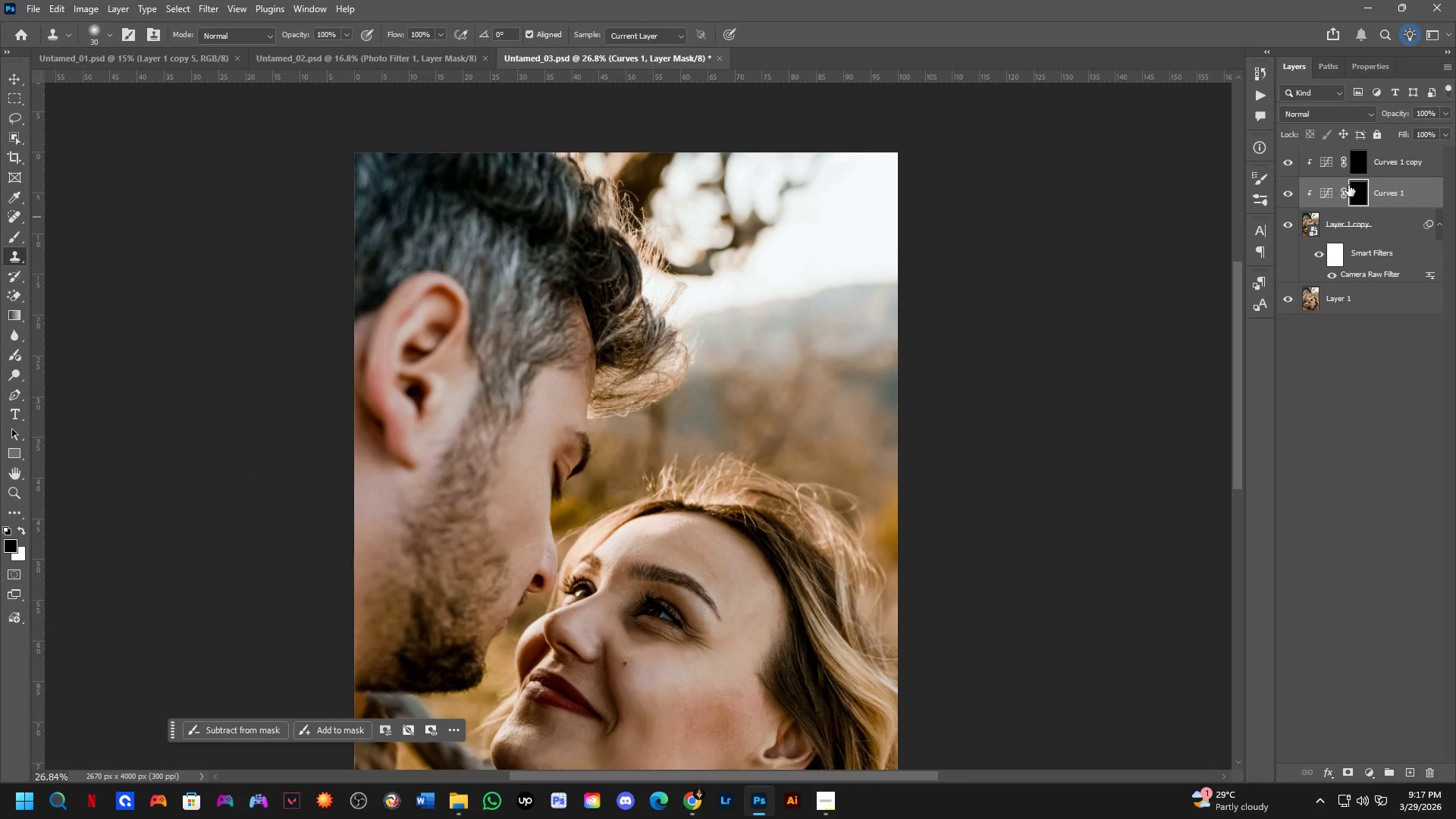 
scroll: coordinate [640, 409], scroll_direction: down, amount: 1.0
 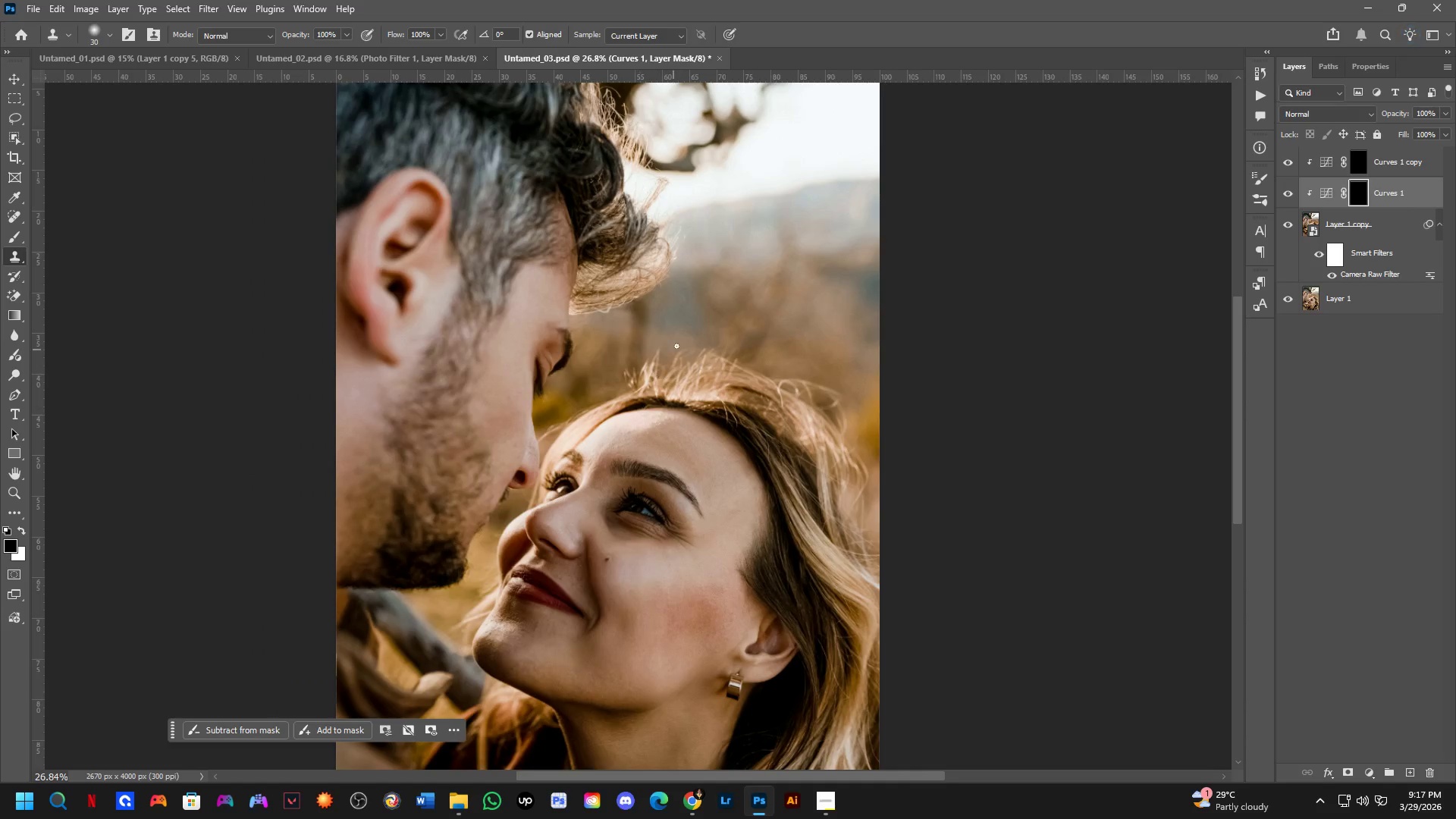 
hold_key(key=Space, duration=1.17)
 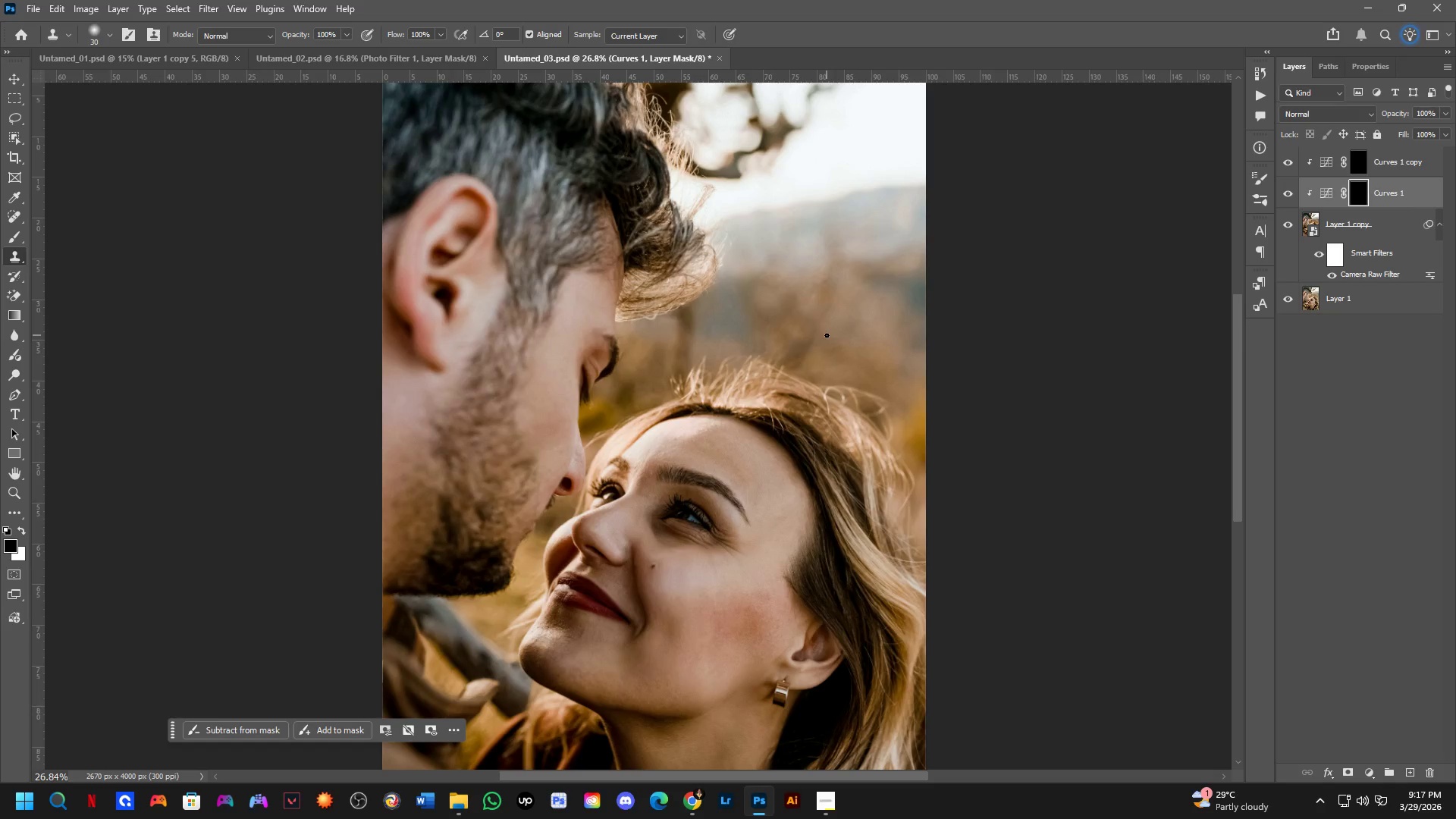 
left_click_drag(start_coordinate=[808, 425], to_coordinate=[836, 328])
 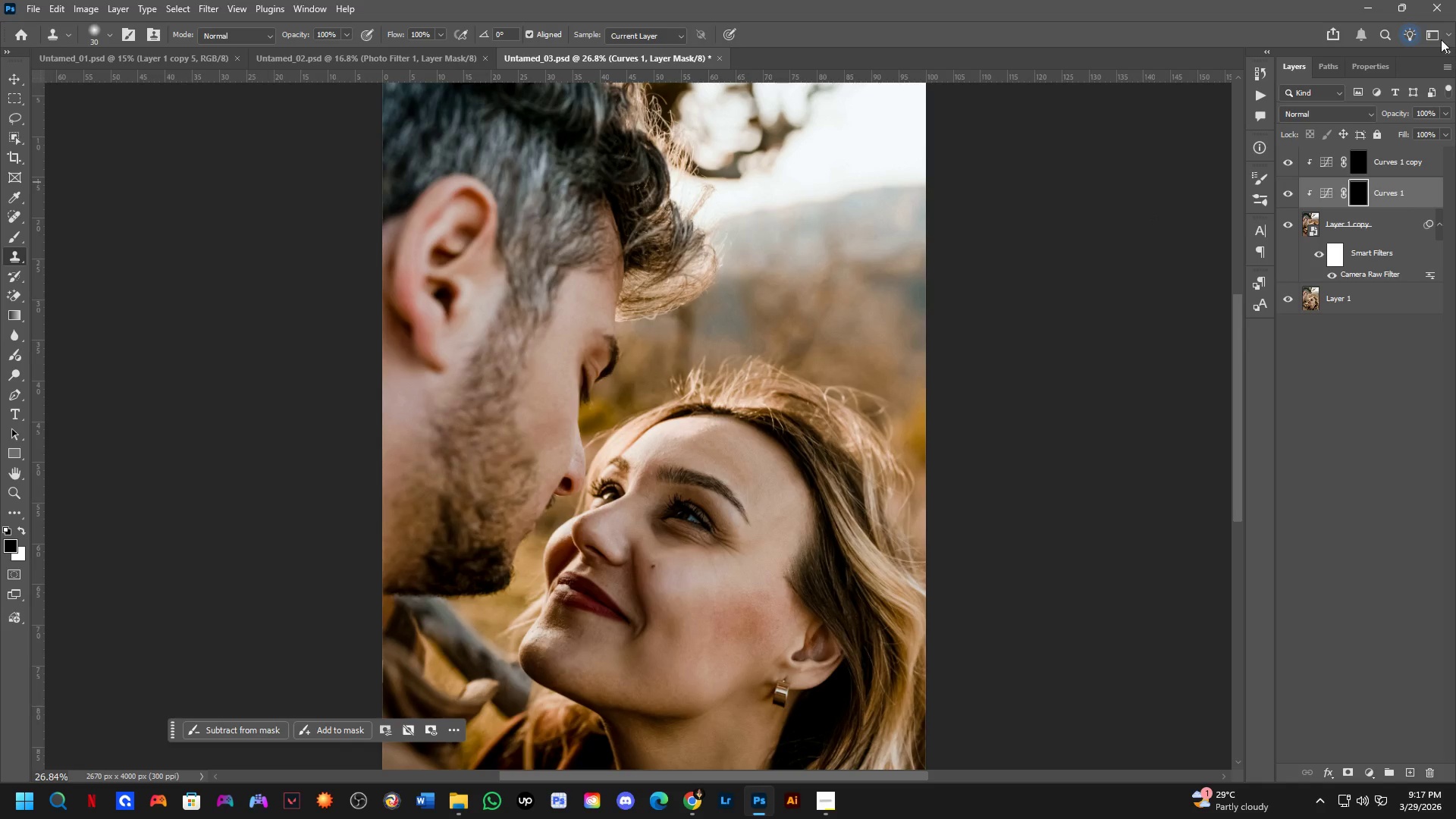 
wait(11.48)
 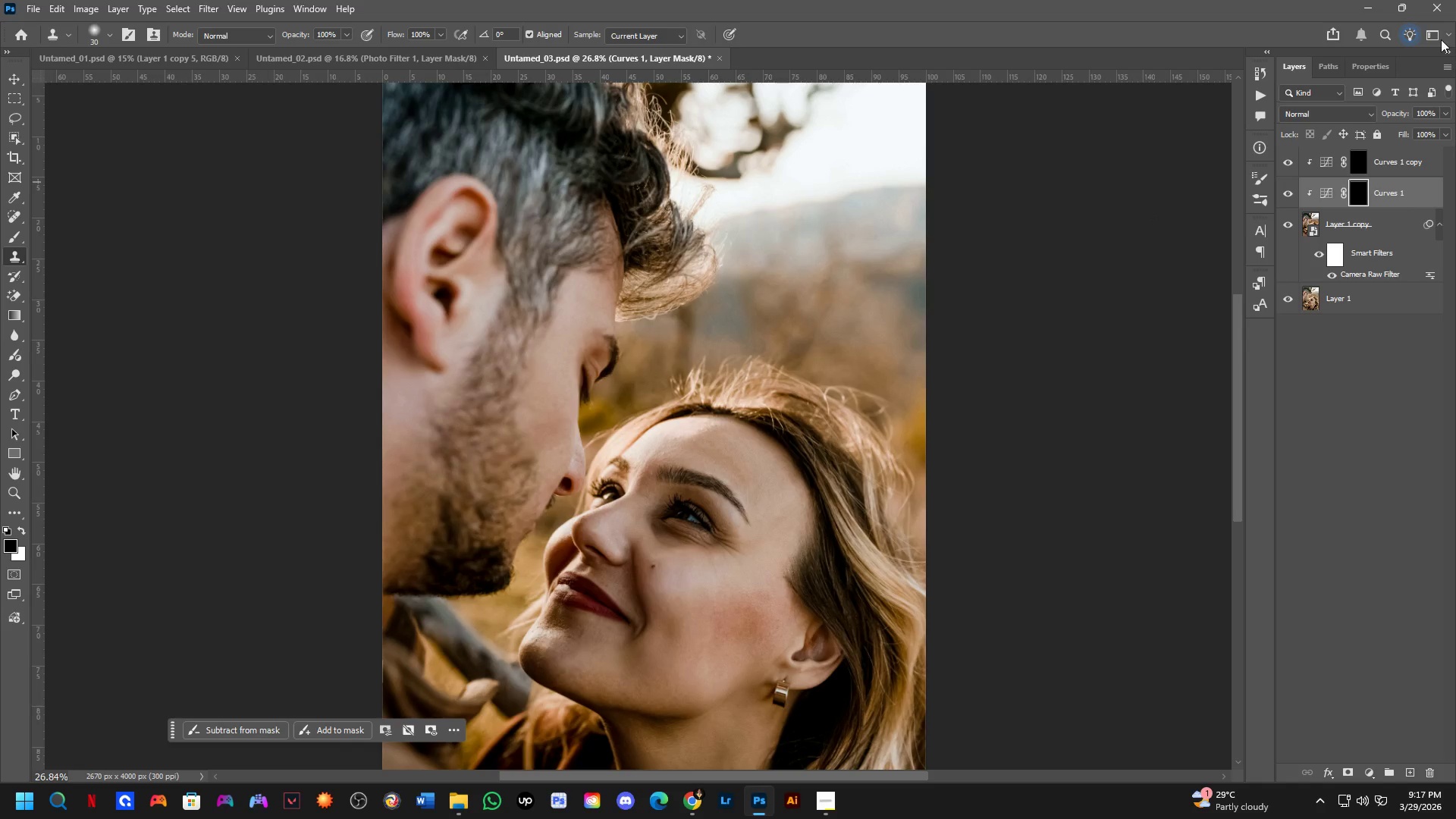 
hold_key(key=Space, duration=0.64)
 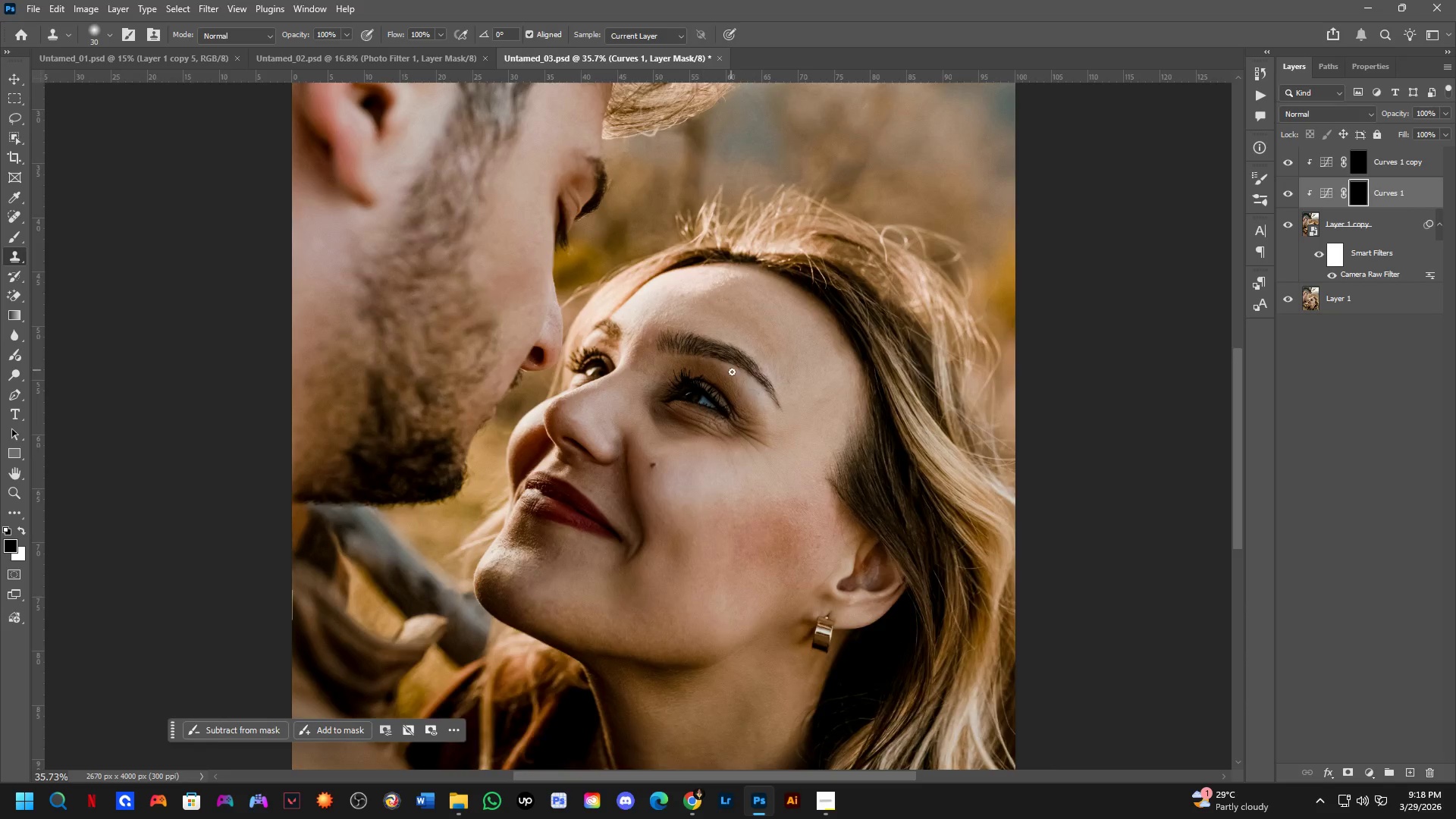 
left_click_drag(start_coordinate=[623, 464], to_coordinate=[634, 336])
 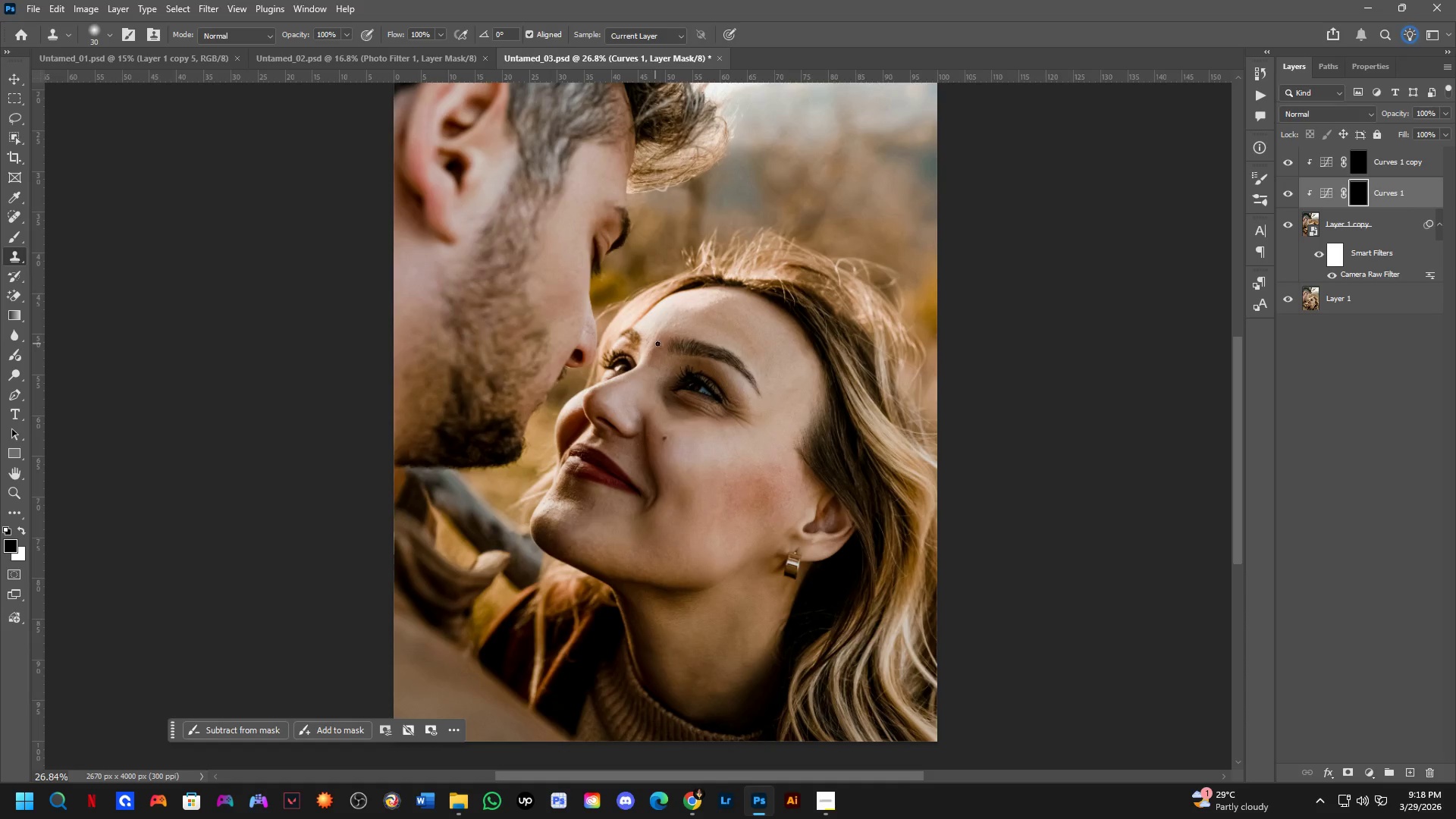 
hold_key(key=Space, duration=0.5)
 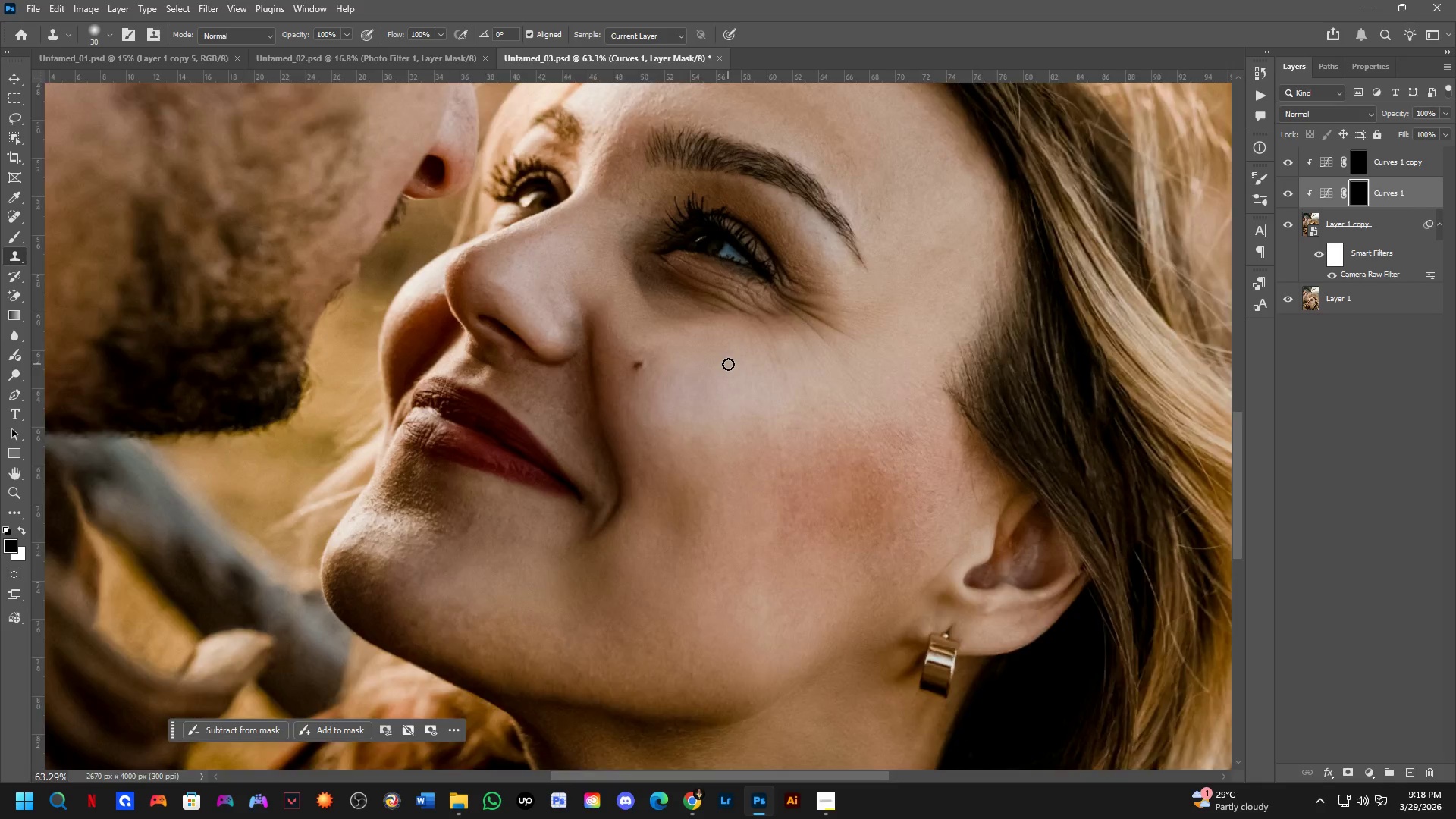 
left_click_drag(start_coordinate=[736, 401], to_coordinate=[773, 265])
 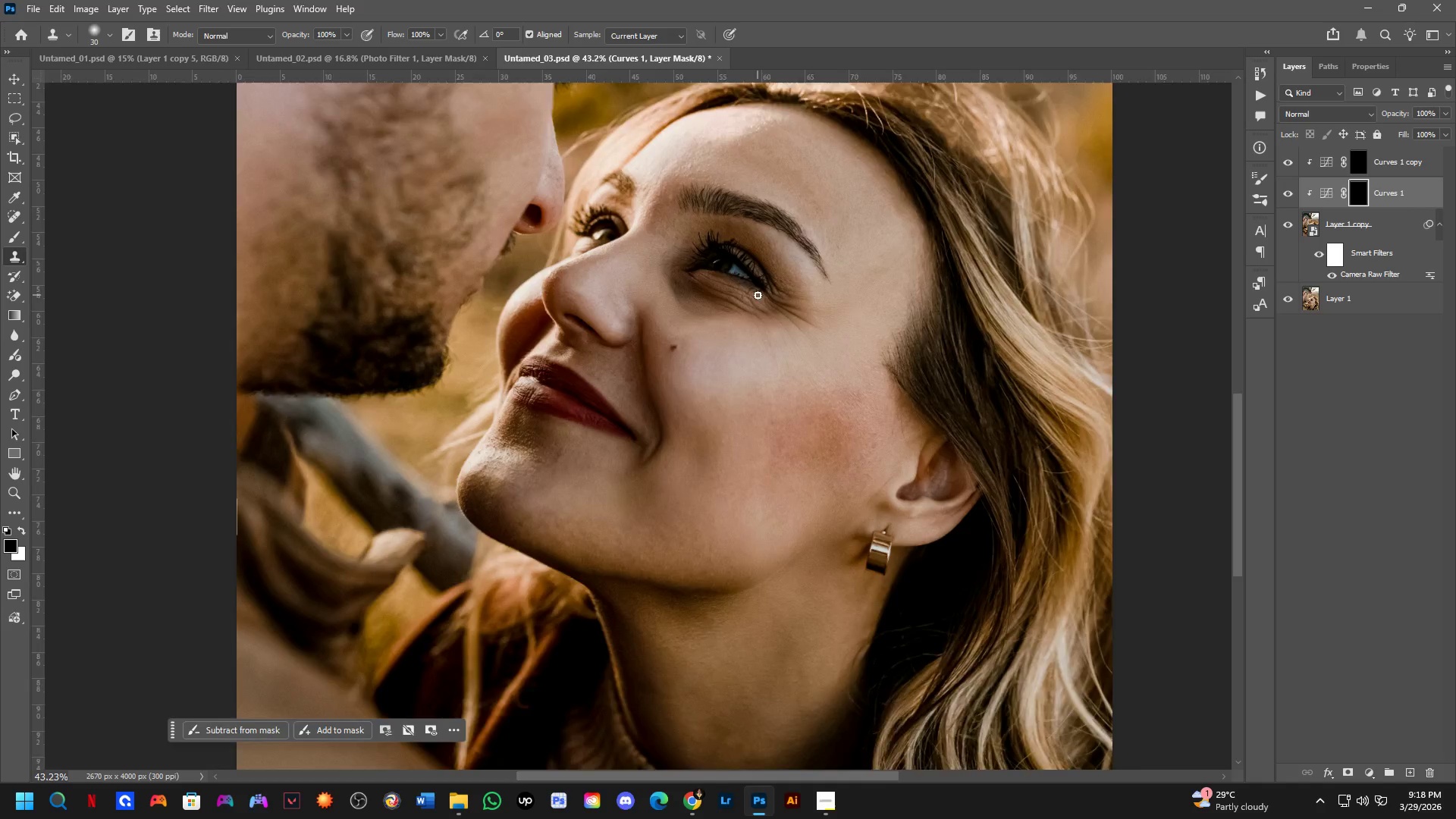 
scroll: coordinate [732, 372], scroll_direction: up, amount: 5.0
 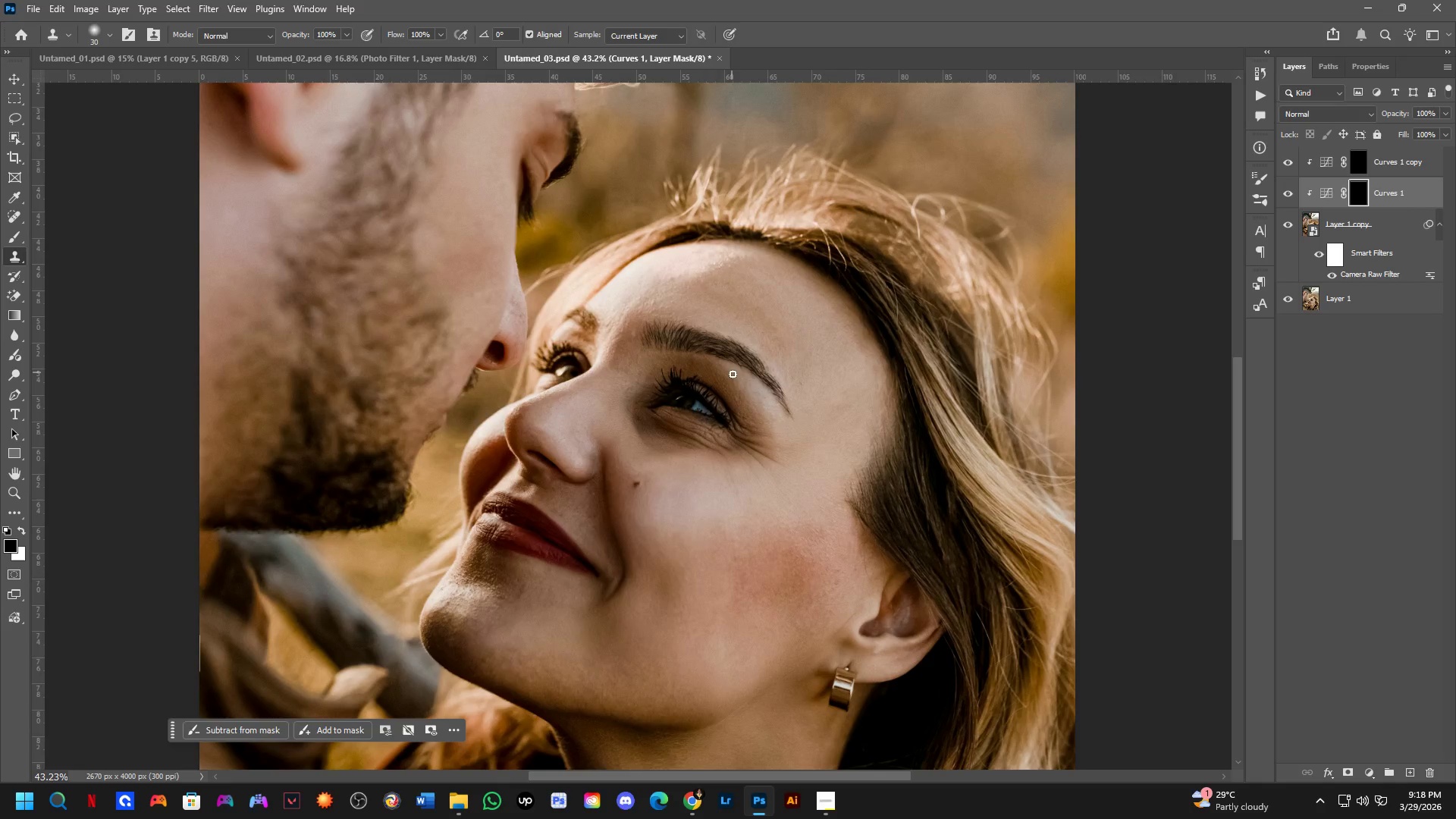 
hold_key(key=Space, duration=1.0)
 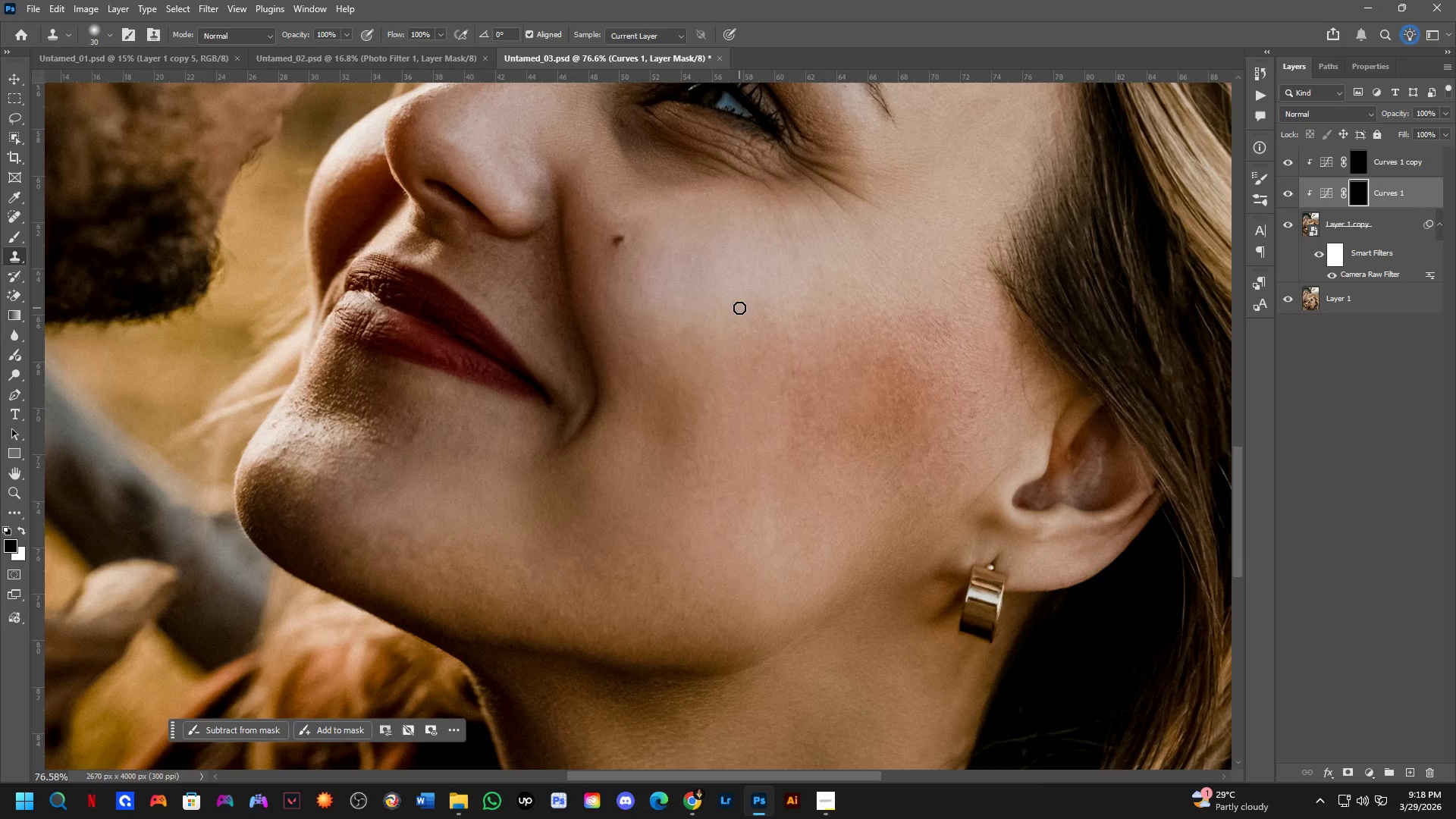 
left_click_drag(start_coordinate=[747, 404], to_coordinate=[746, 279])
 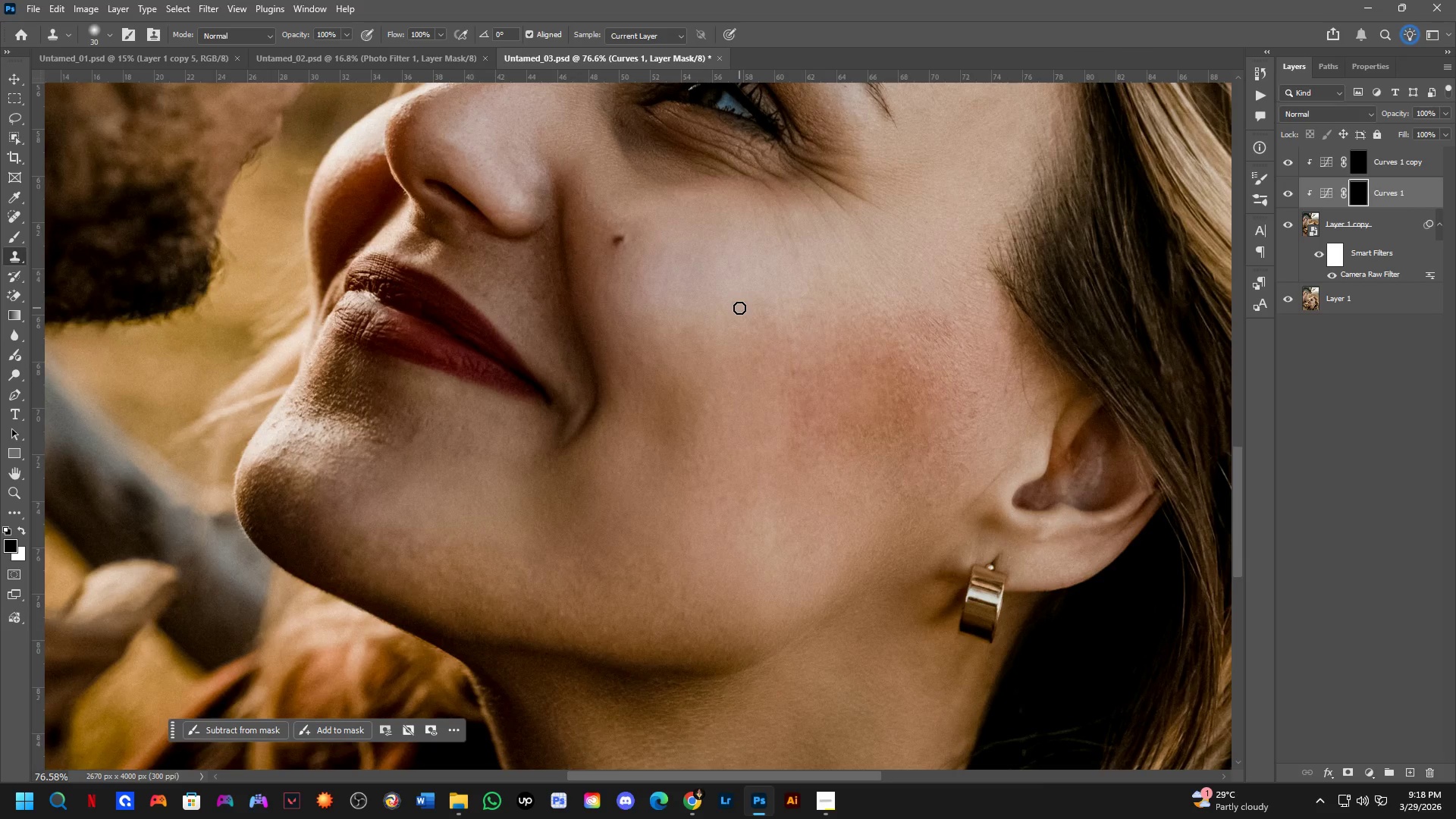 
scroll: coordinate [728, 364], scroll_direction: up, amount: 6.0
 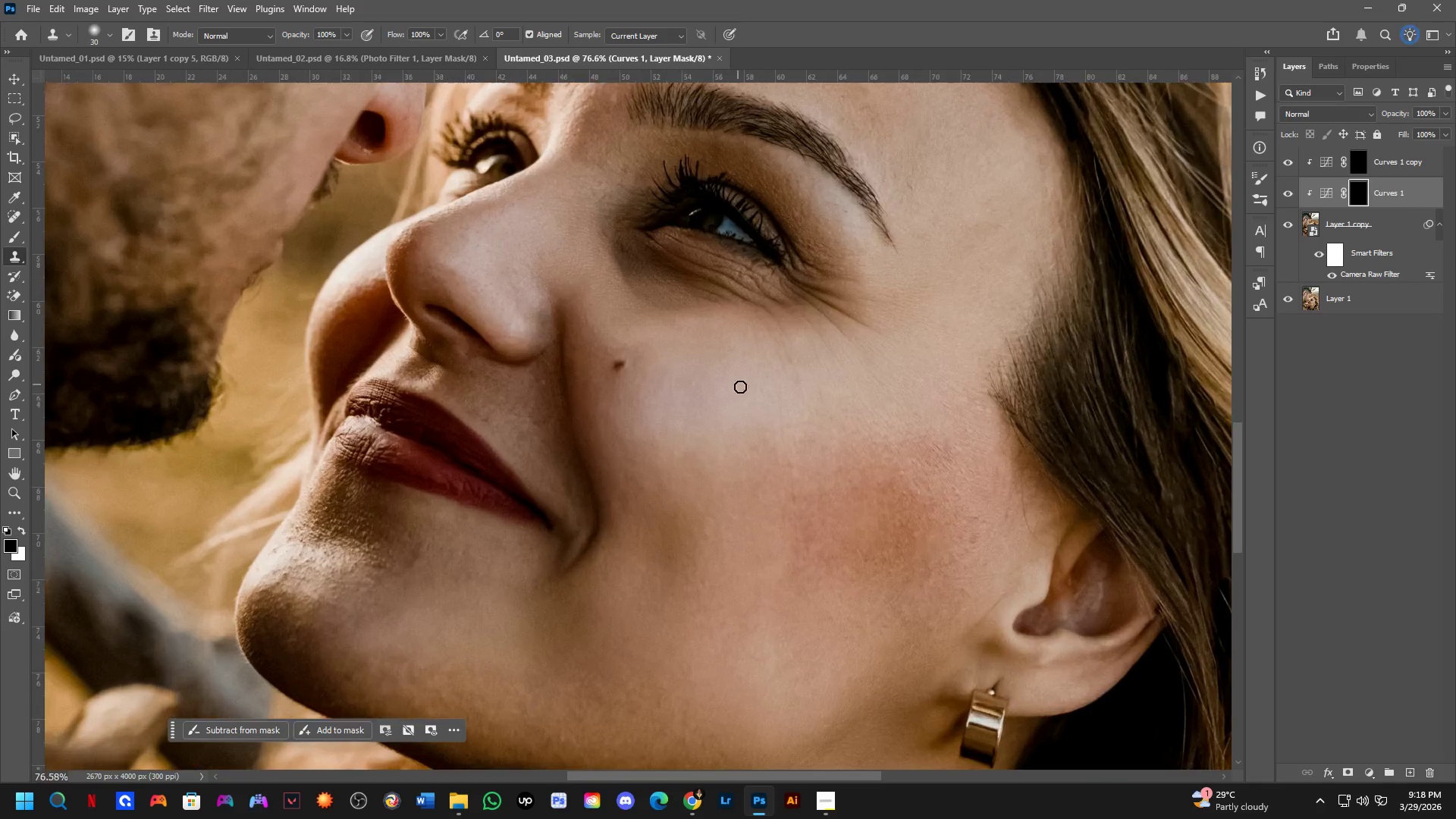 
hold_key(key=Space, duration=1.5)
 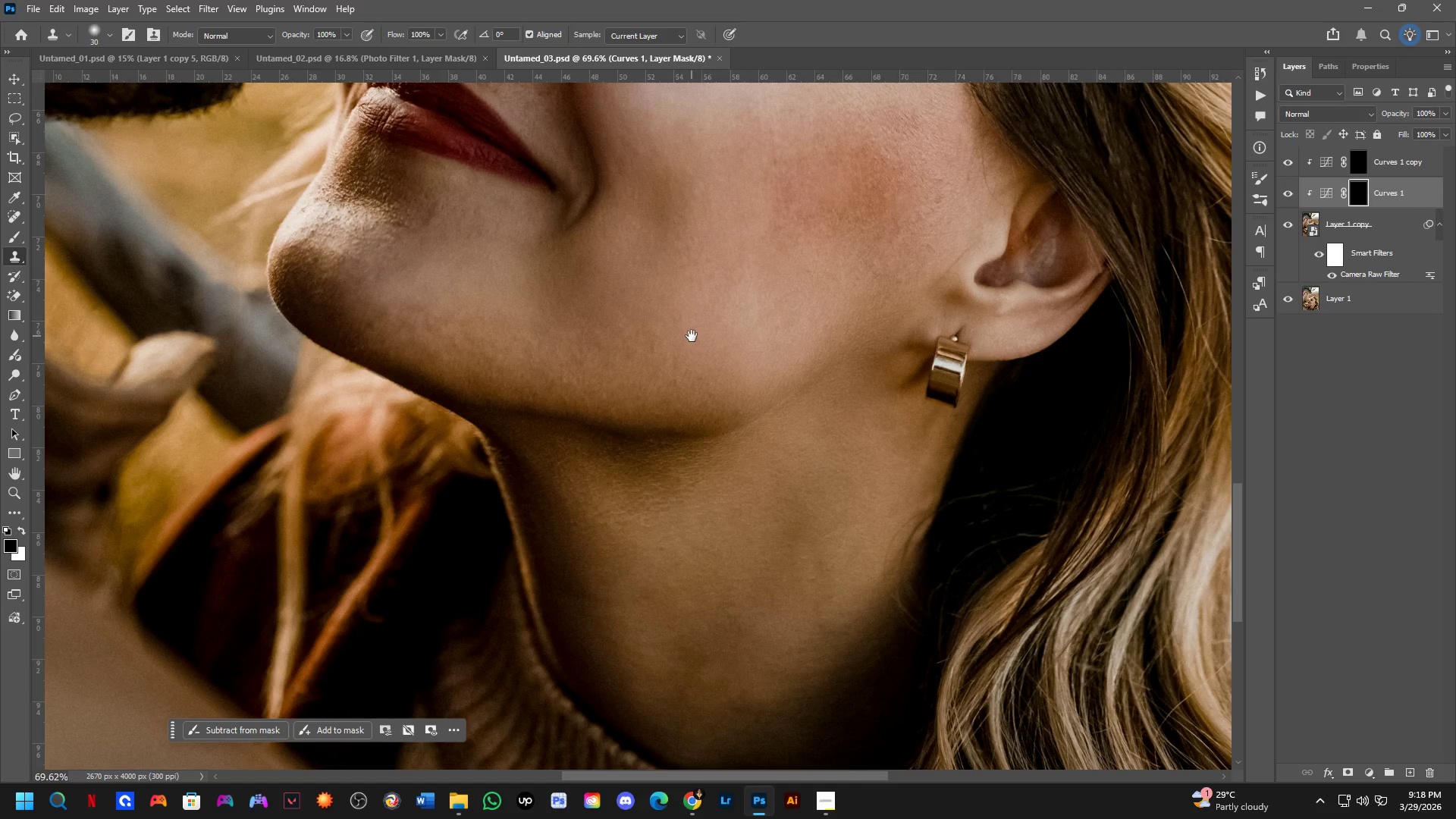 
scroll: coordinate [715, 316], scroll_direction: down, amount: 1.0
 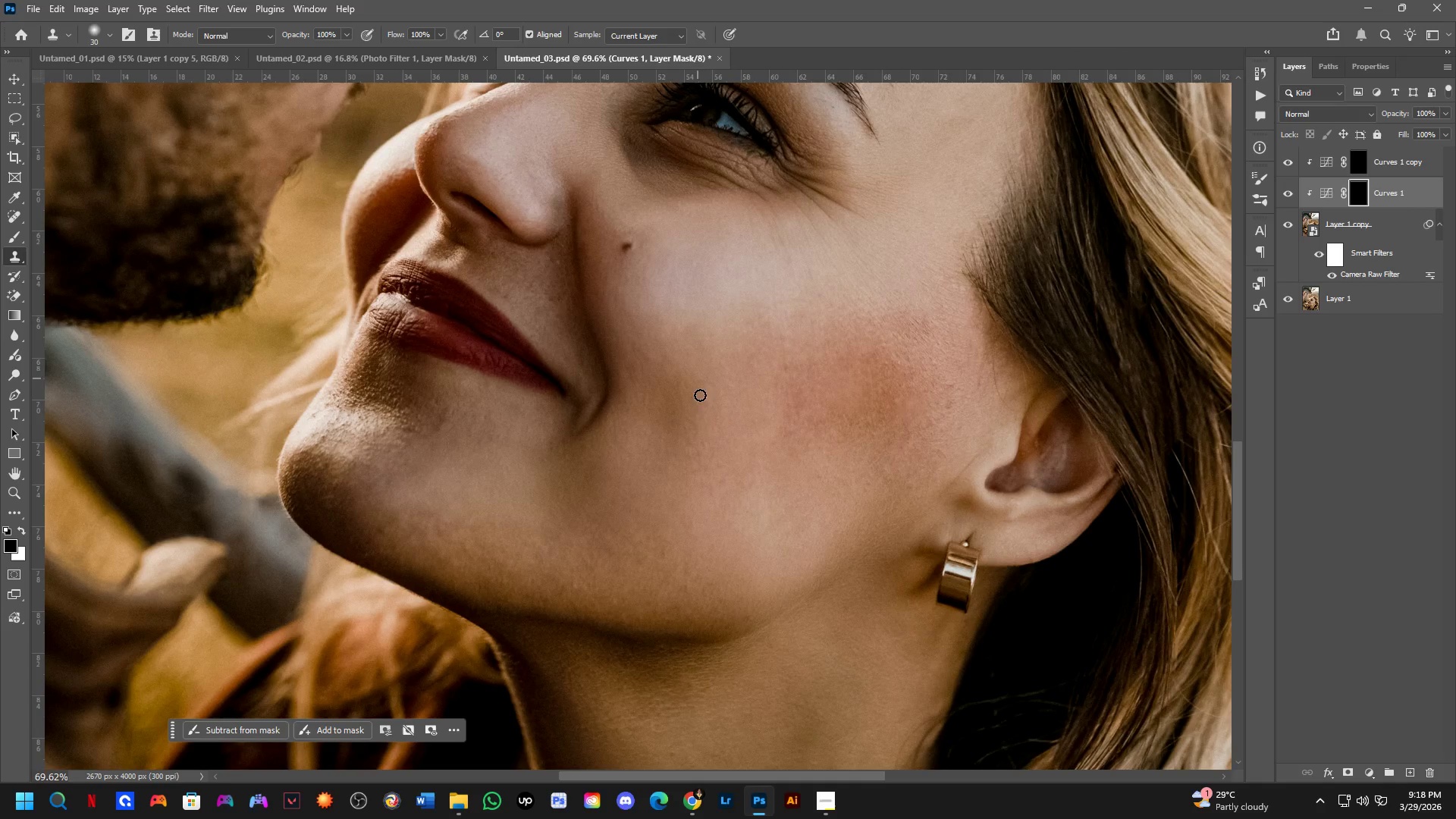 
left_click_drag(start_coordinate=[704, 424], to_coordinate=[685, 256])
 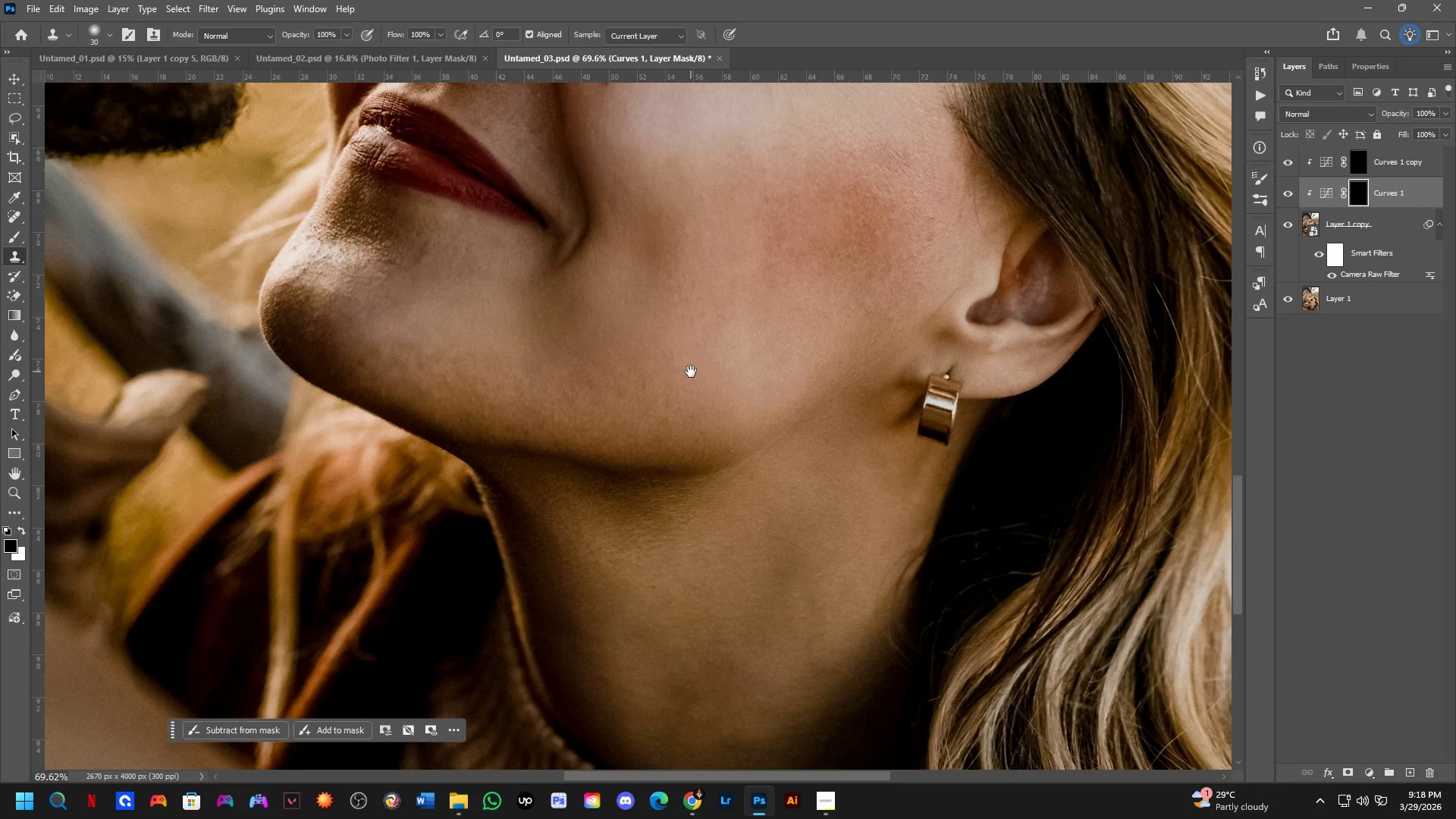 
left_click_drag(start_coordinate=[691, 372], to_coordinate=[699, 334])
 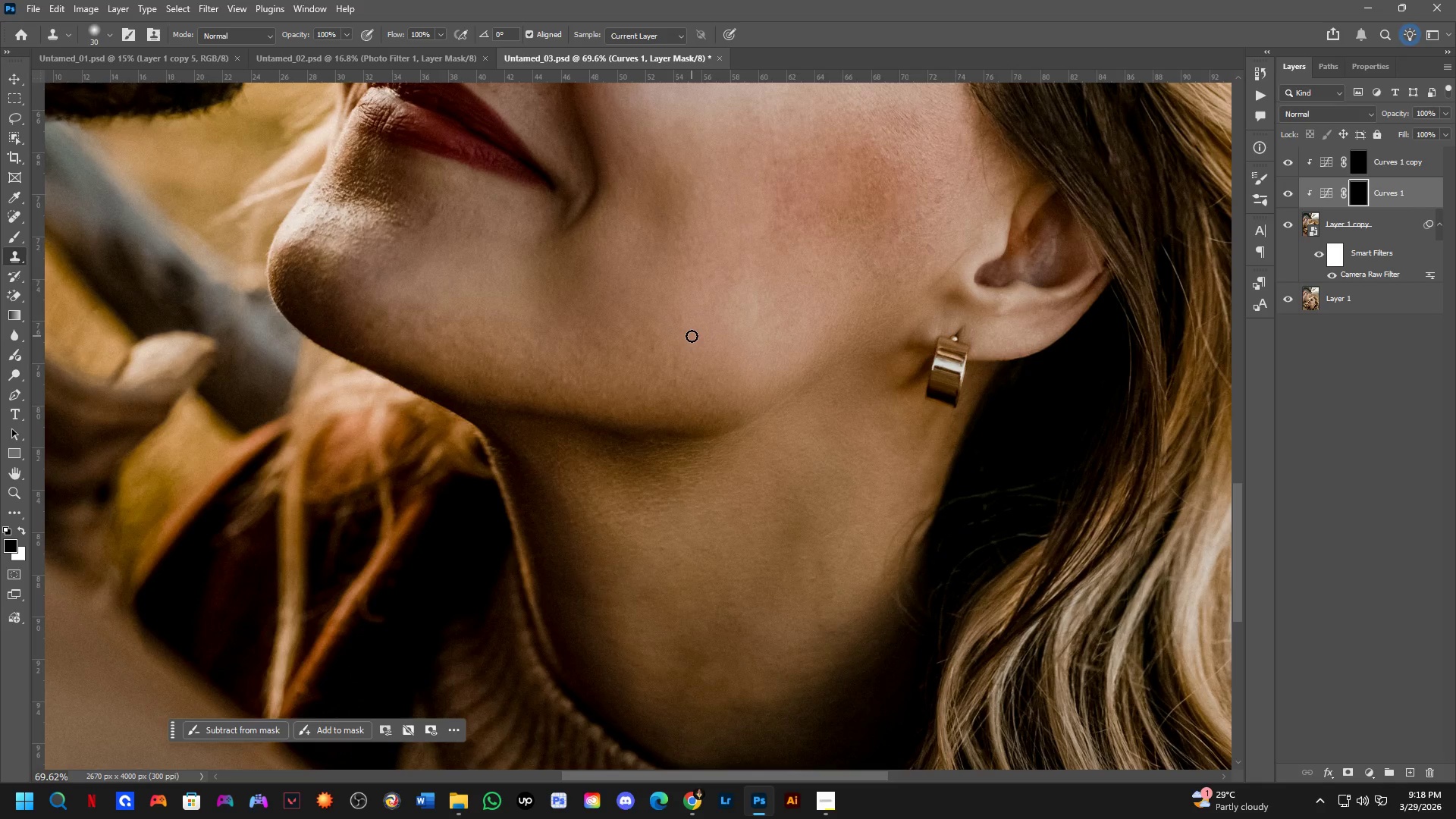 
hold_key(key=Space, duration=0.52)
 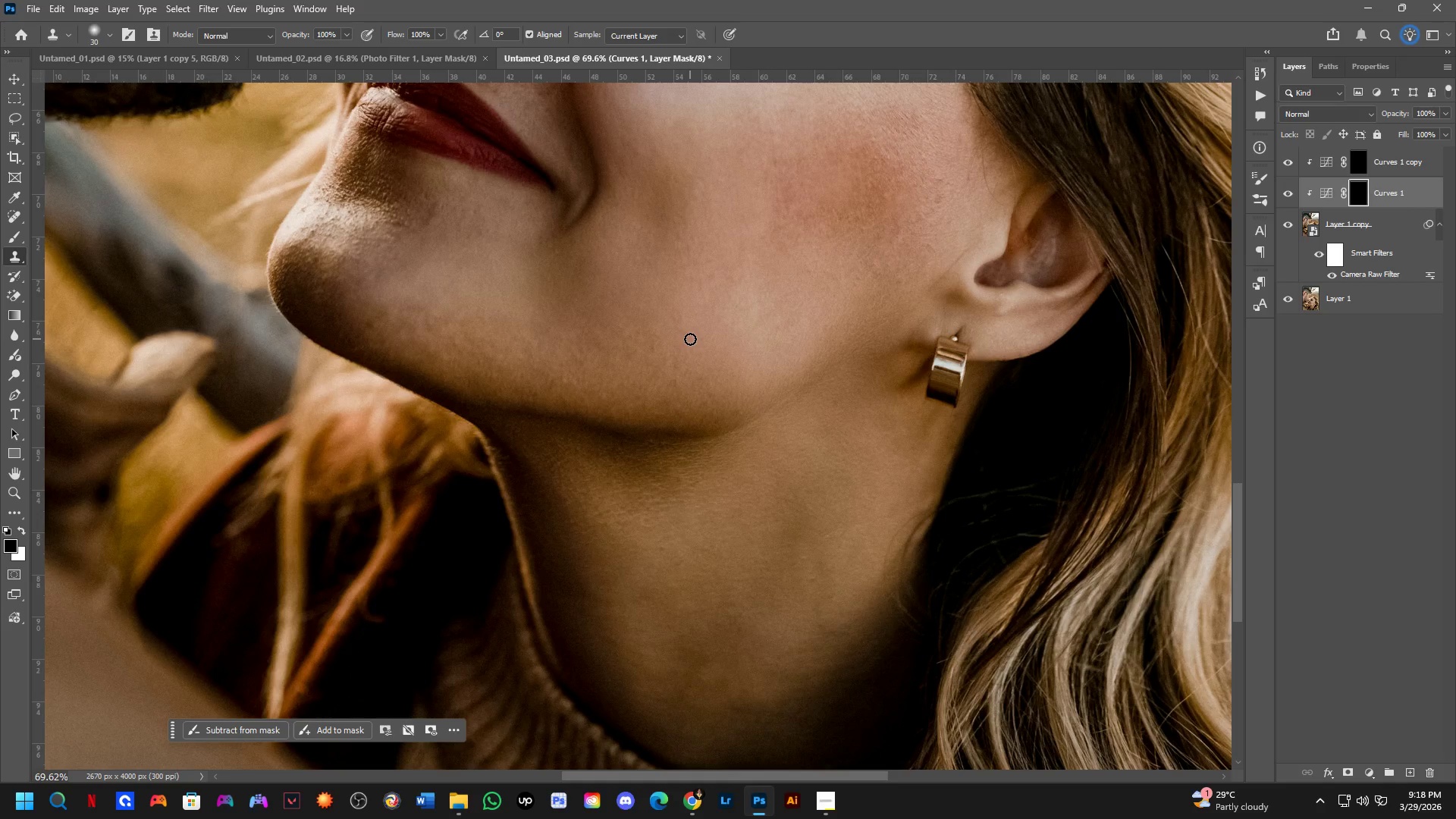 
wait(5.25)
 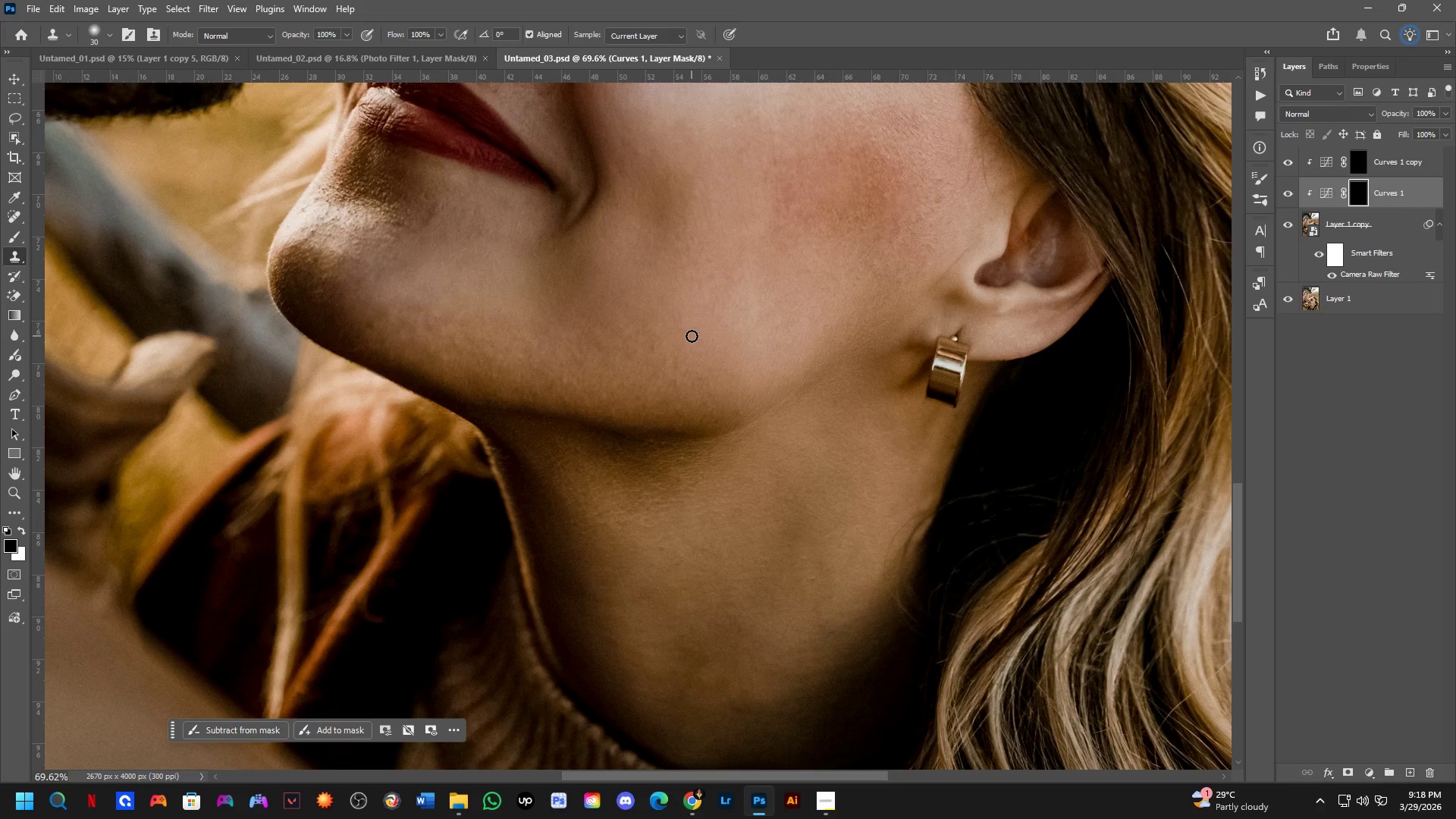 
scroll: coordinate [690, 345], scroll_direction: up, amount: 1.0
 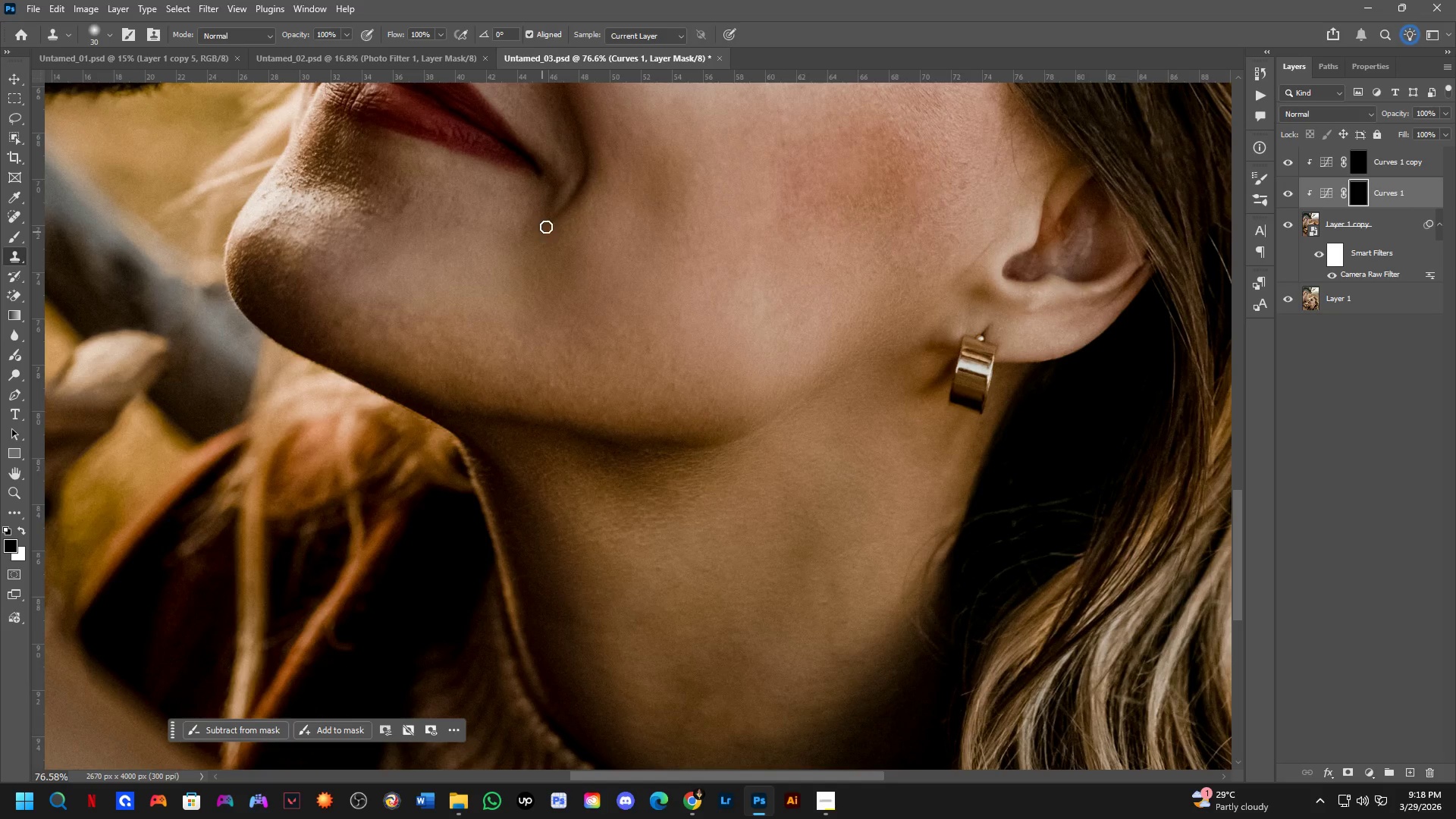 
scroll: coordinate [649, 331], scroll_direction: down, amount: 1.0
 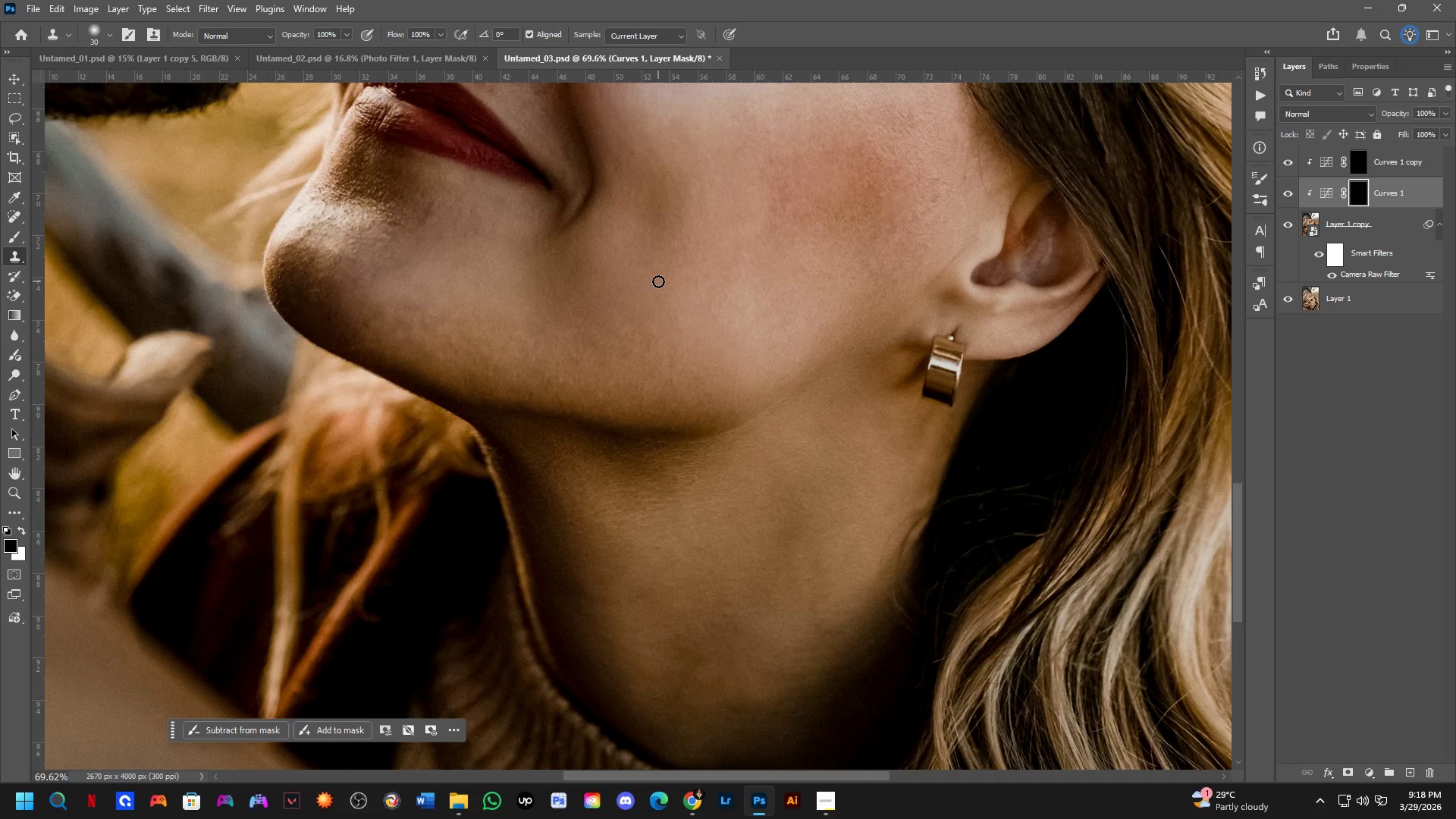 
wait(7.67)
 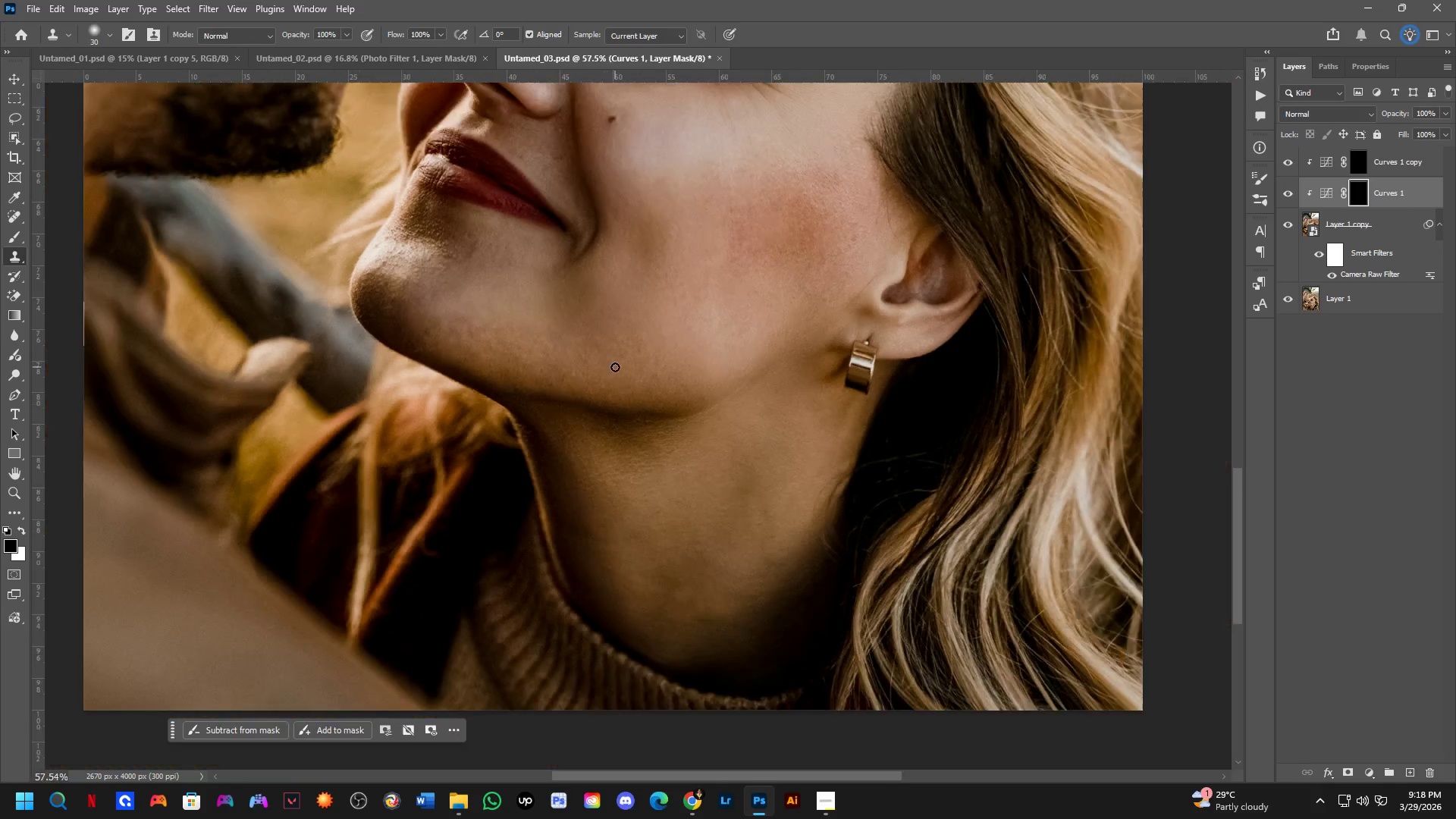 
hold_key(key=Space, duration=0.47)
 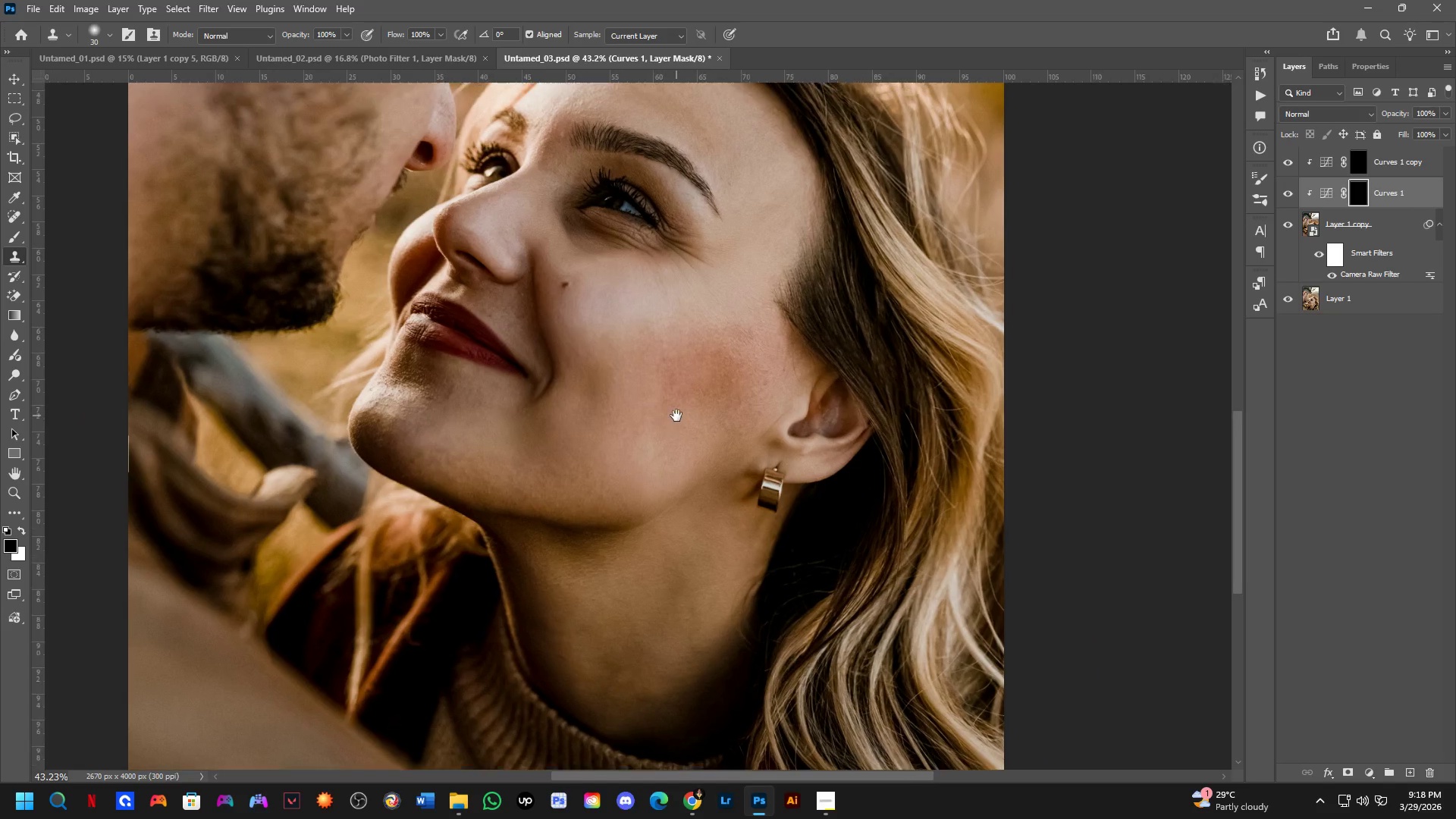 
left_click_drag(start_coordinate=[668, 314], to_coordinate=[655, 398])
 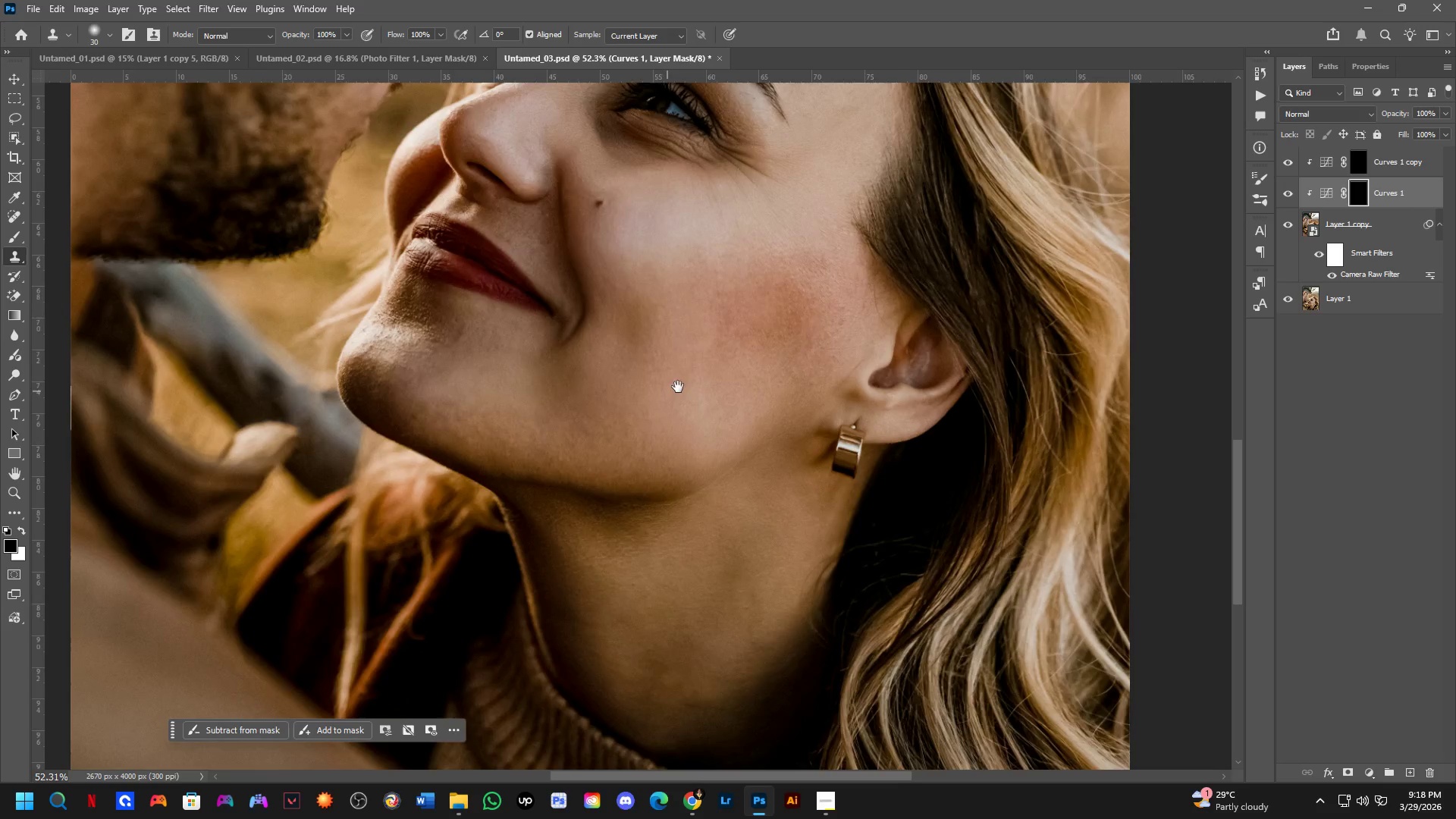 
scroll: coordinate [612, 362], scroll_direction: down, amount: 3.0
 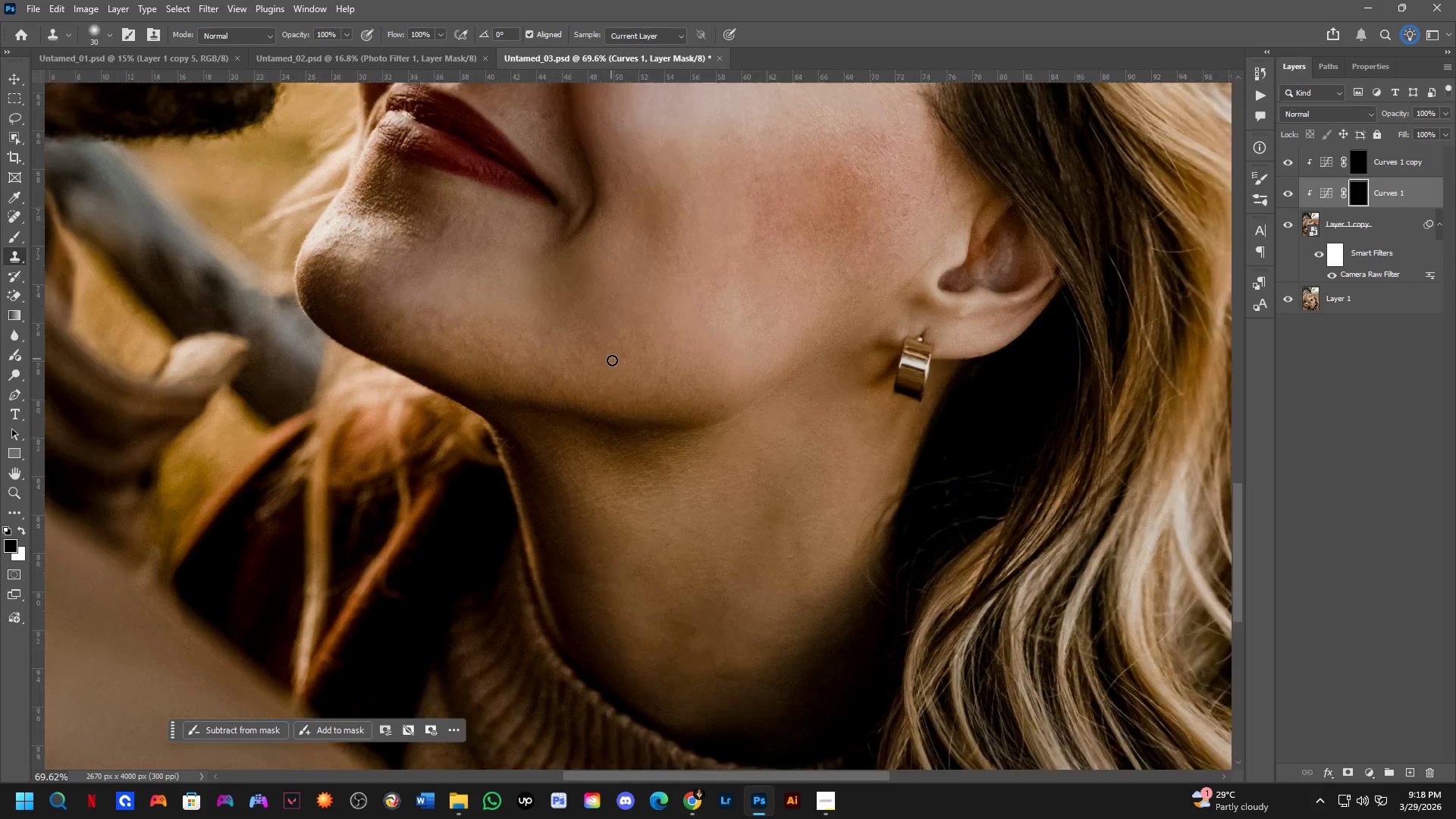 
hold_key(key=Space, duration=0.41)
 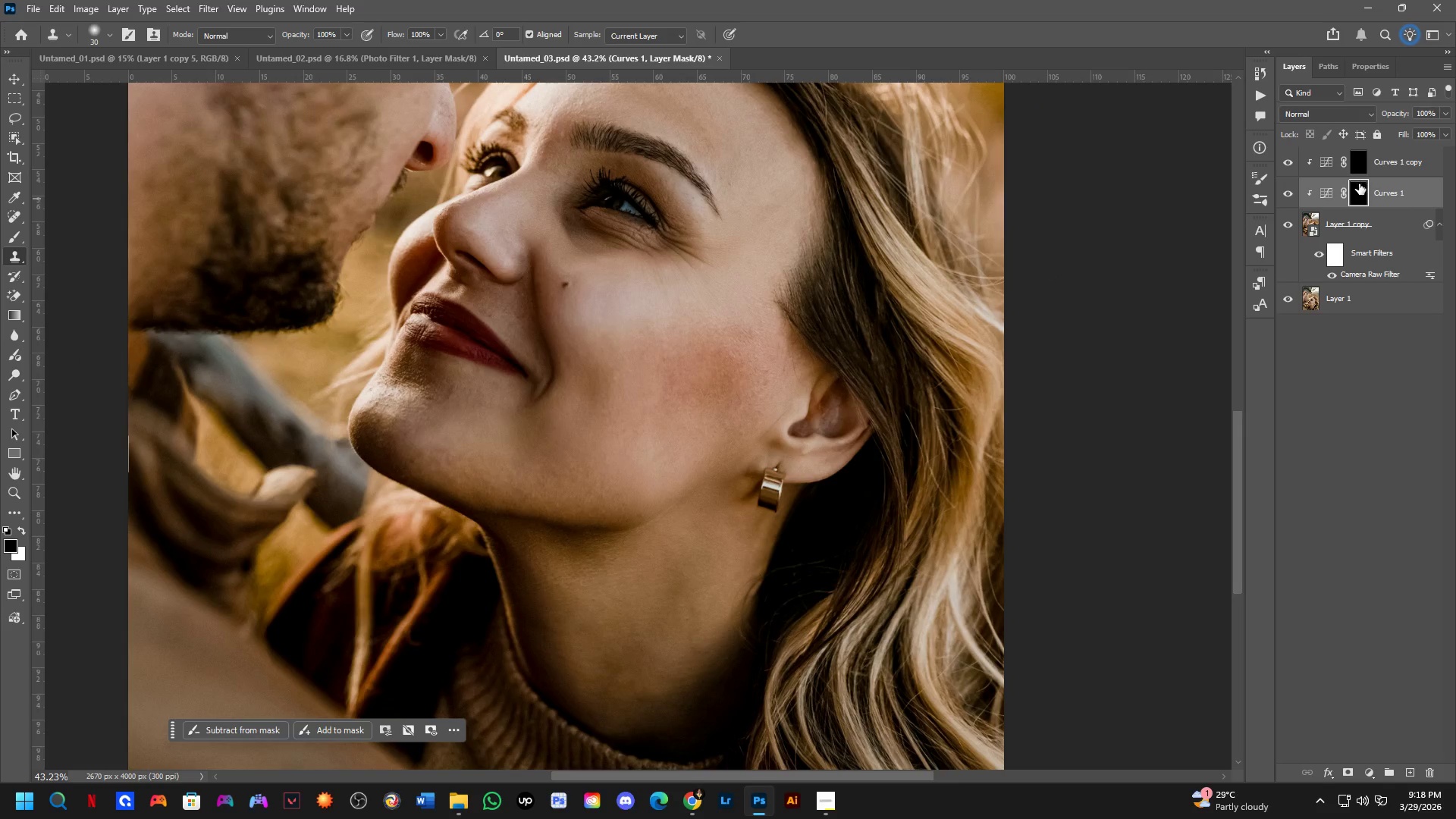 
left_click_drag(start_coordinate=[725, 366], to_coordinate=[676, 416])
 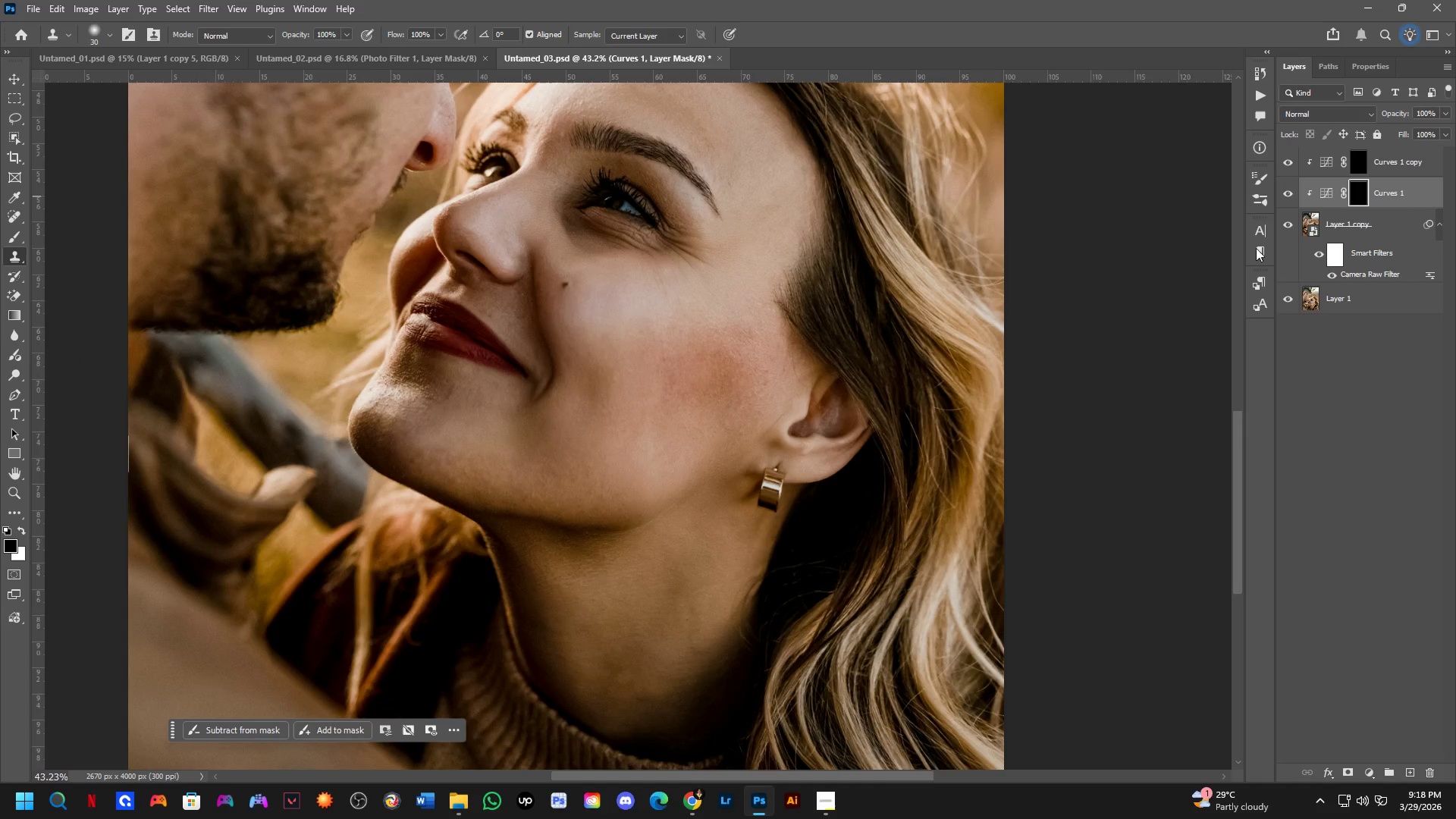 
scroll: coordinate [684, 383], scroll_direction: down, amount: 2.0
 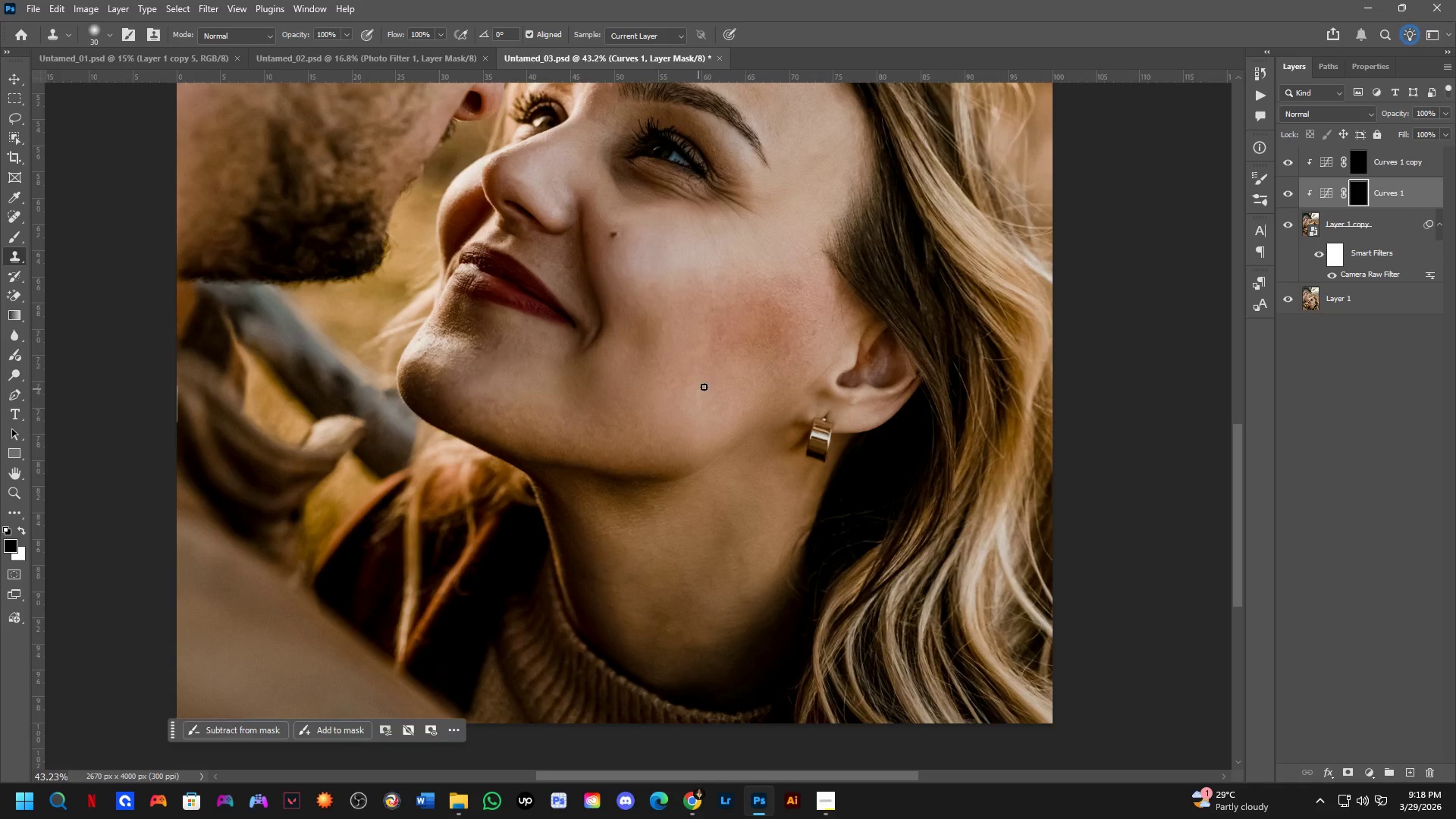 
hold_key(key=Space, duration=1.52)
 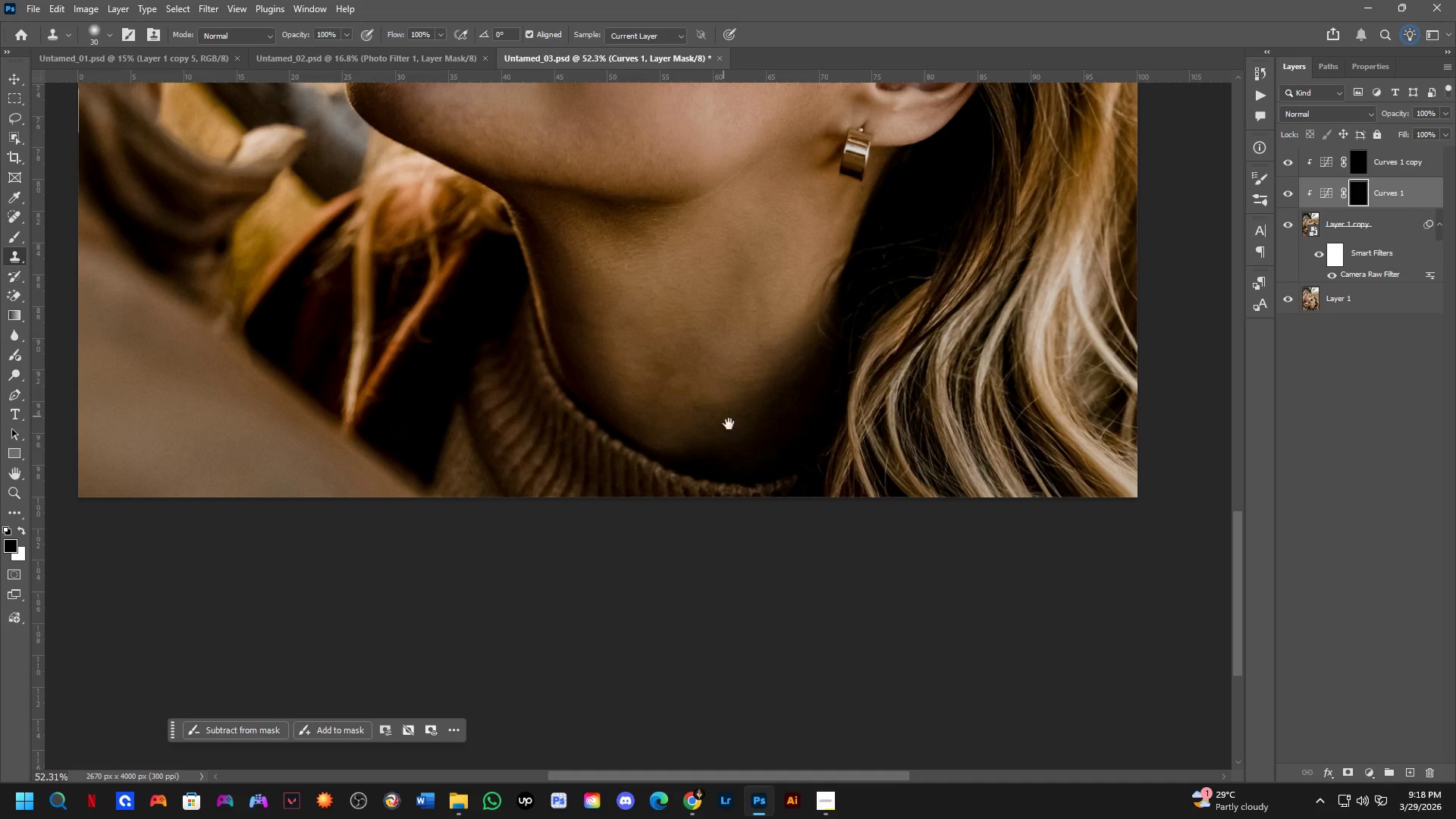 
left_click_drag(start_coordinate=[667, 430], to_coordinate=[675, 310])
 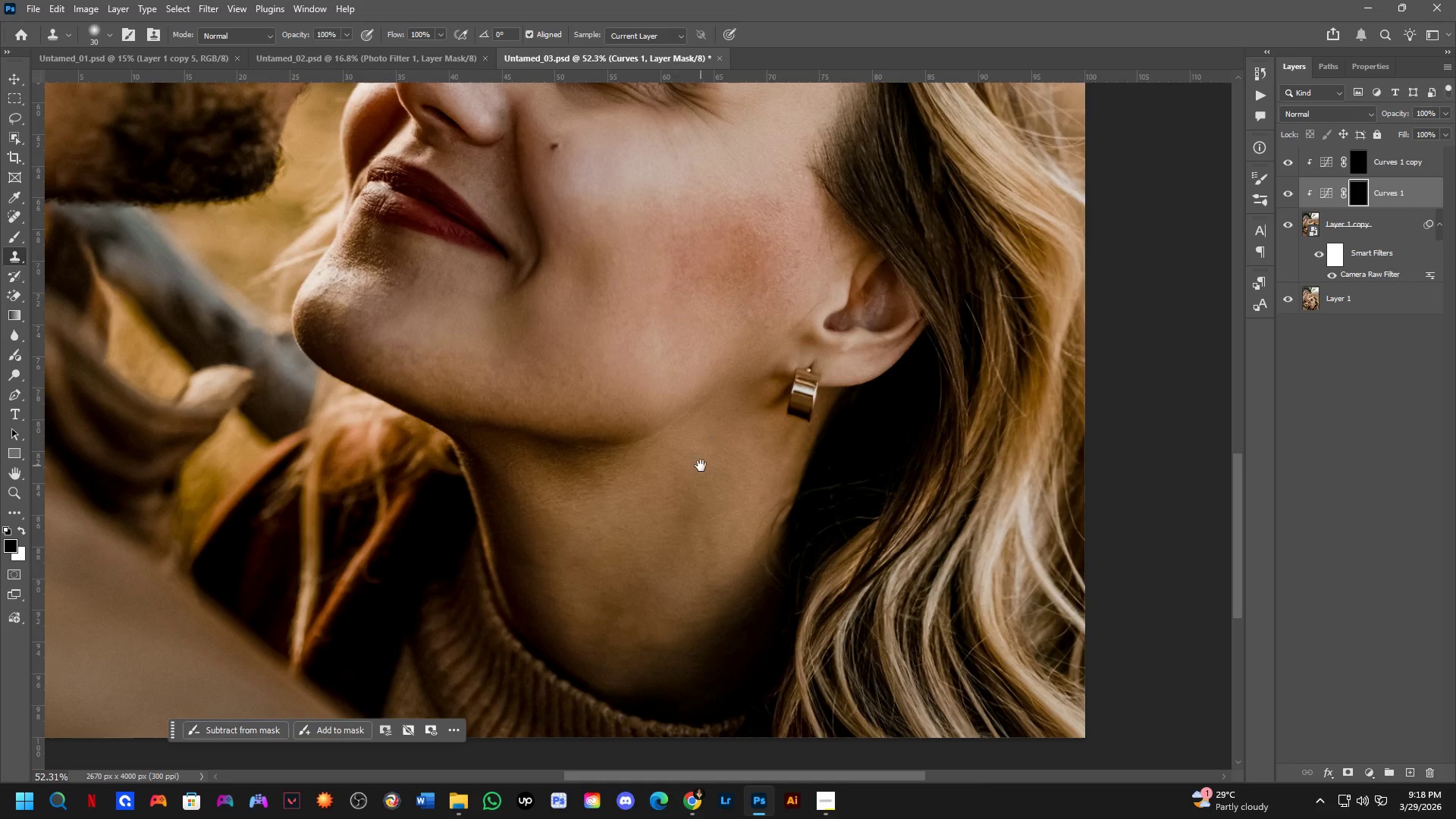 
scroll: coordinate [660, 372], scroll_direction: up, amount: 2.0
 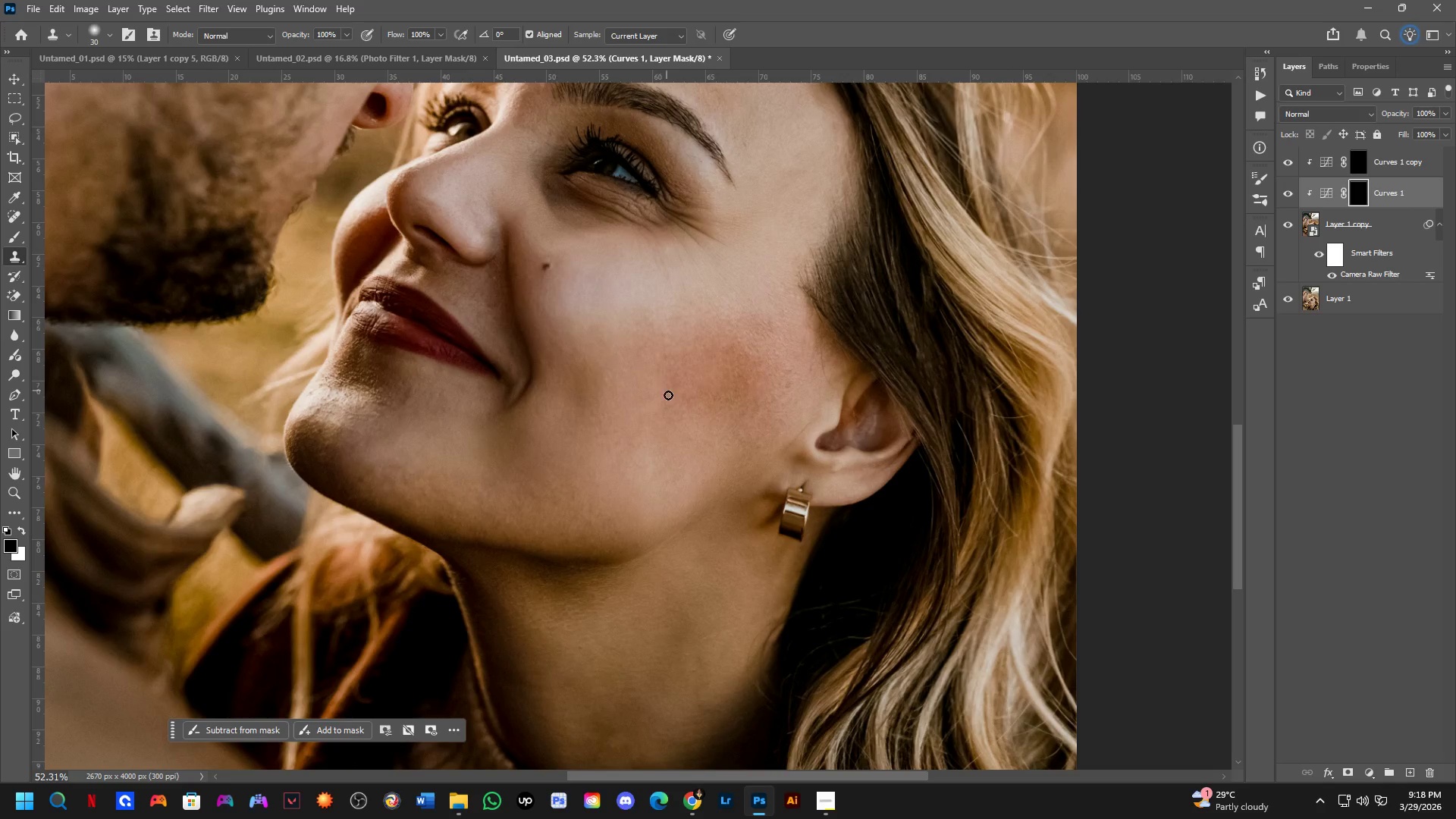 
left_click_drag(start_coordinate=[700, 466], to_coordinate=[730, 348])
 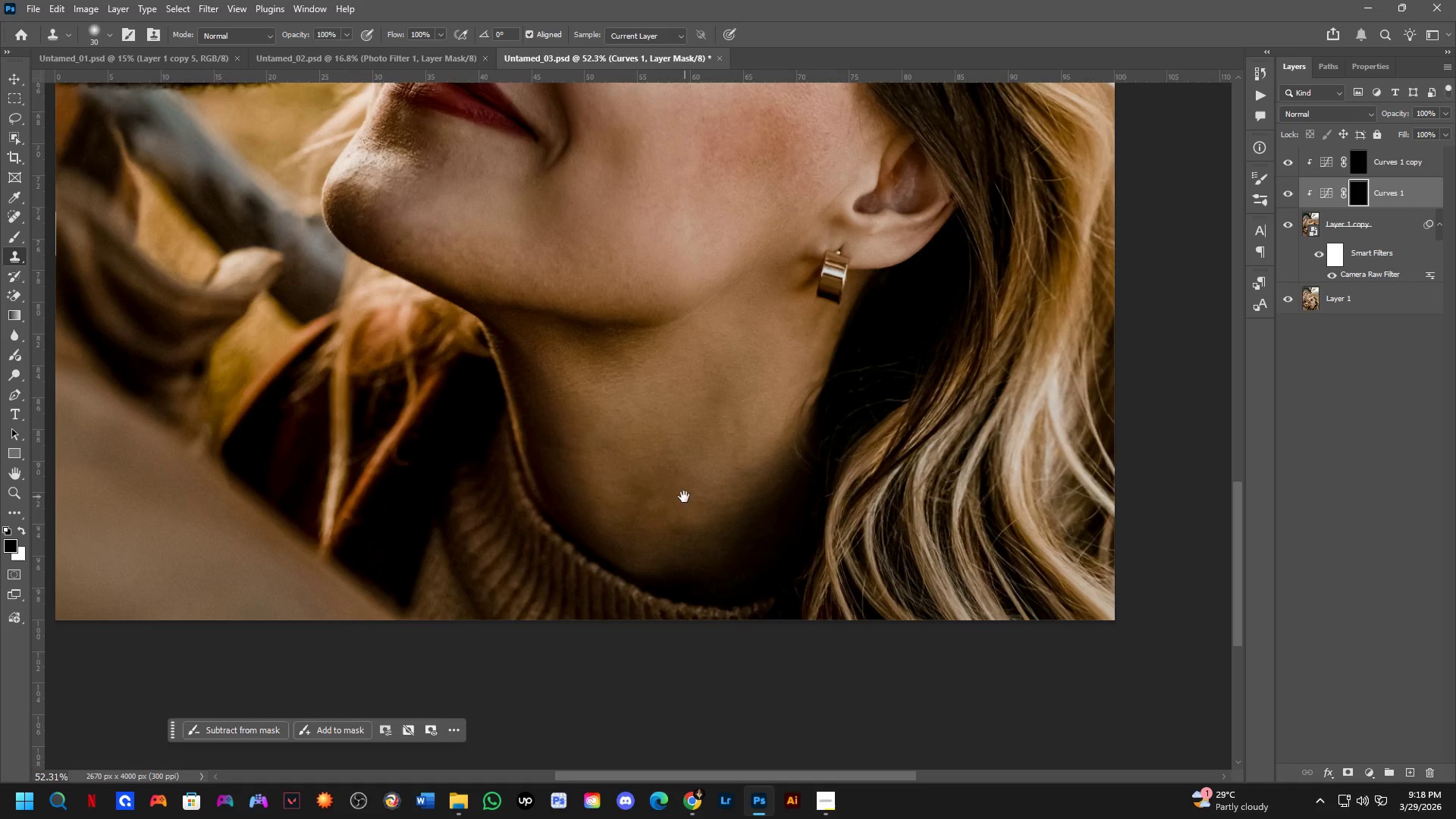 
left_click_drag(start_coordinate=[682, 497], to_coordinate=[705, 374])
 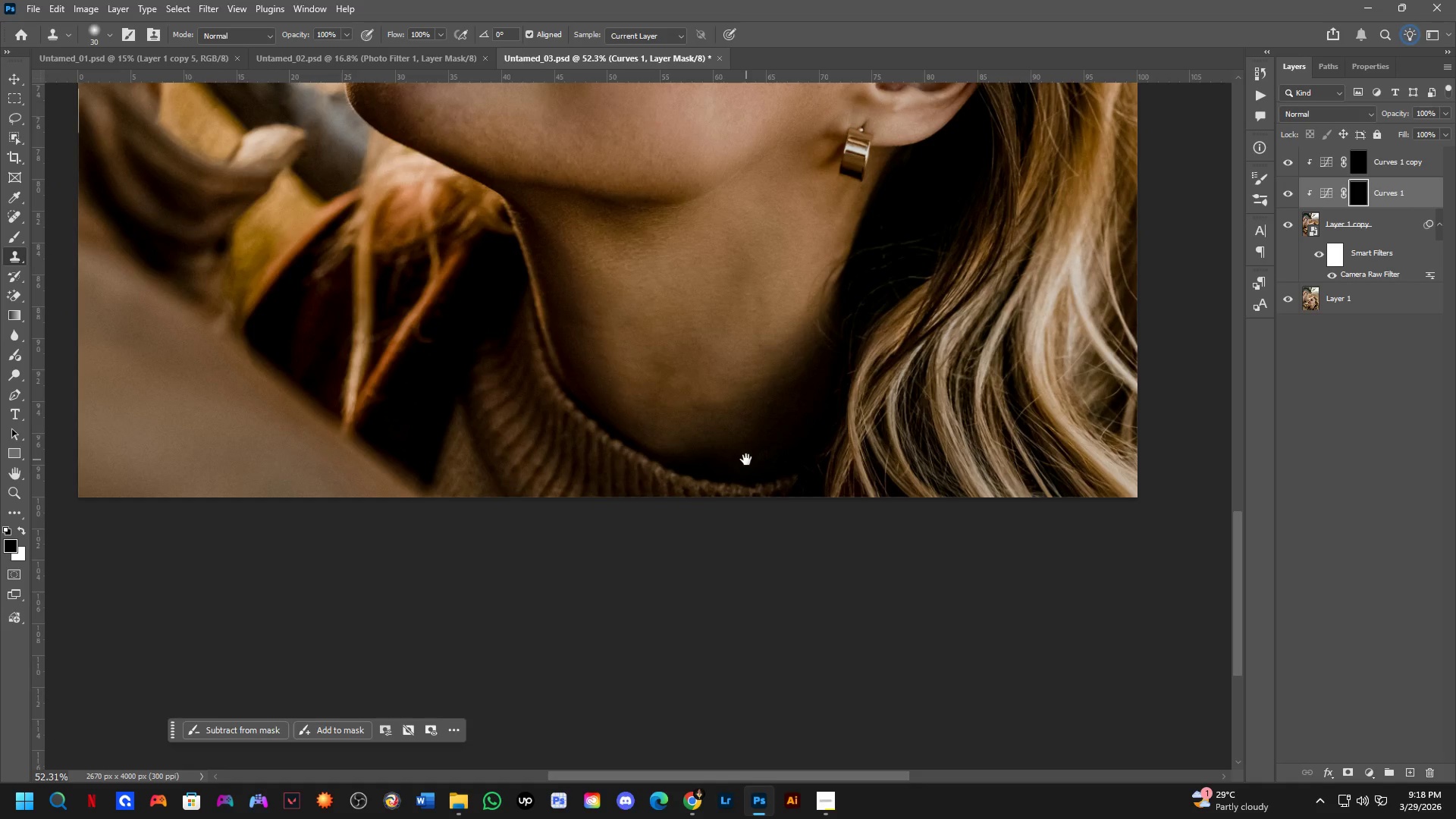 
hold_key(key=Space, duration=1.51)
 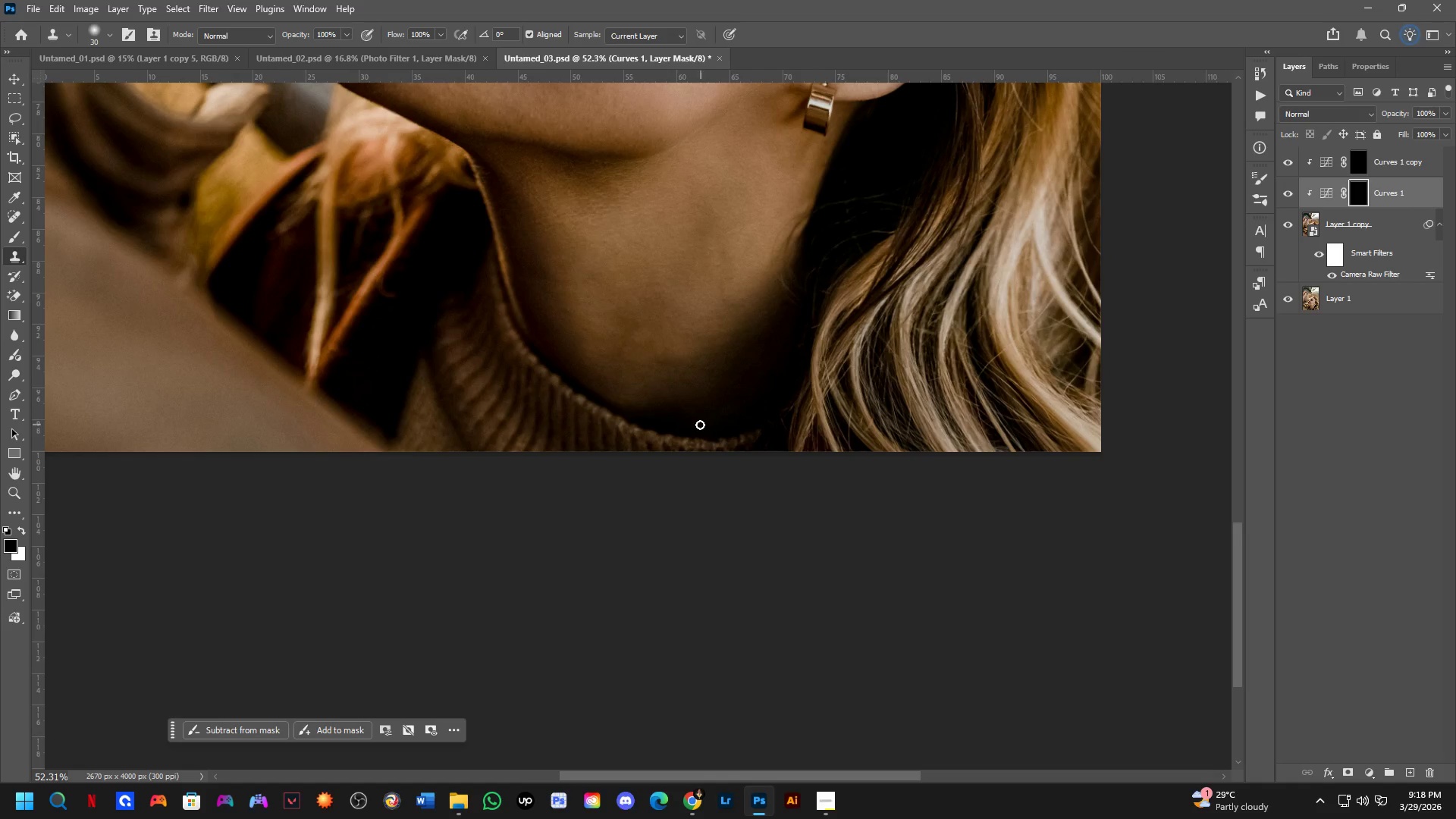 
left_click_drag(start_coordinate=[746, 460], to_coordinate=[710, 414])
 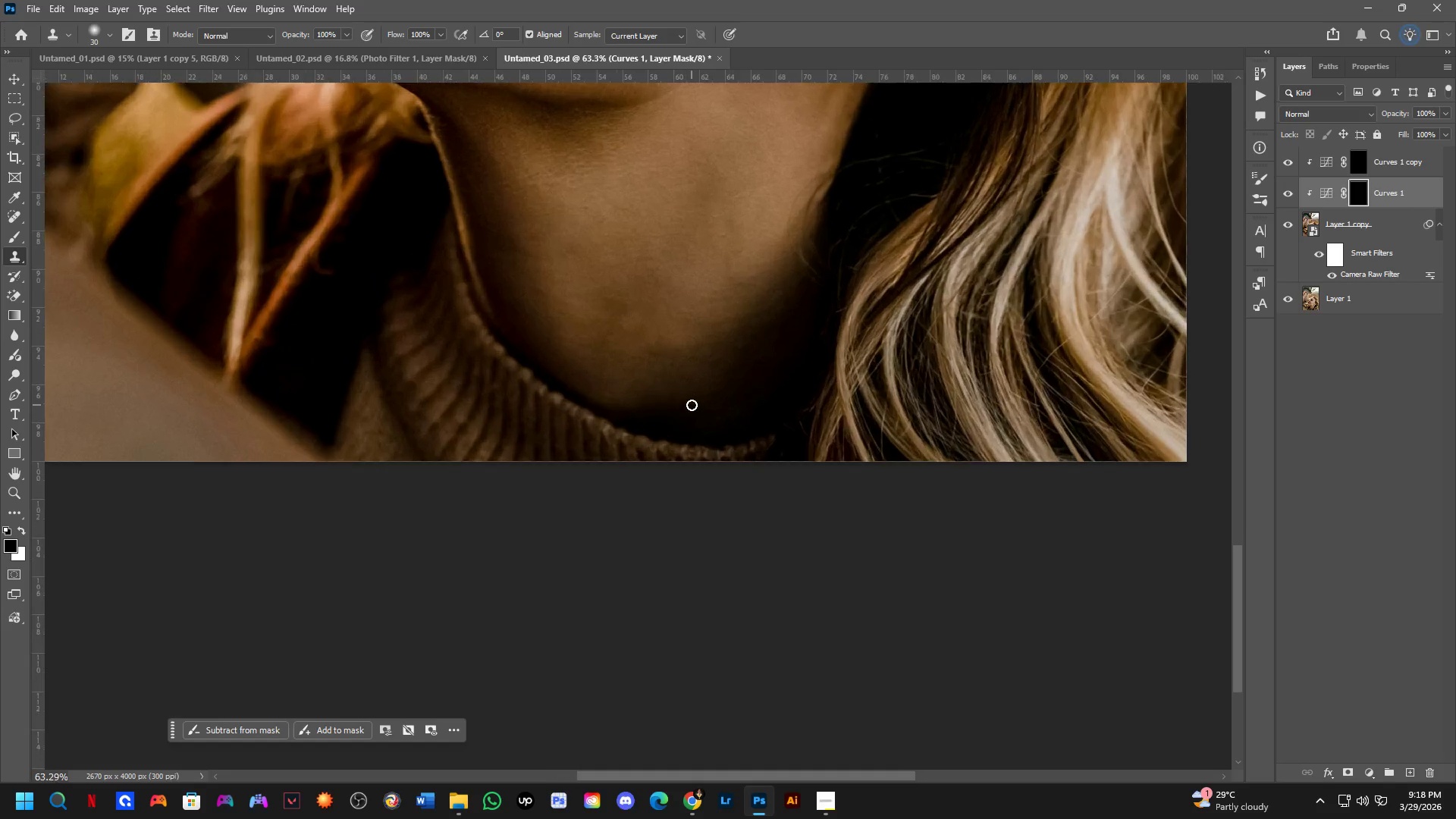 
hold_key(key=Space, duration=0.44)
 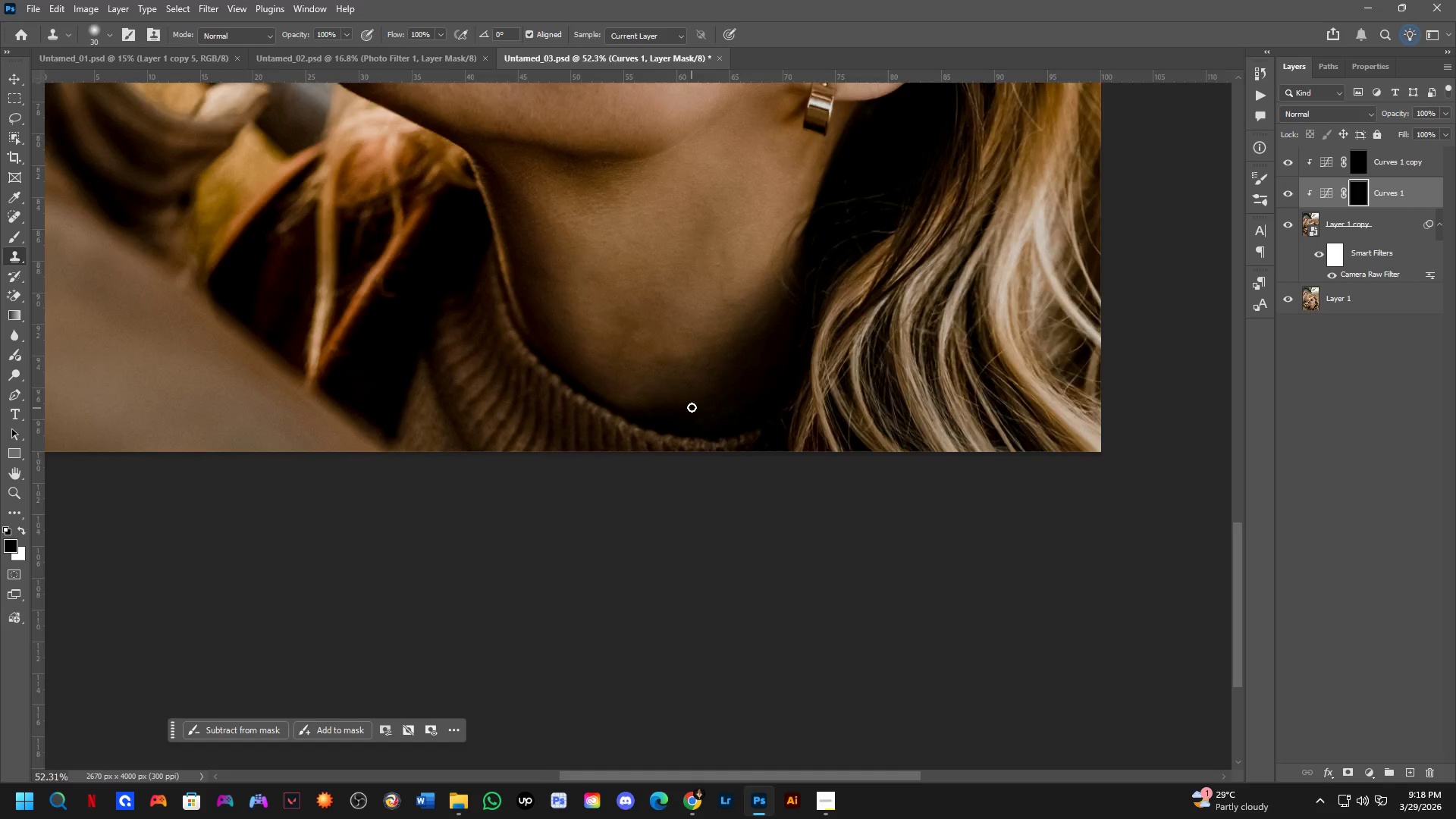 
hold_key(key=Space, duration=0.66)
 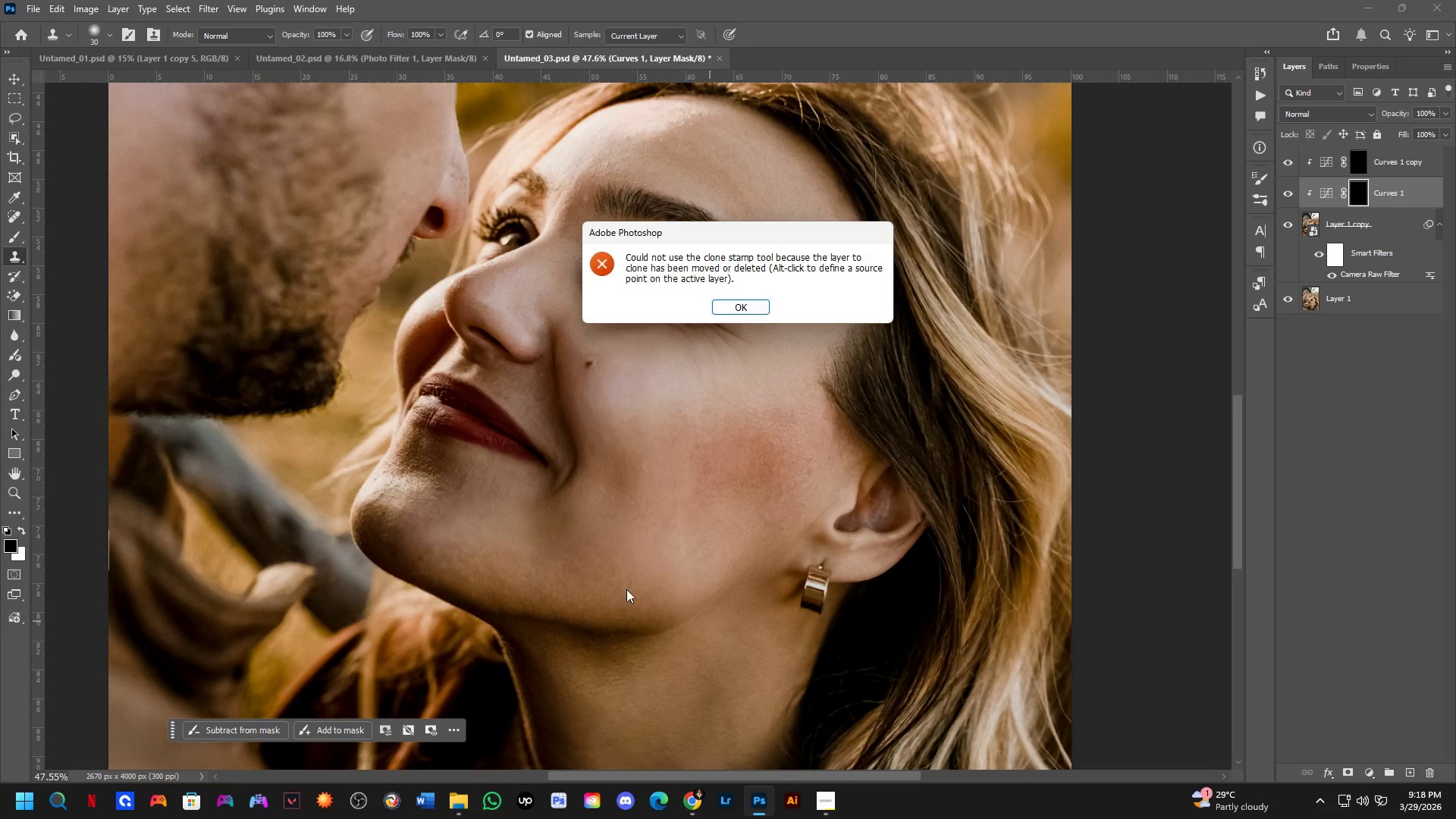 
left_click_drag(start_coordinate=[722, 359], to_coordinate=[736, 779])
 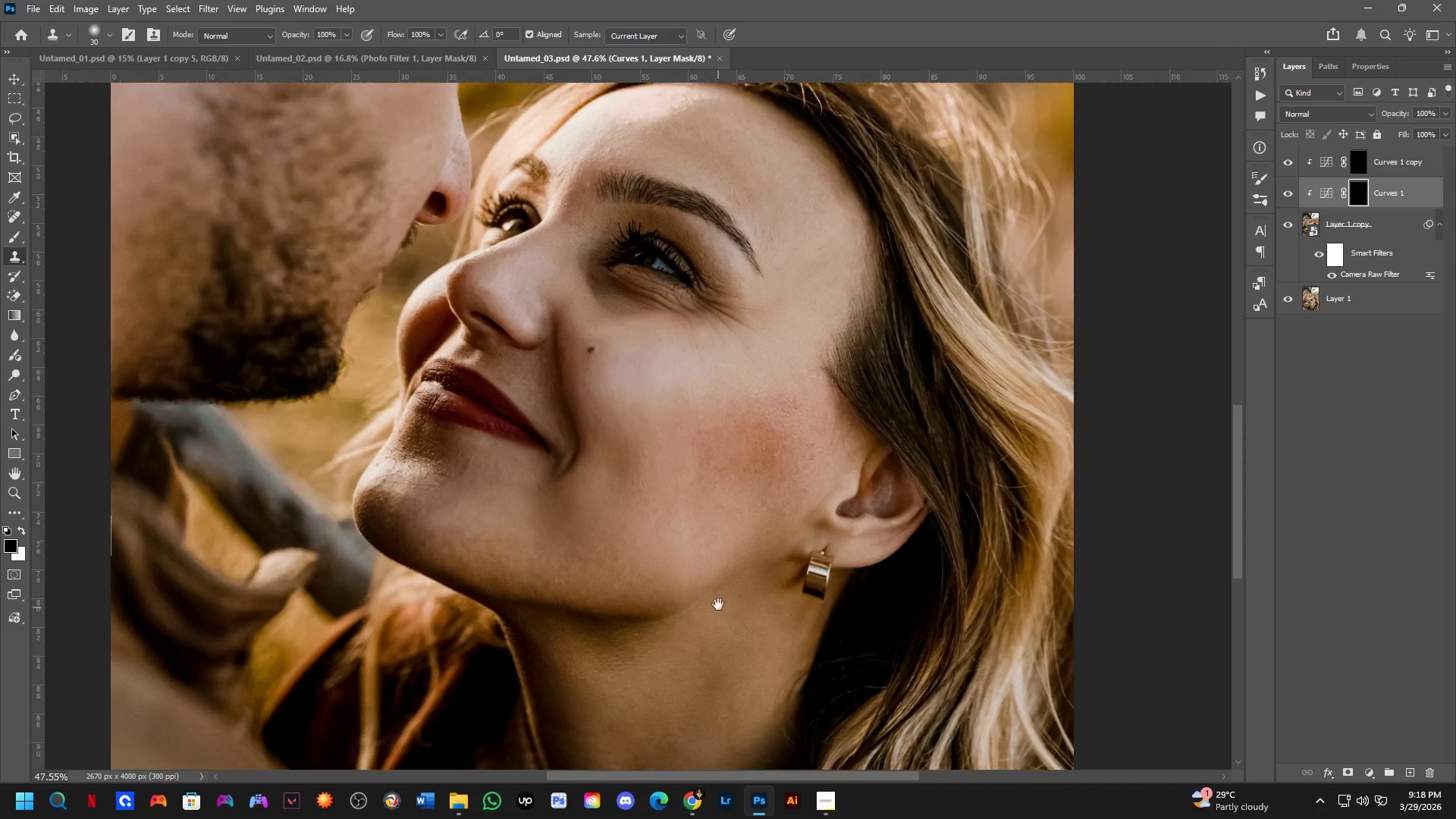 
scroll: coordinate [692, 394], scroll_direction: down, amount: 1.0
 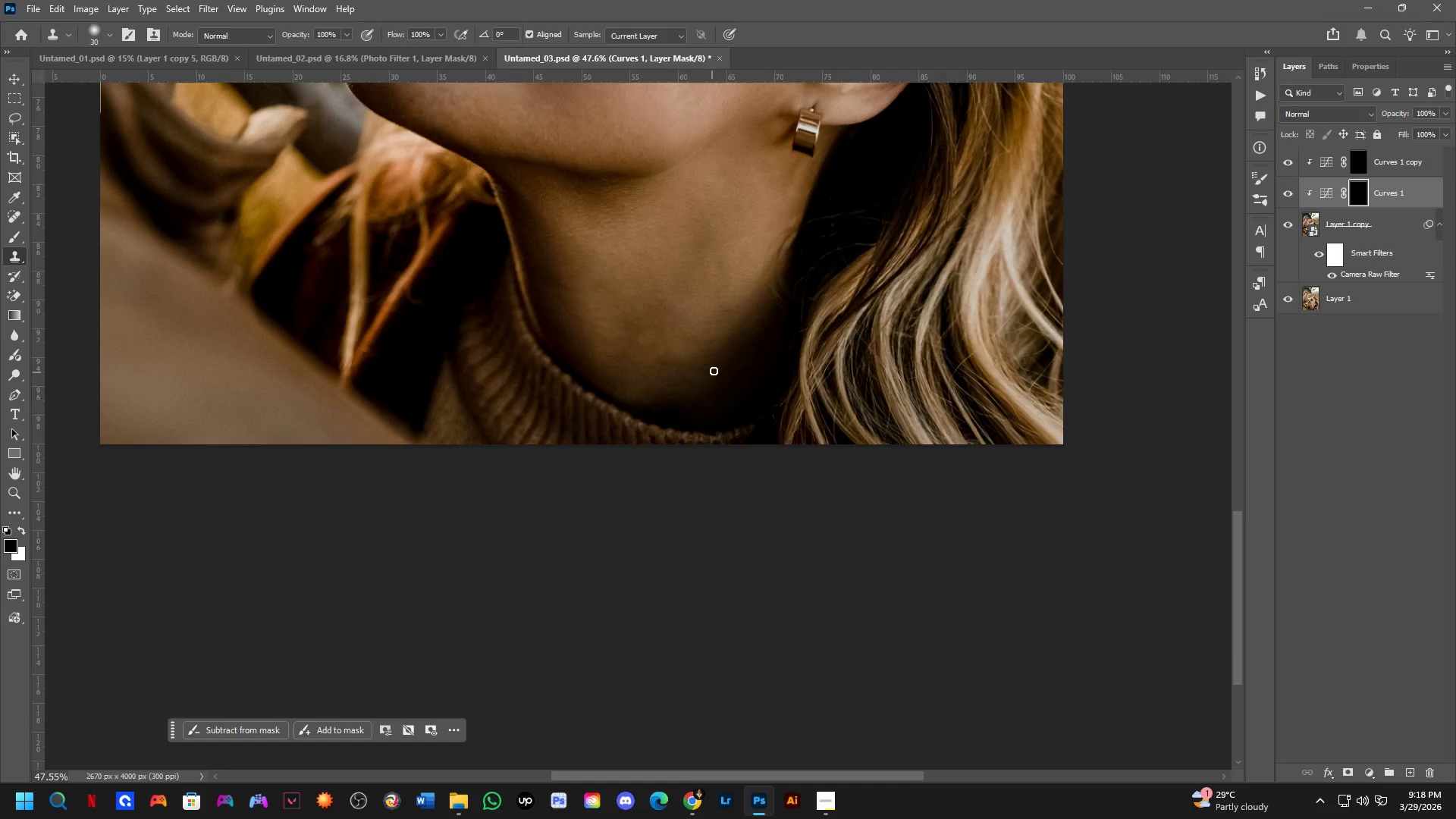 
left_click_drag(start_coordinate=[718, 603], to_coordinate=[710, 622])
 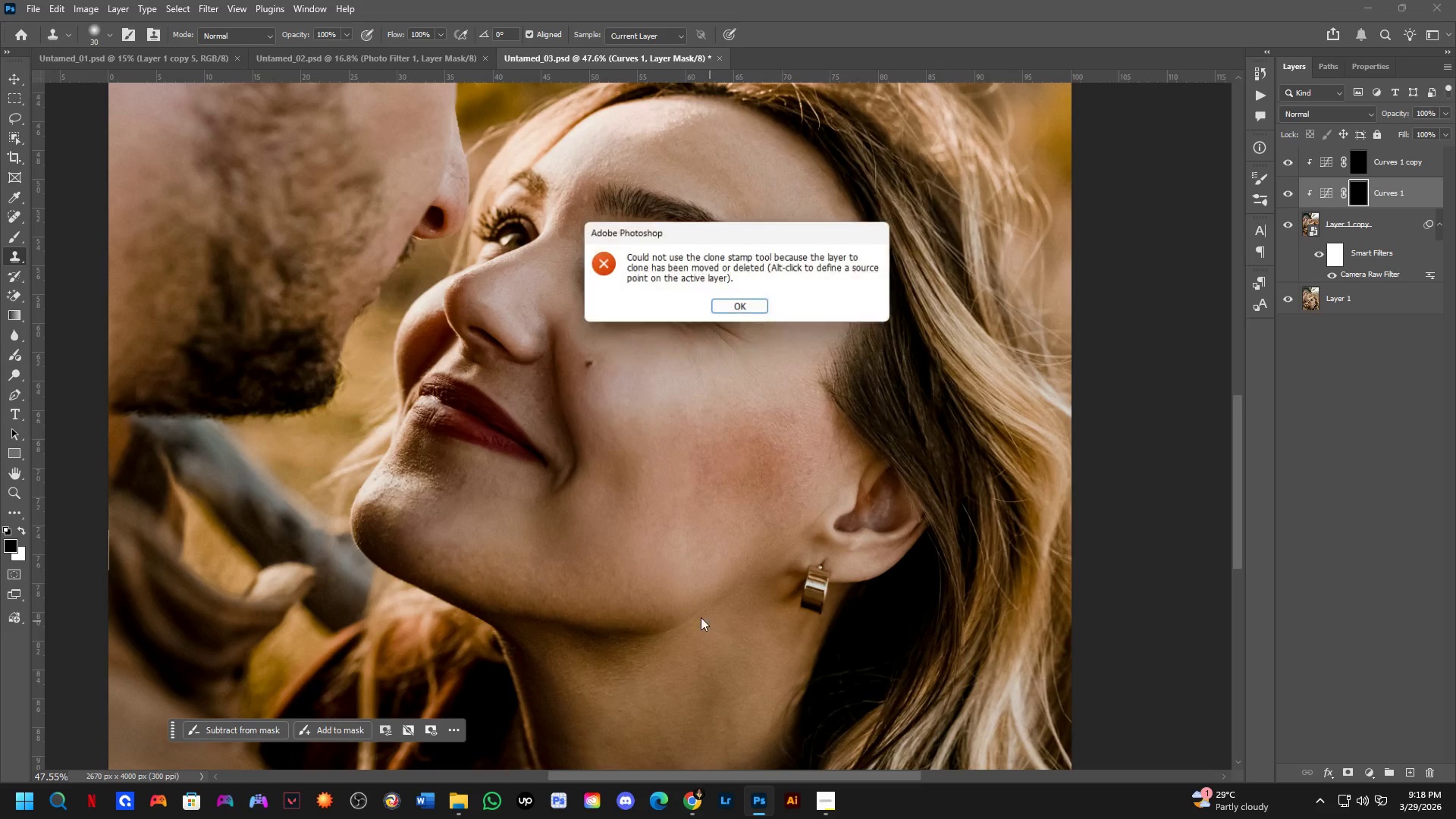 
type(bb)
 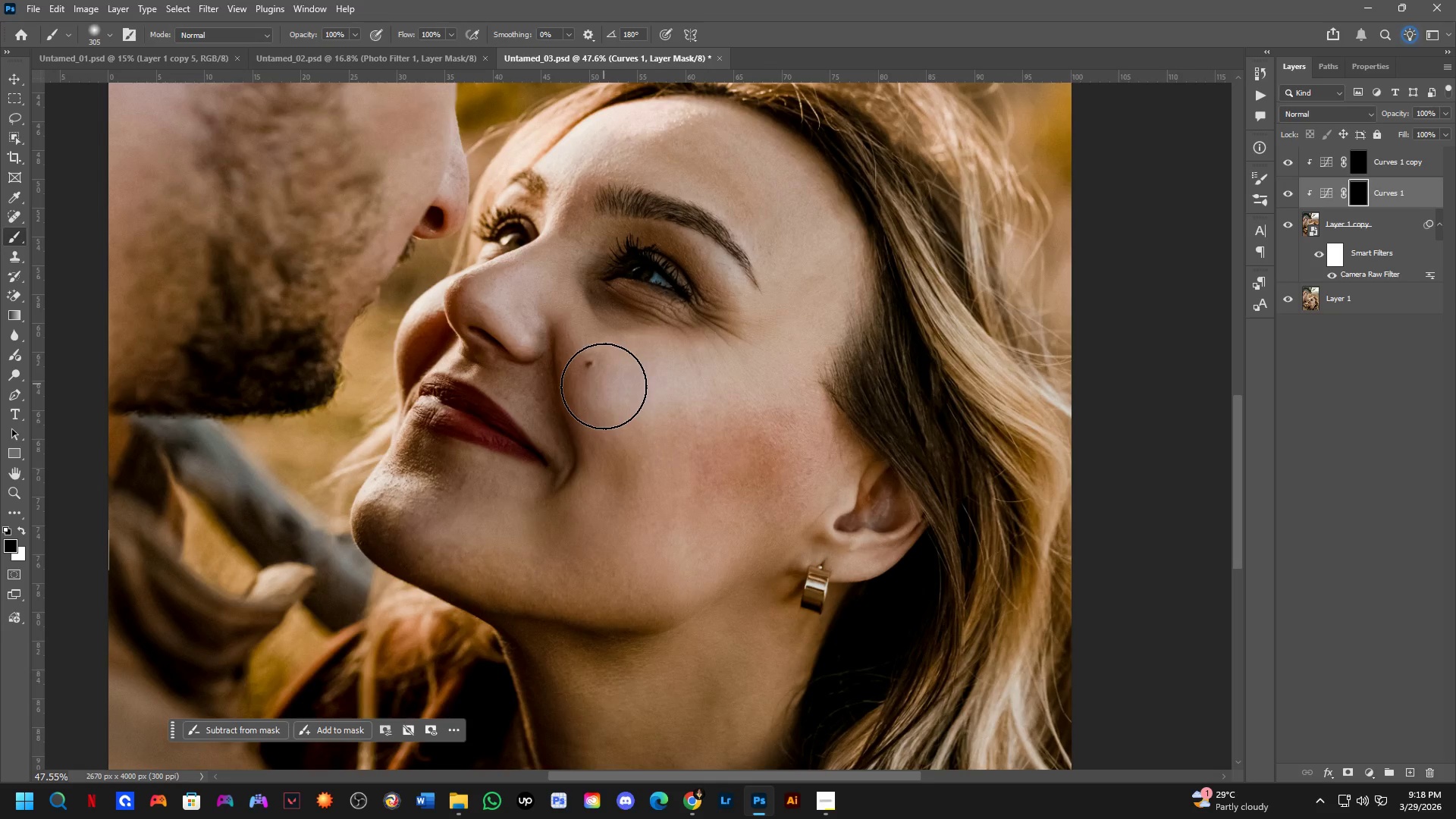 
hold_key(key=AltLeft, duration=0.45)
 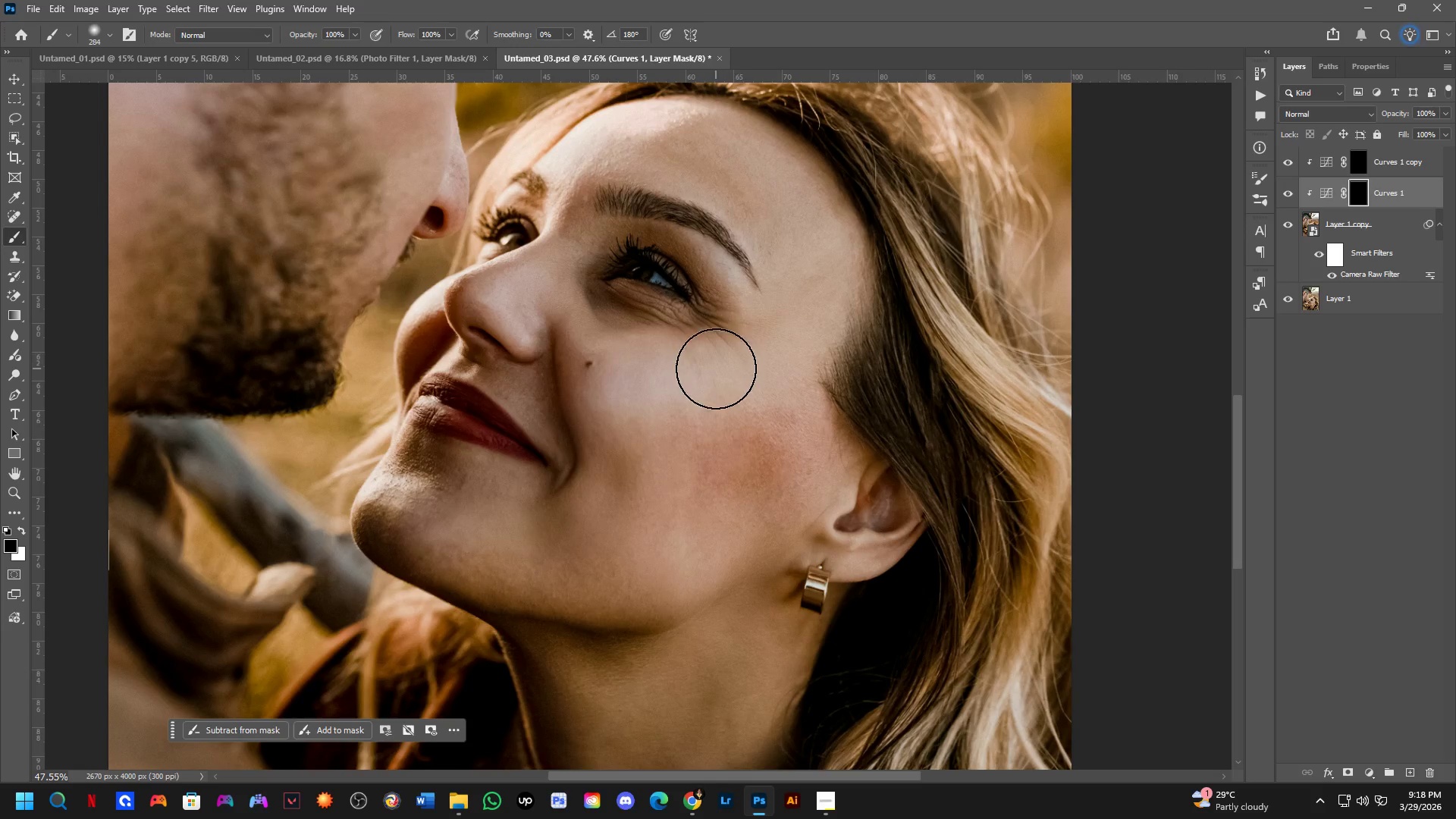 
left_click_drag(start_coordinate=[676, 410], to_coordinate=[687, 460])
 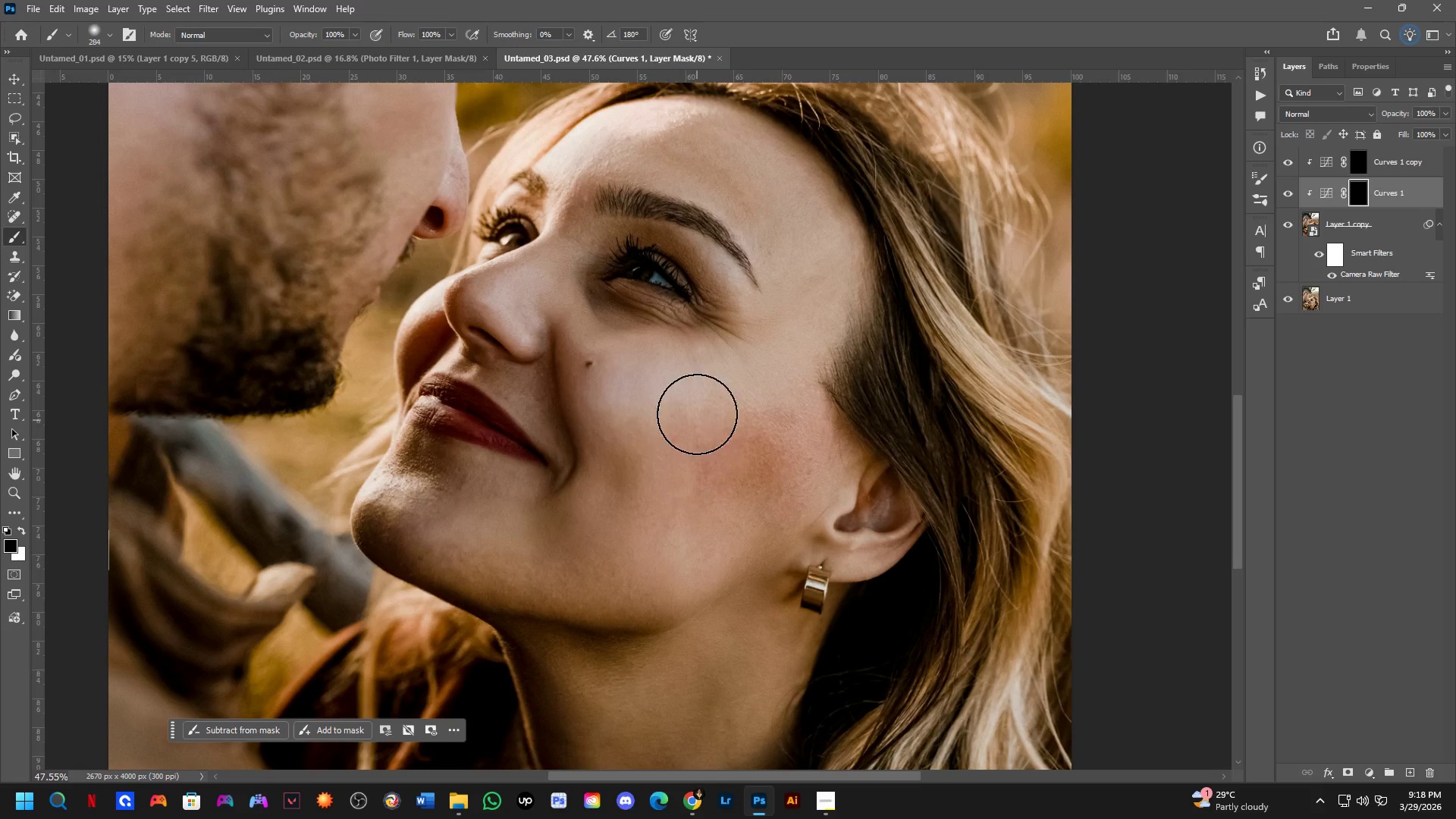 
key(X)
 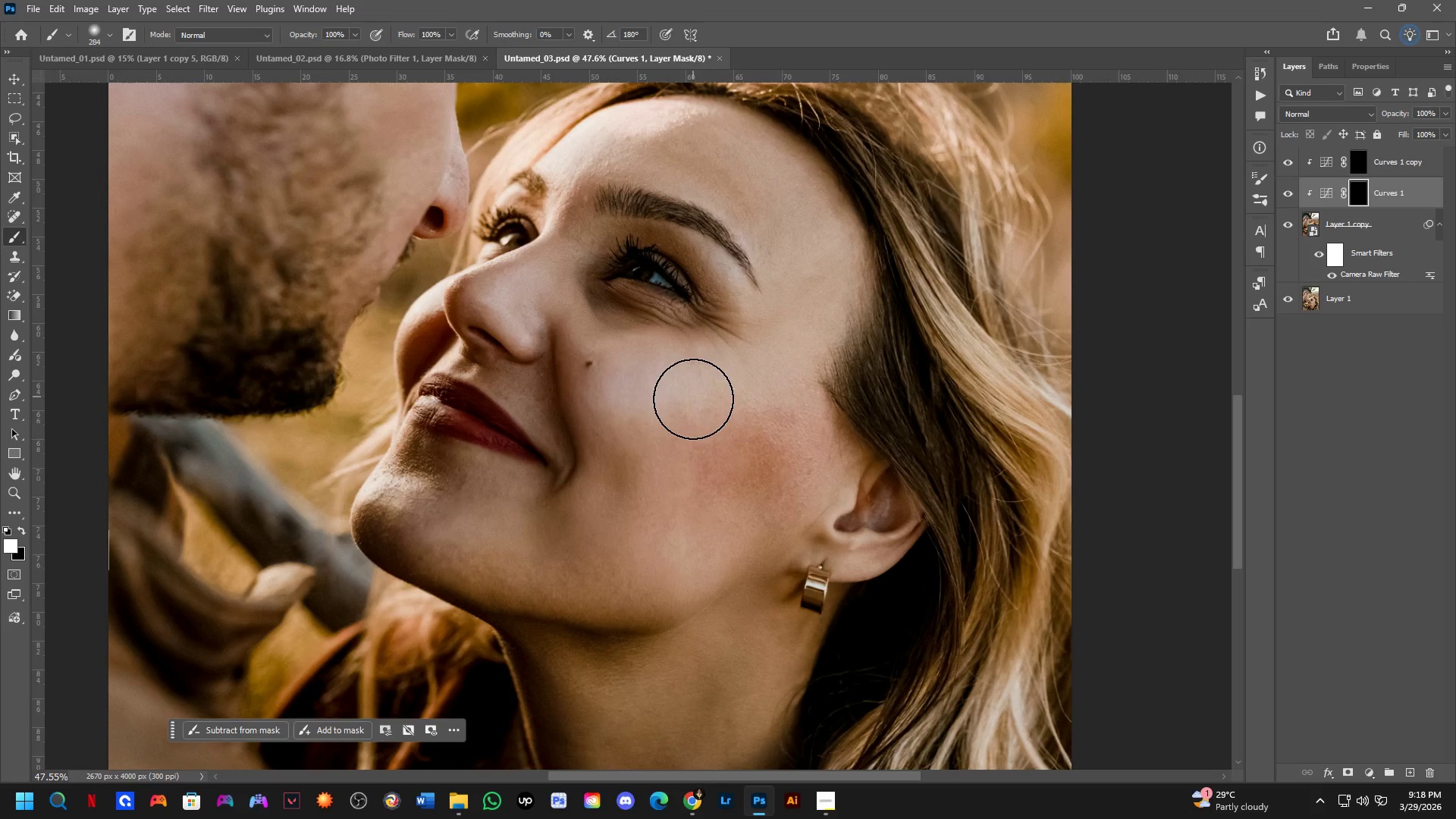 
left_click_drag(start_coordinate=[690, 406], to_coordinate=[667, 461])
 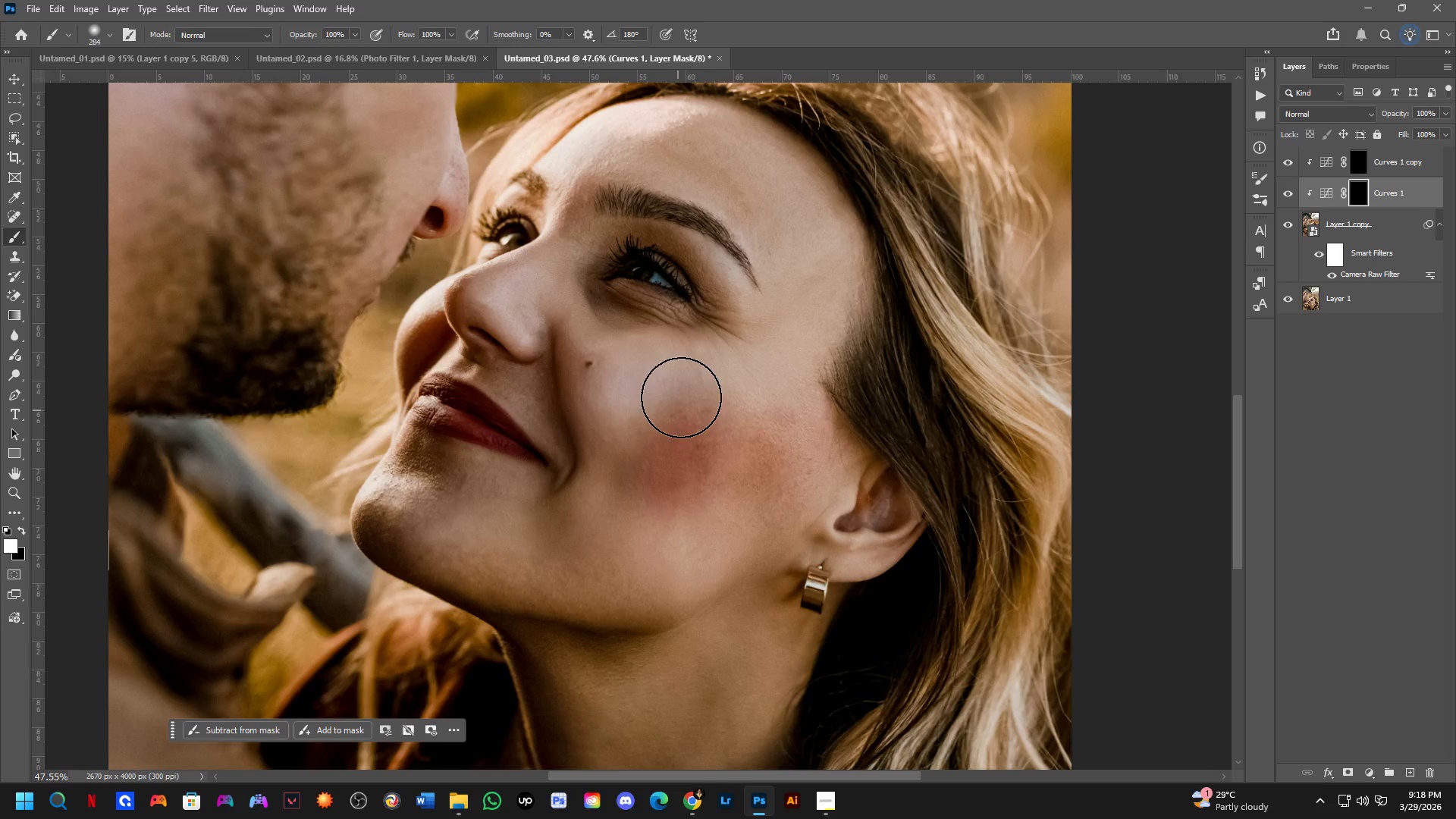 
key(Control+ControlLeft)
 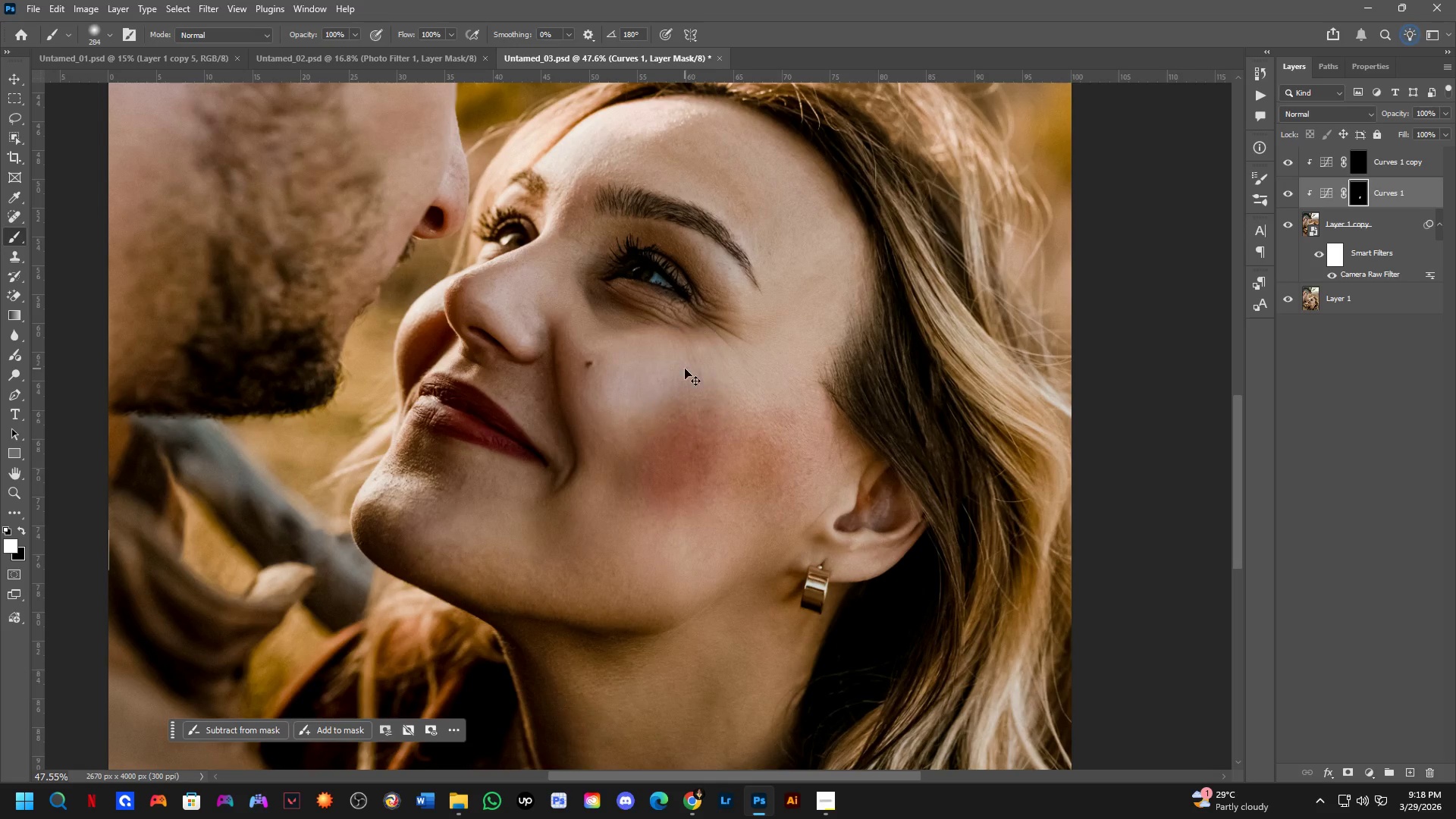 
key(Control+Z)
 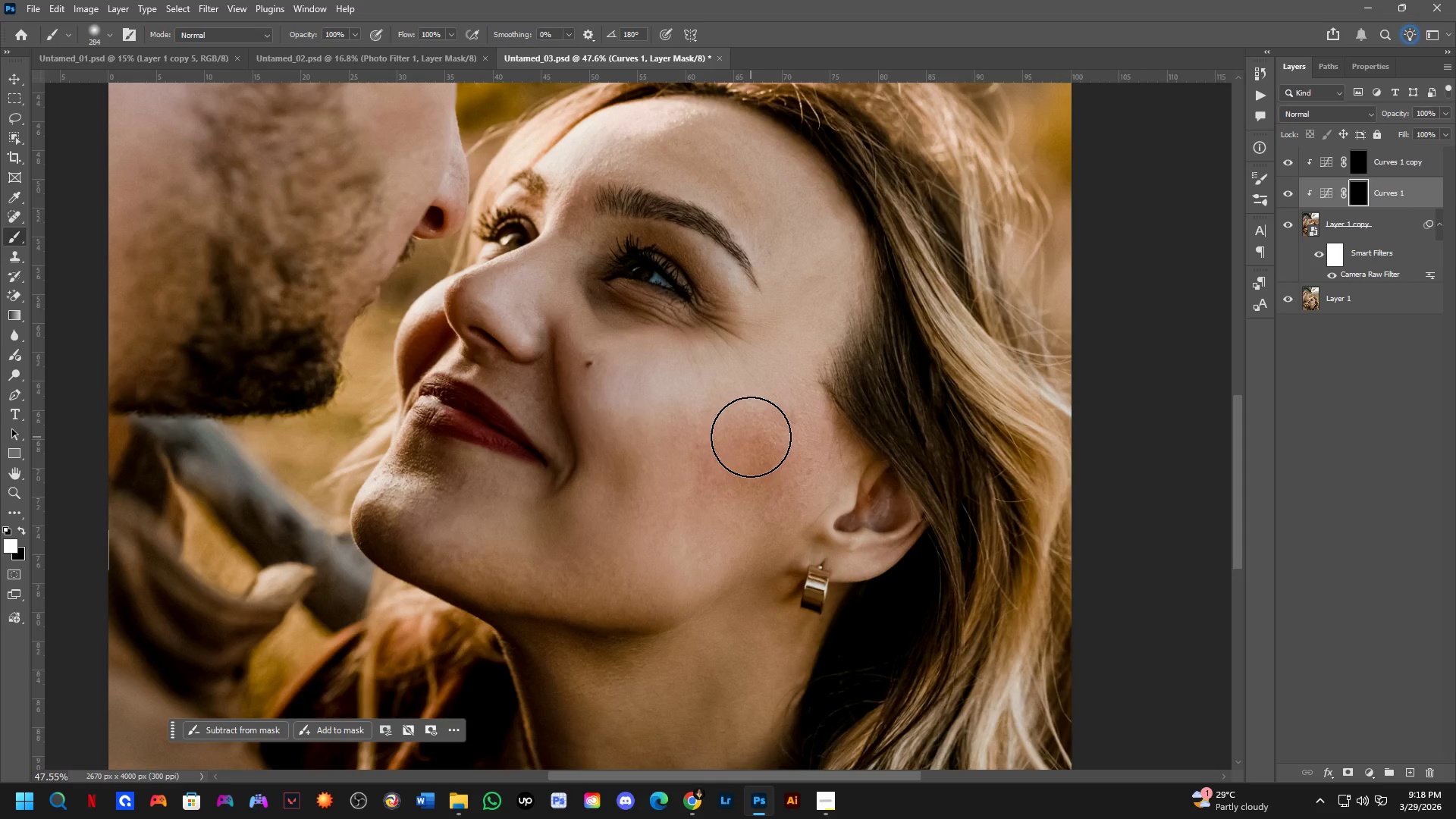 
wait(6.72)
 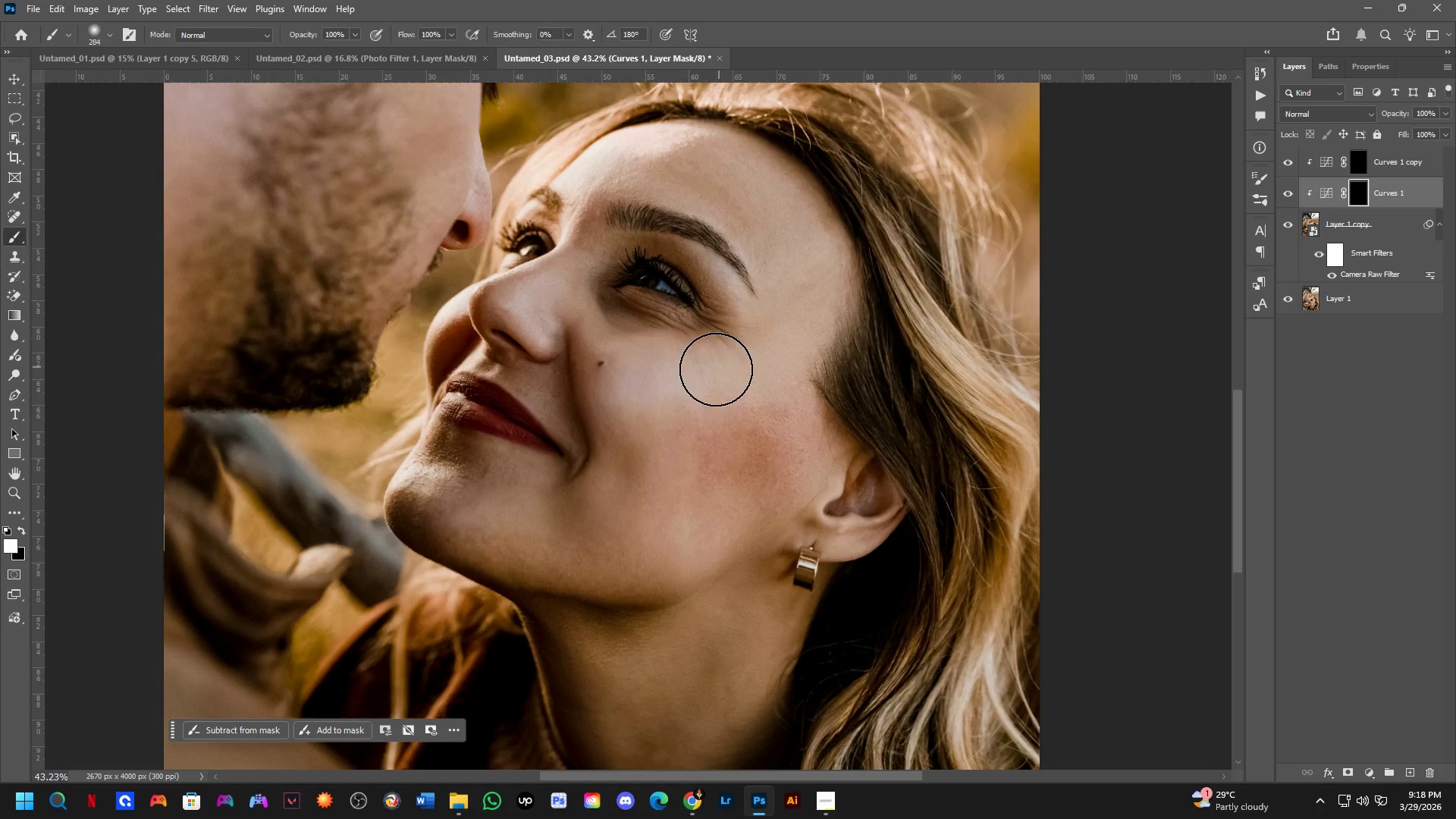 
hold_key(key=Space, duration=0.36)
 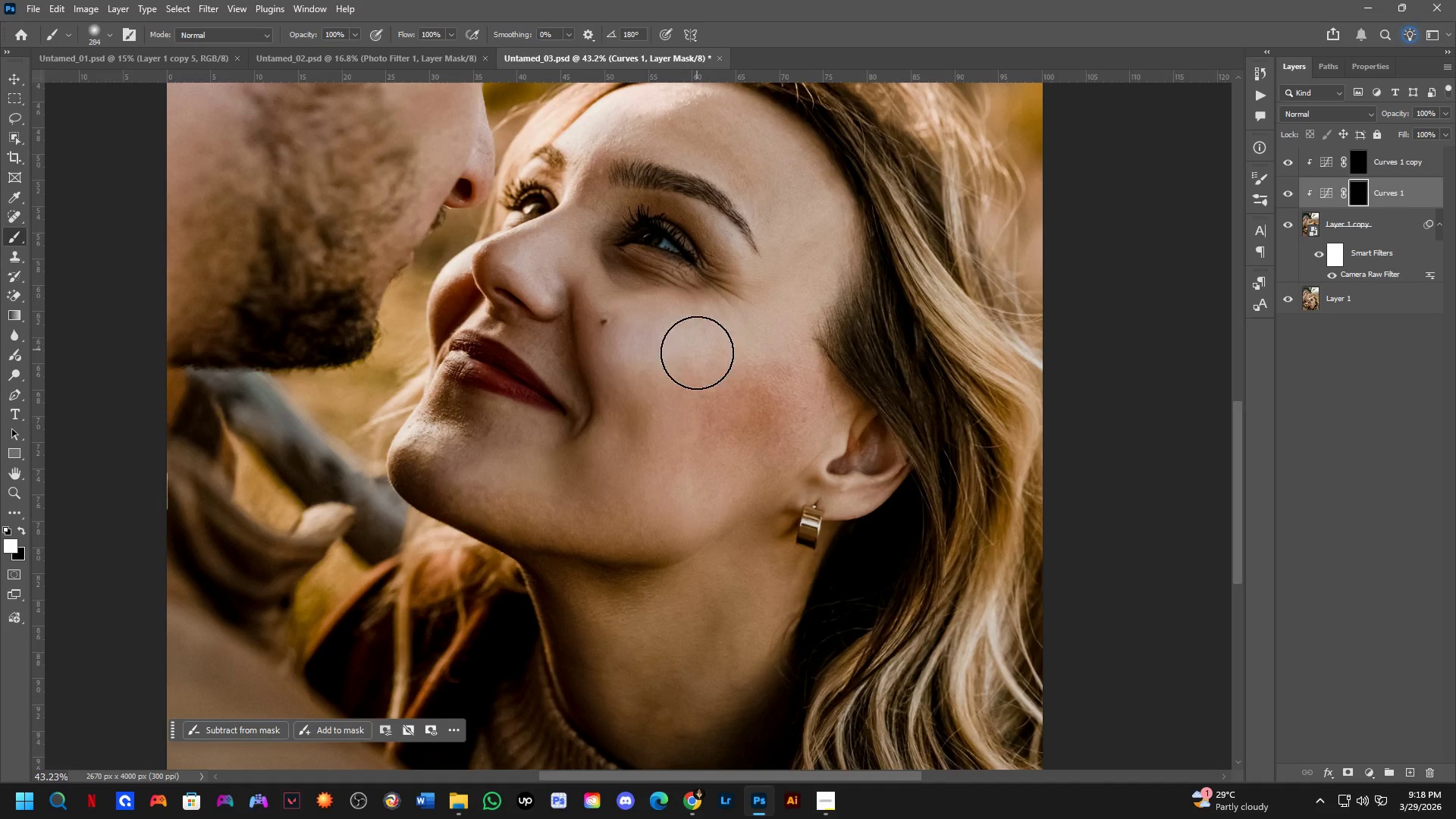 
left_click_drag(start_coordinate=[705, 379], to_coordinate=[708, 337])
 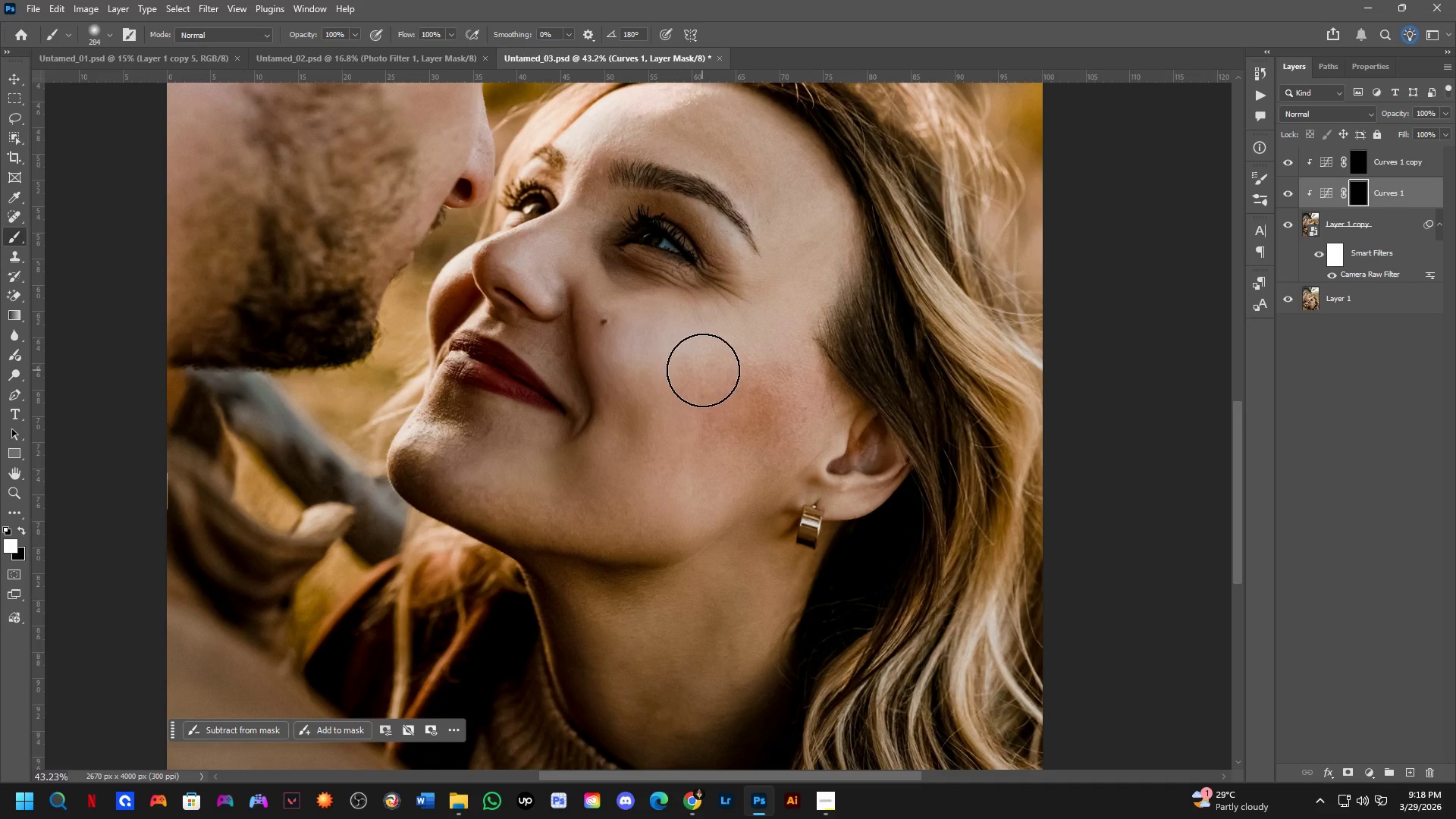 
scroll: coordinate [725, 359], scroll_direction: down, amount: 1.0
 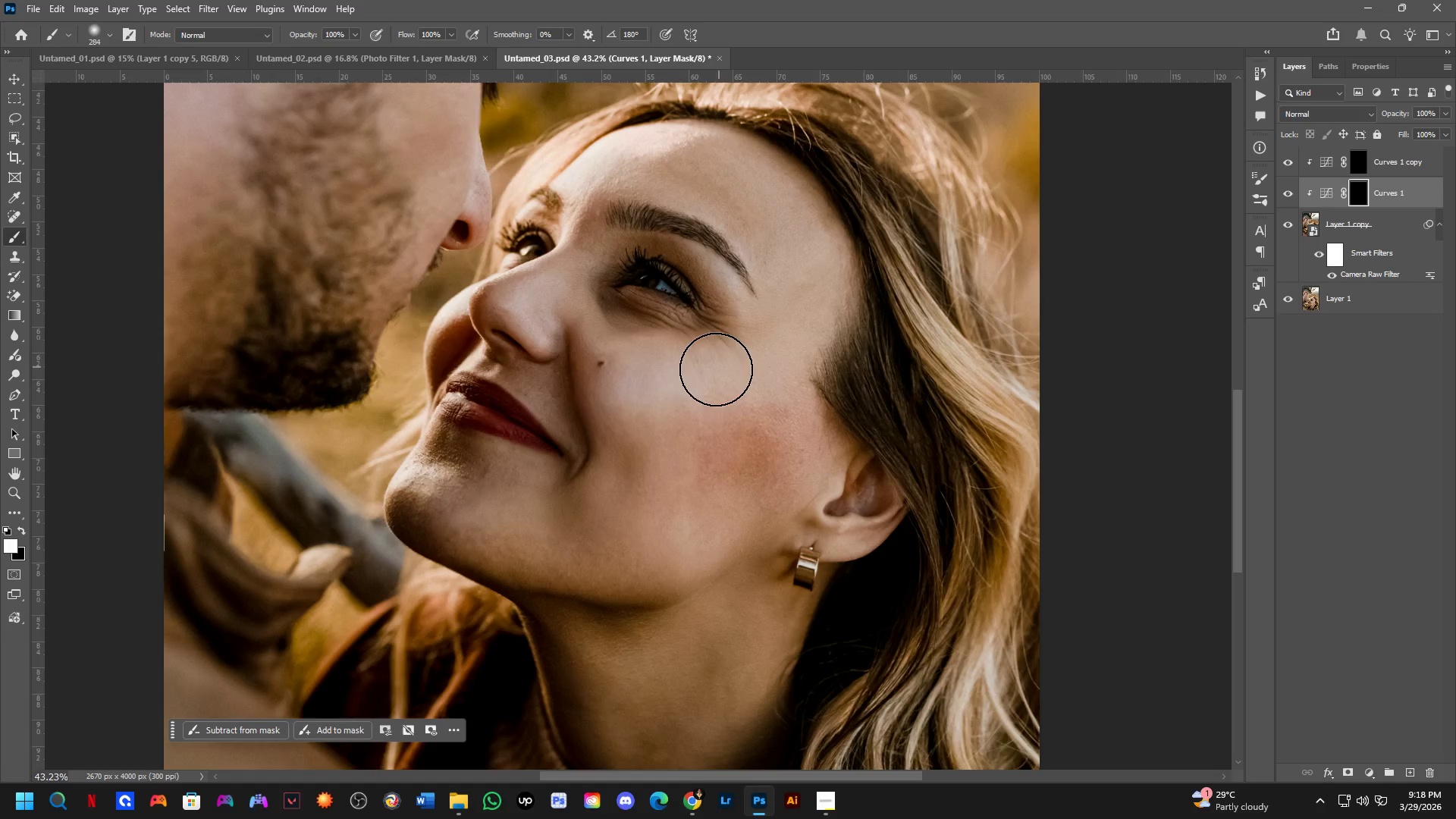 
left_click_drag(start_coordinate=[724, 388], to_coordinate=[726, 425])
 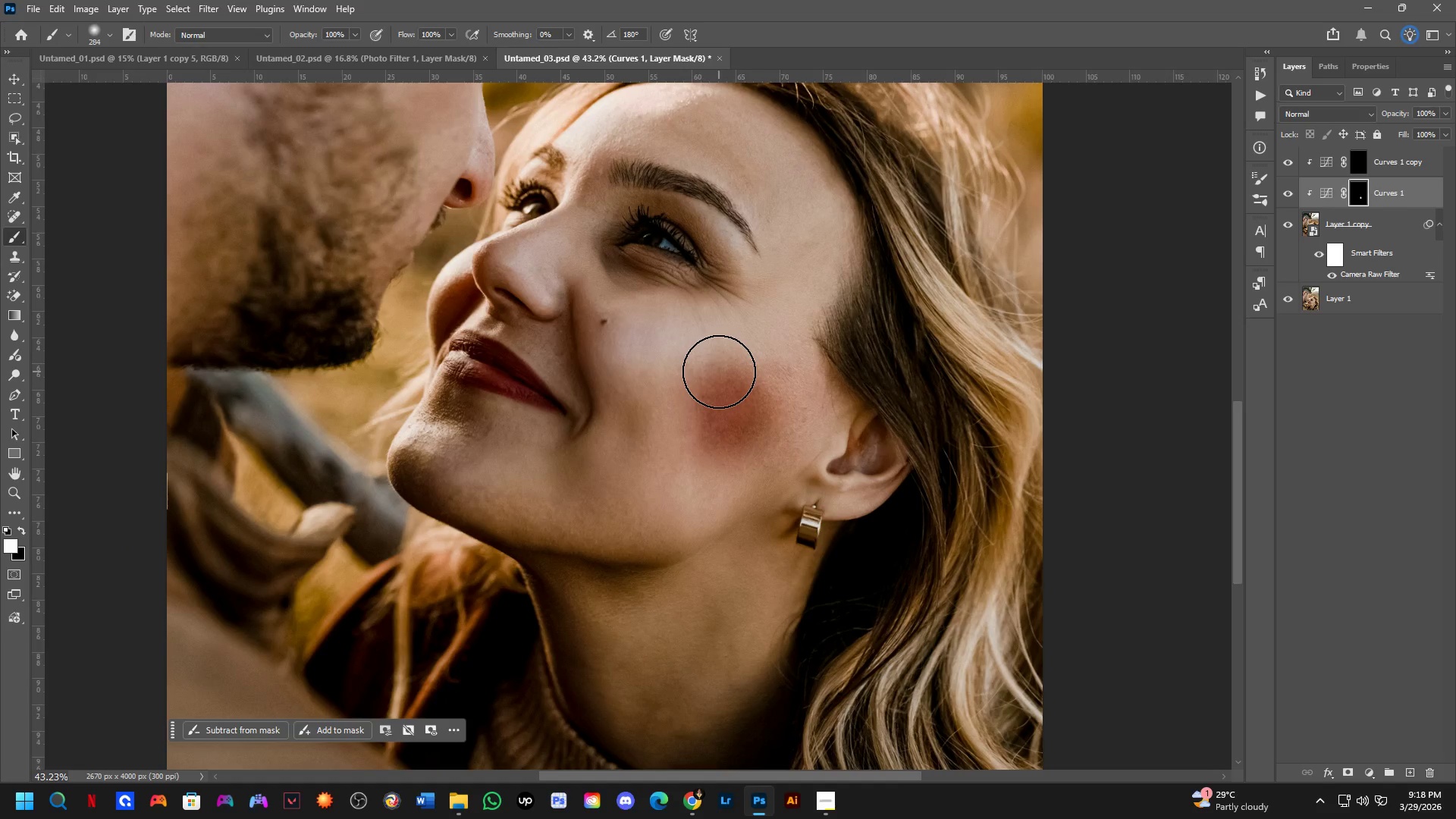 
key(Control+ControlLeft)
 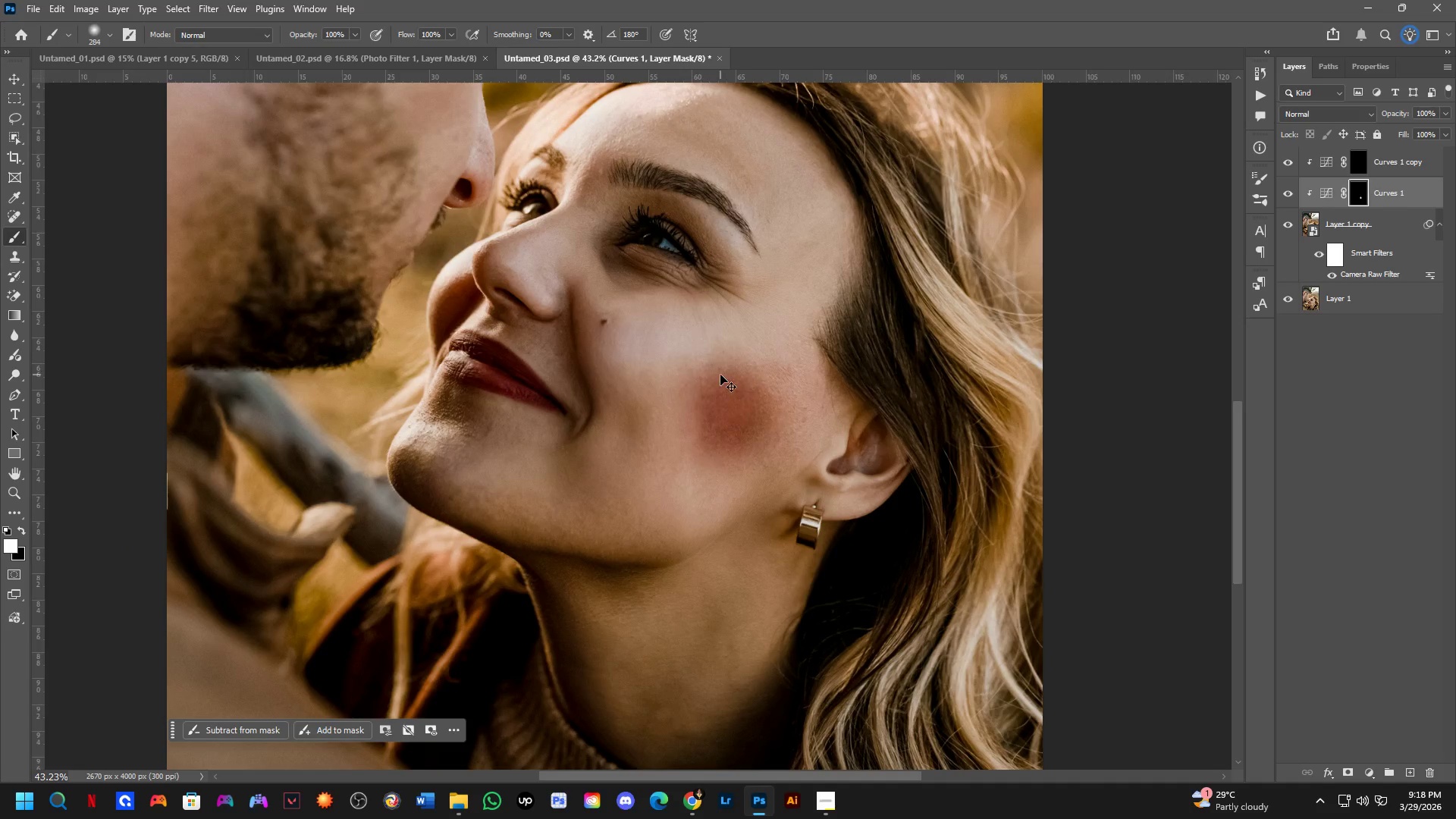 
key(Control+Z)
 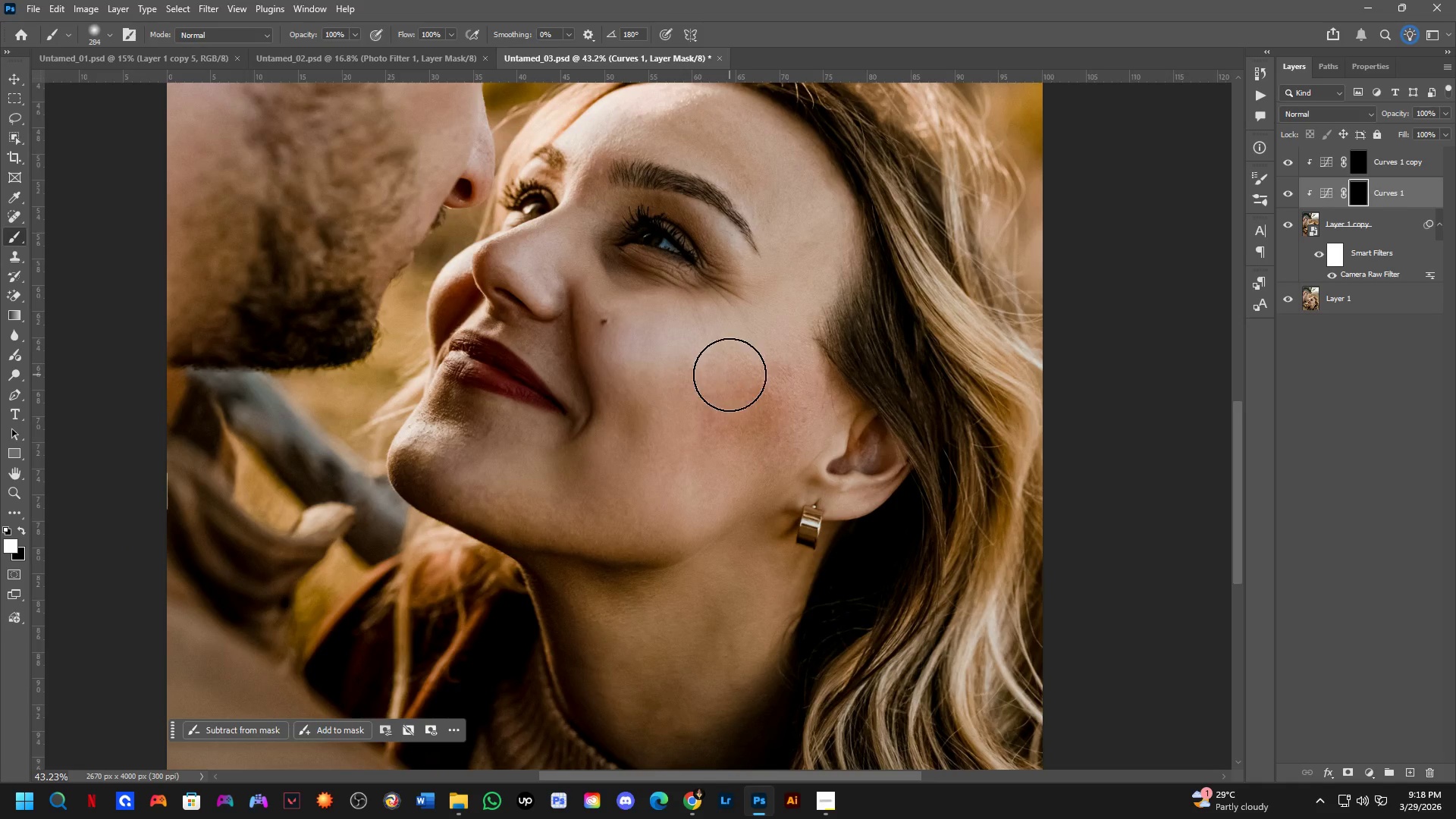 
hold_key(key=AltLeft, duration=0.53)
 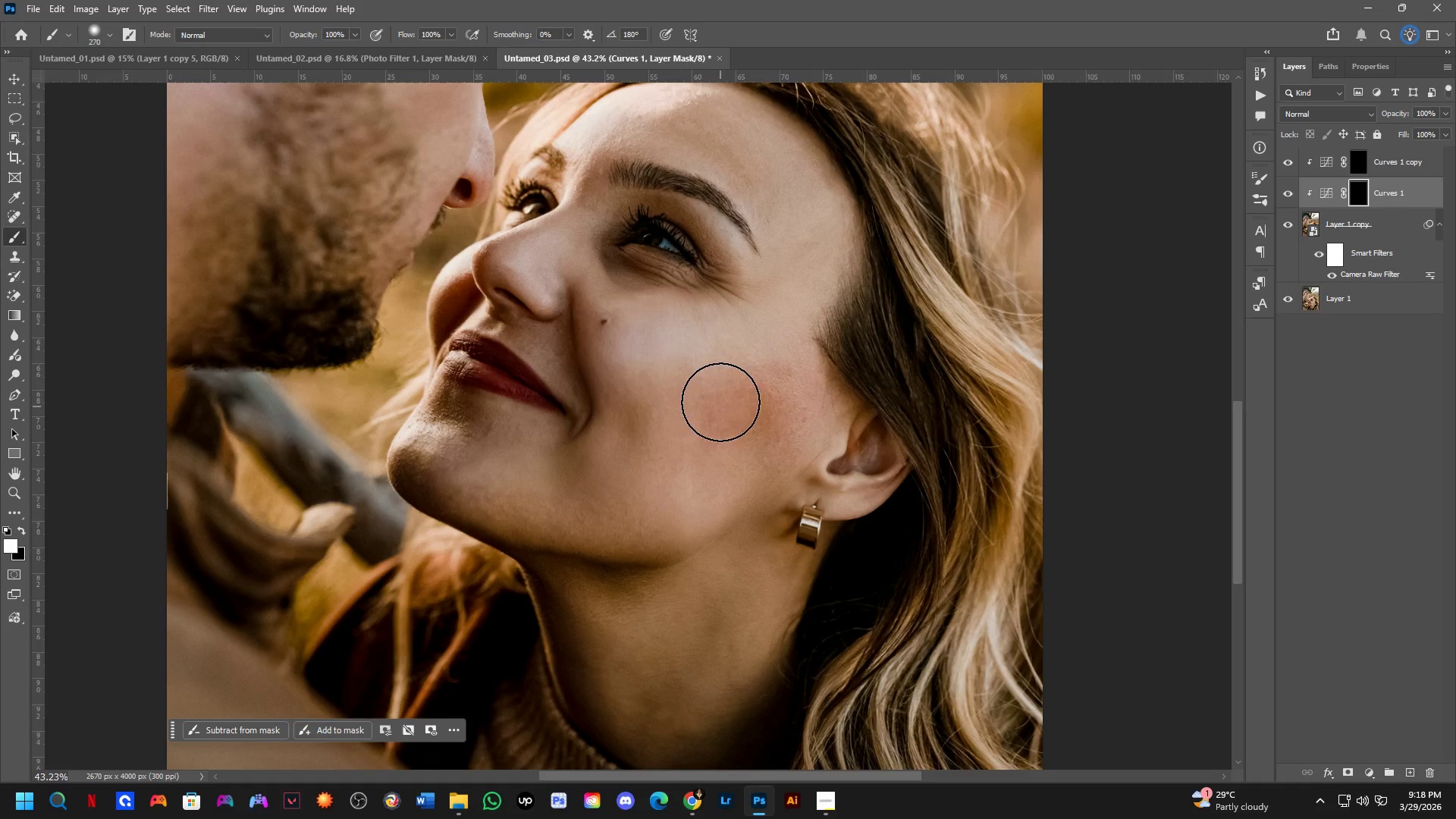 
key(Alt+AltLeft)
 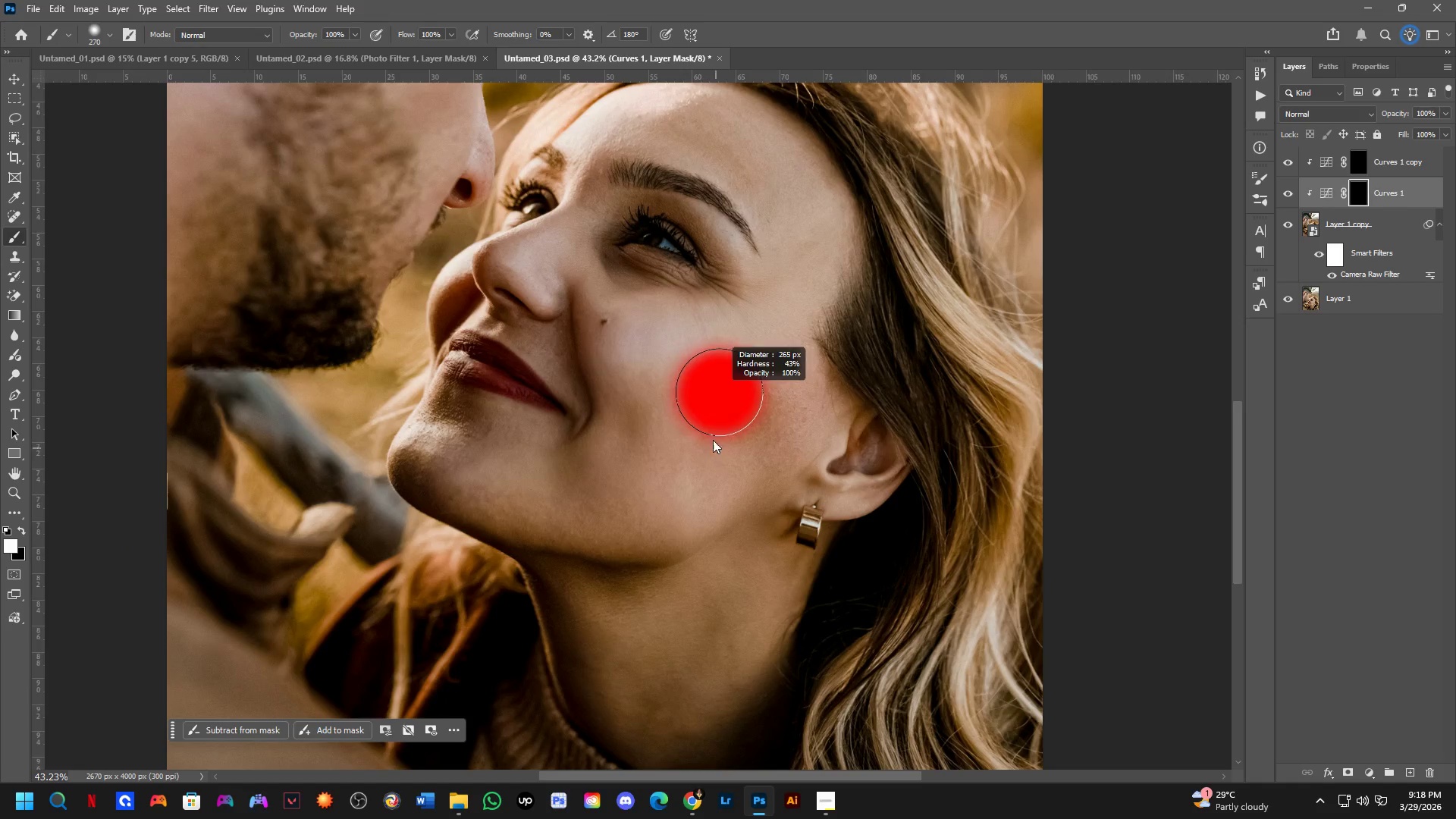 
hold_key(key=AltLeft, duration=0.59)
 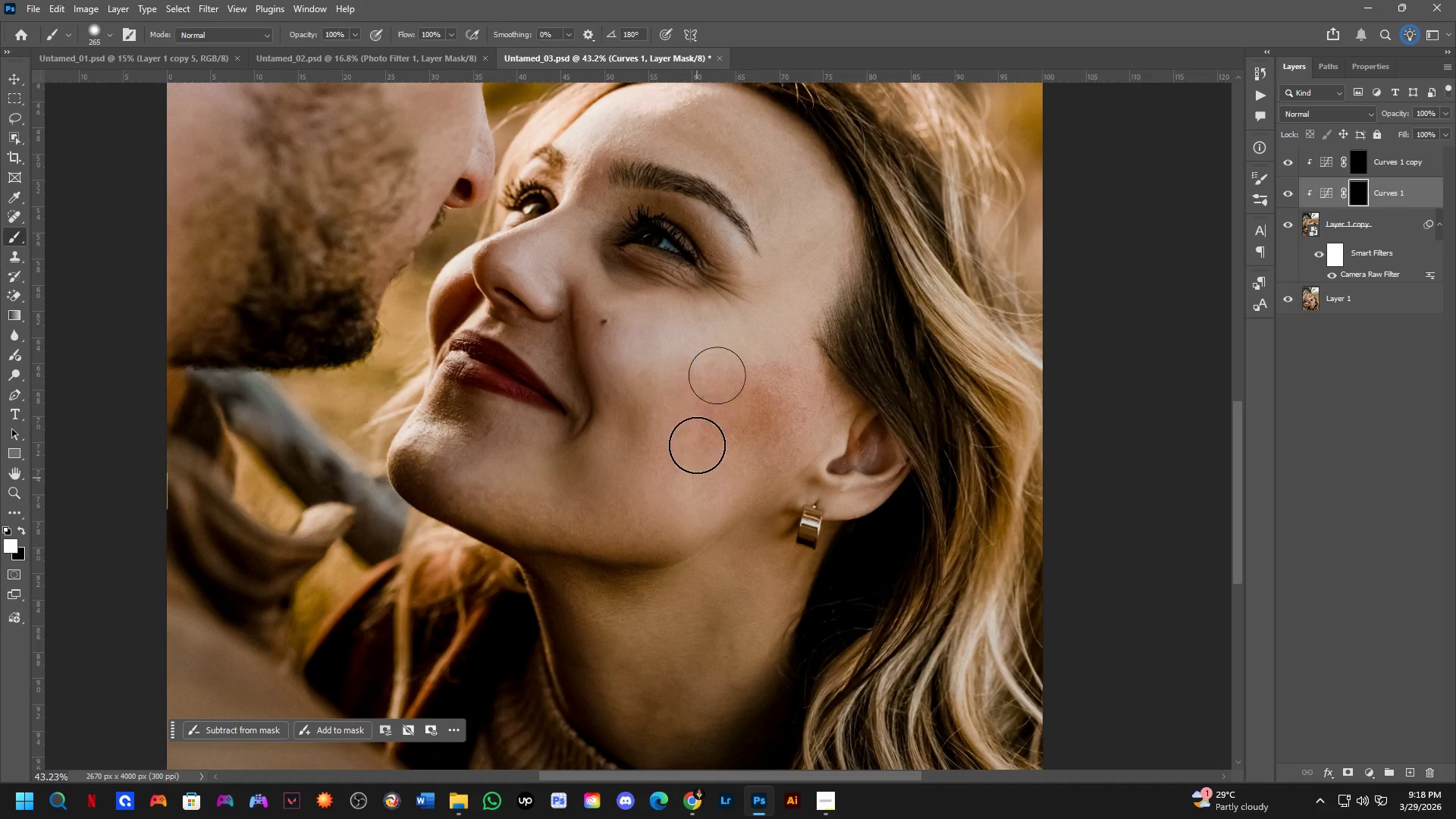 
key(Alt+AltLeft)
 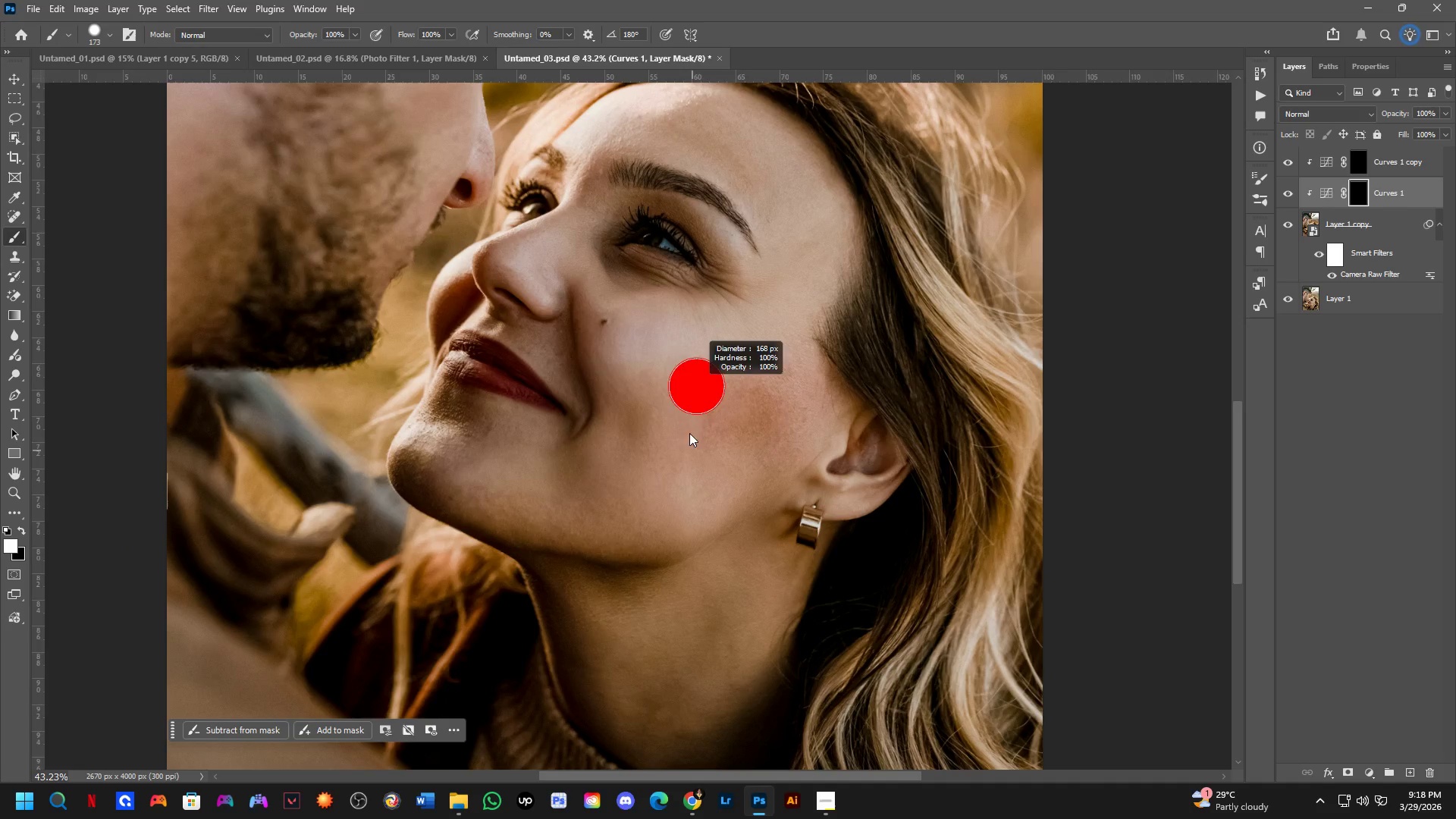 
hold_key(key=AltLeft, duration=0.61)
 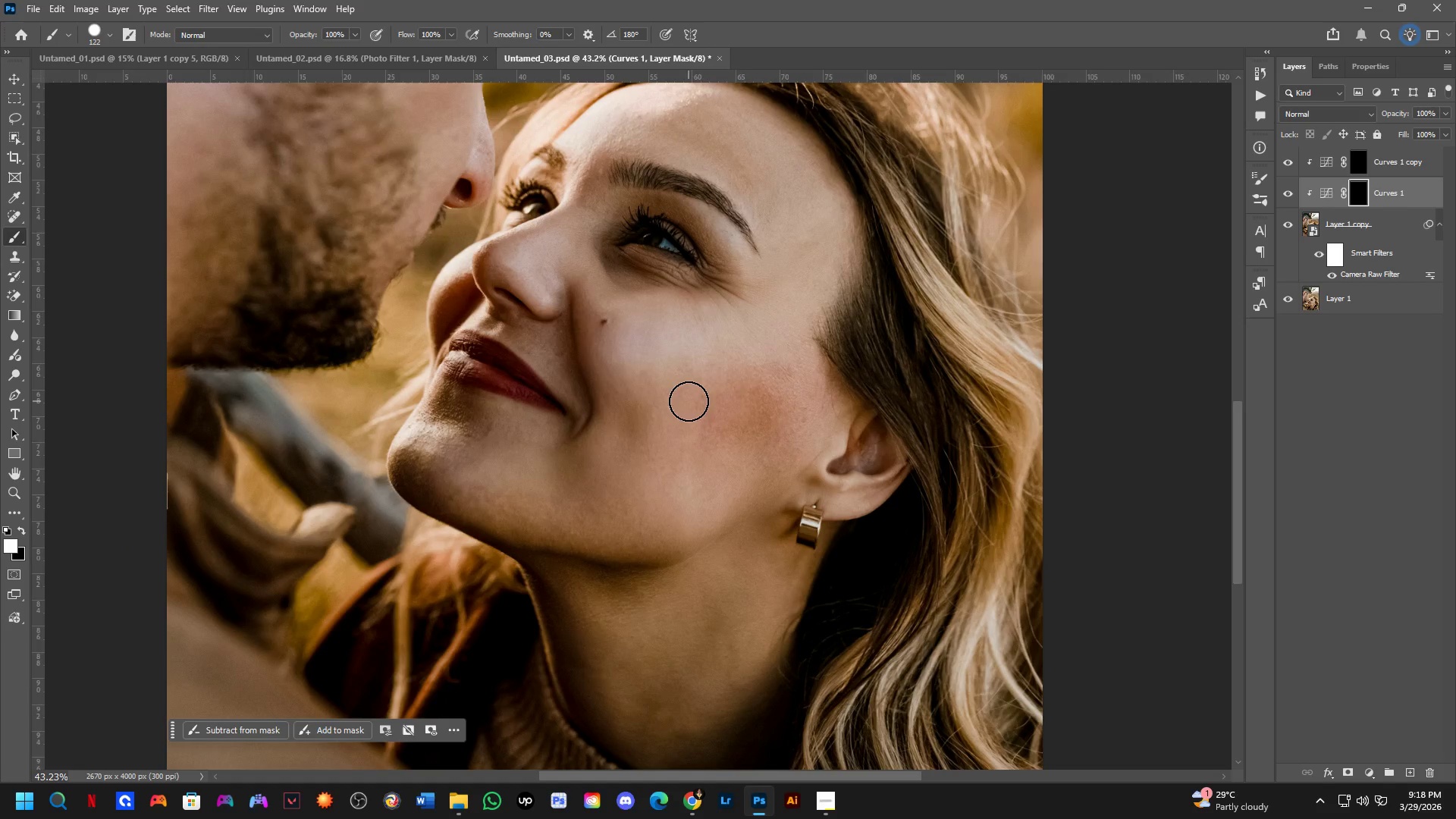 
hold_key(key=AltLeft, duration=0.44)
 